 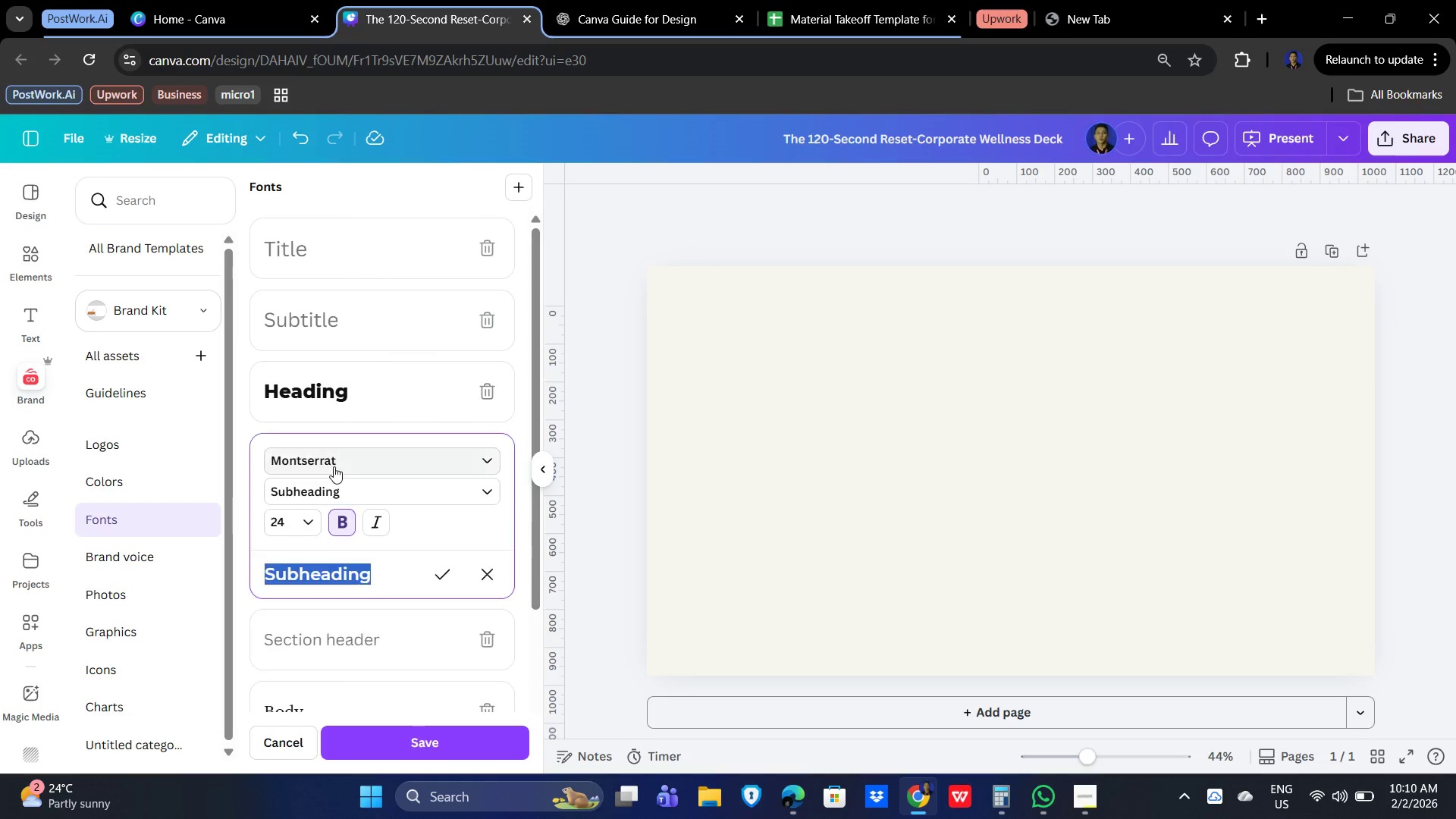 
left_click([334, 466])
 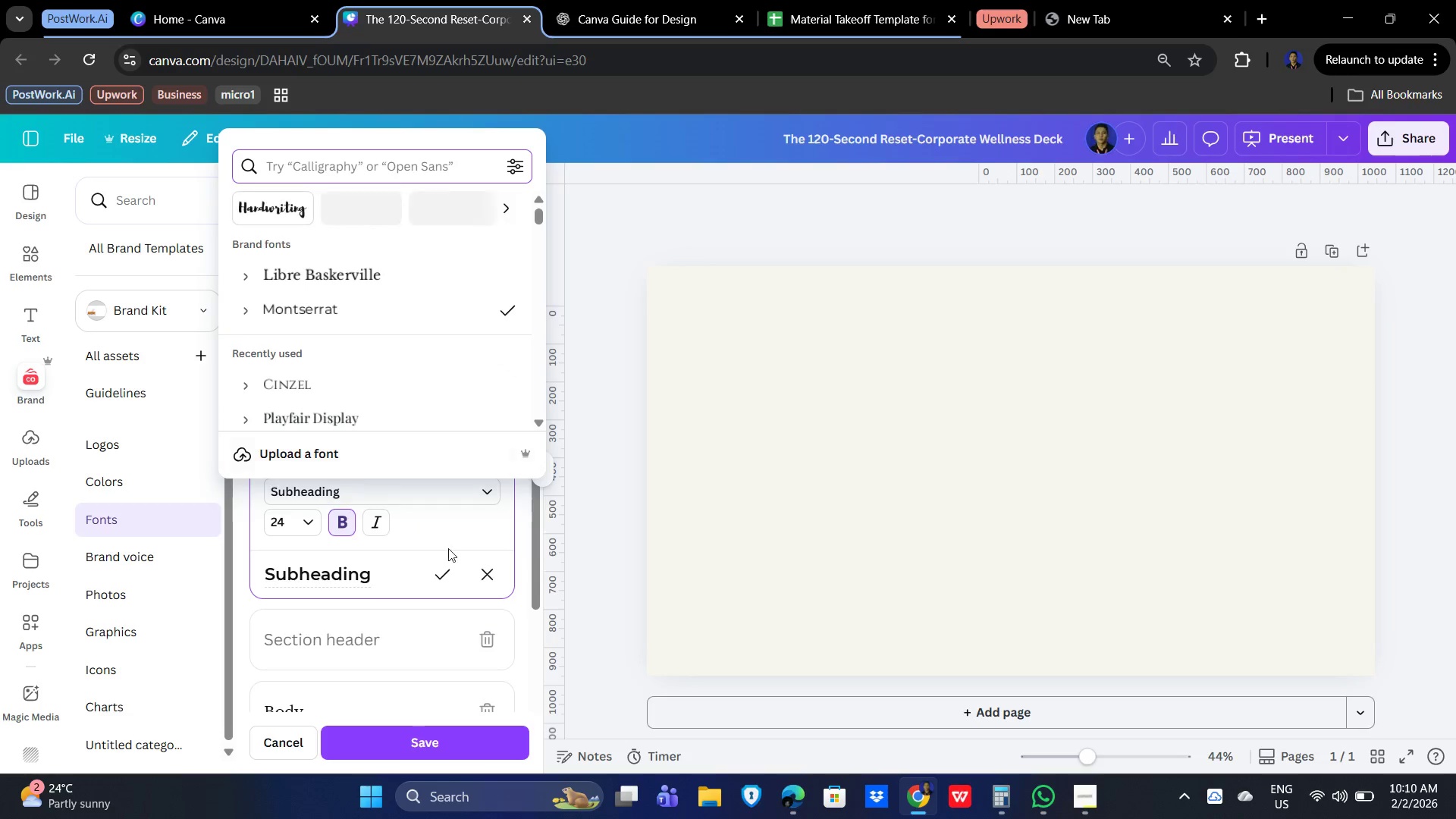 
left_click([460, 537])
 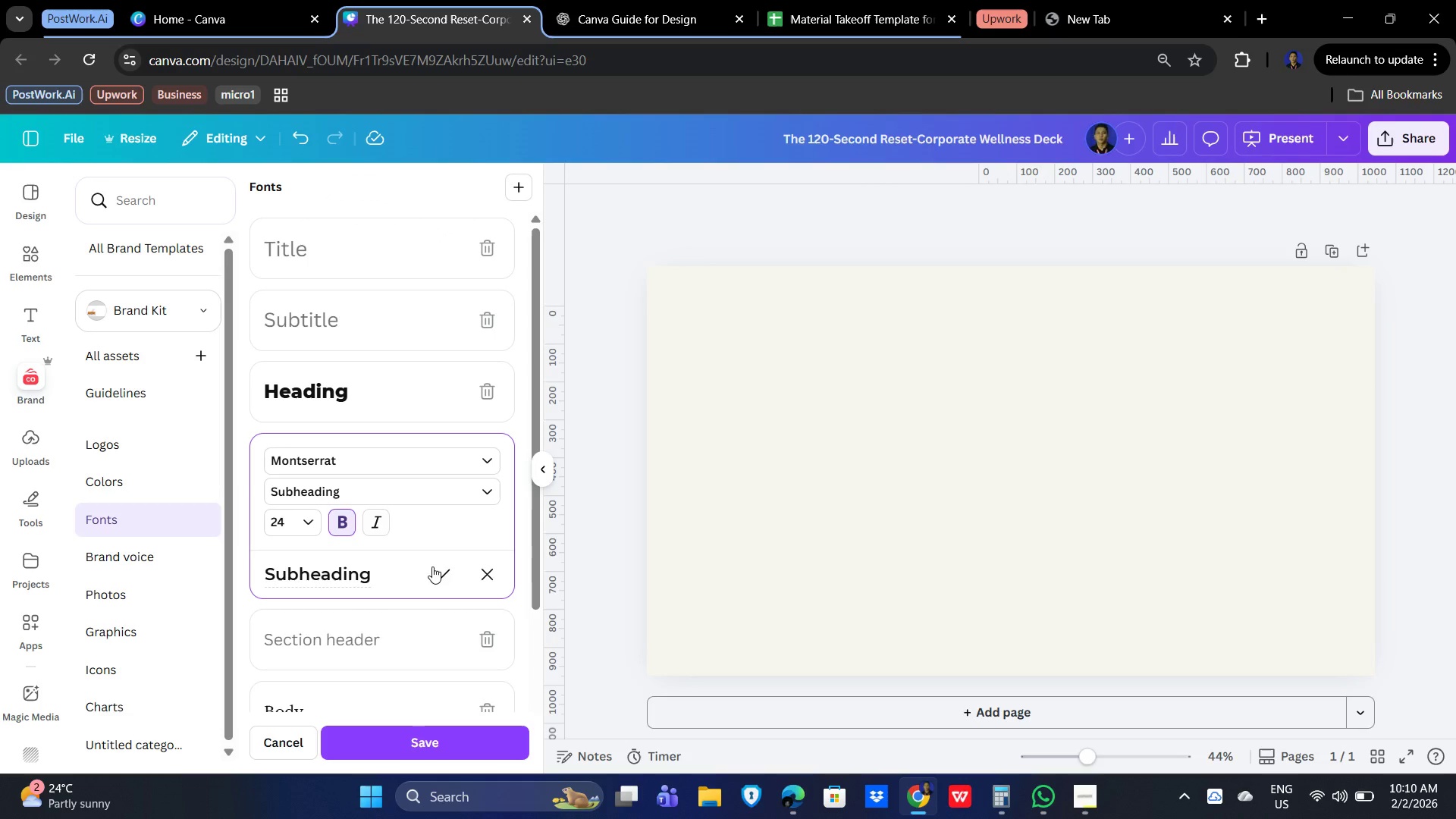 
left_click([438, 576])
 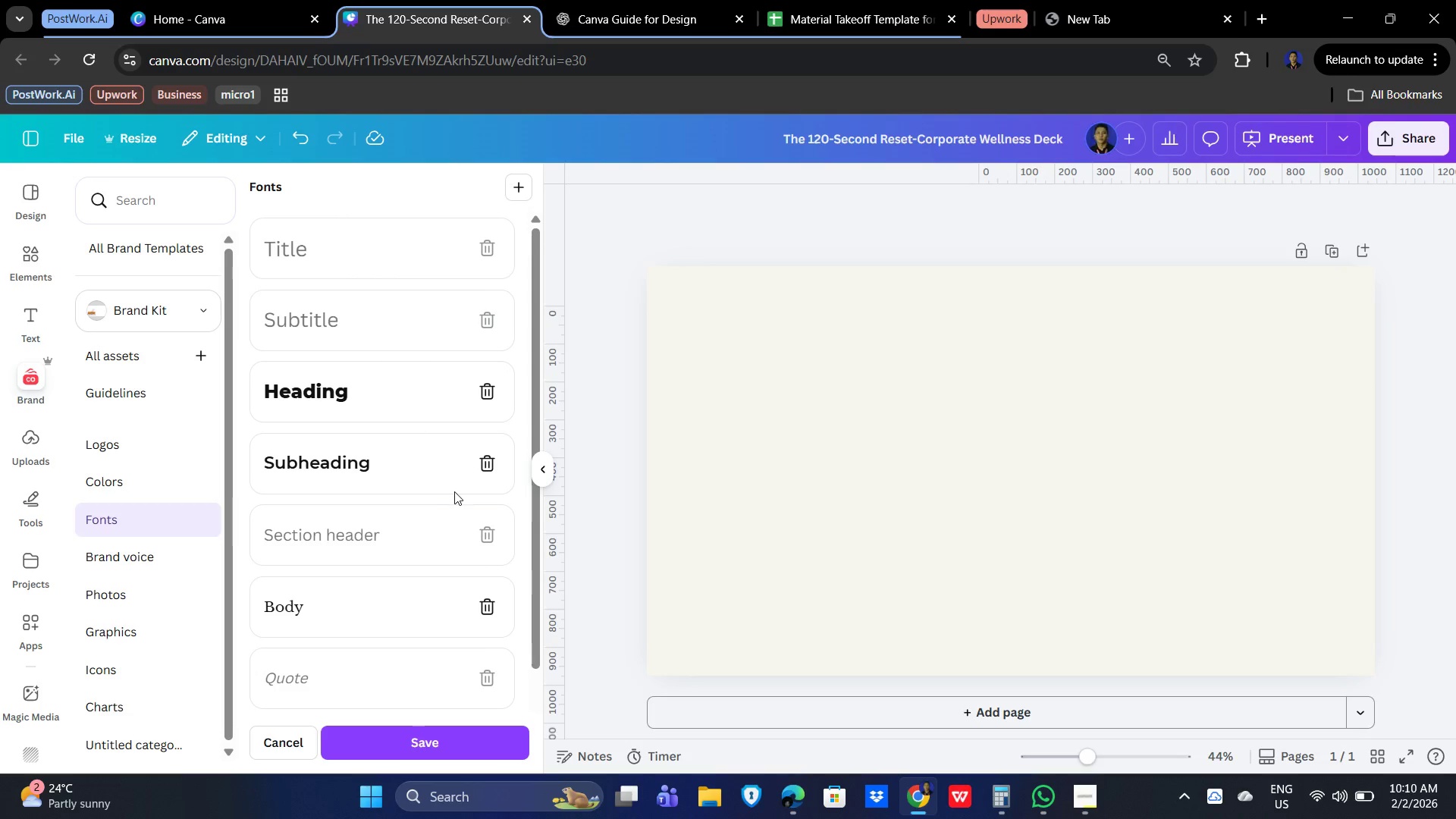 
wait(11.31)
 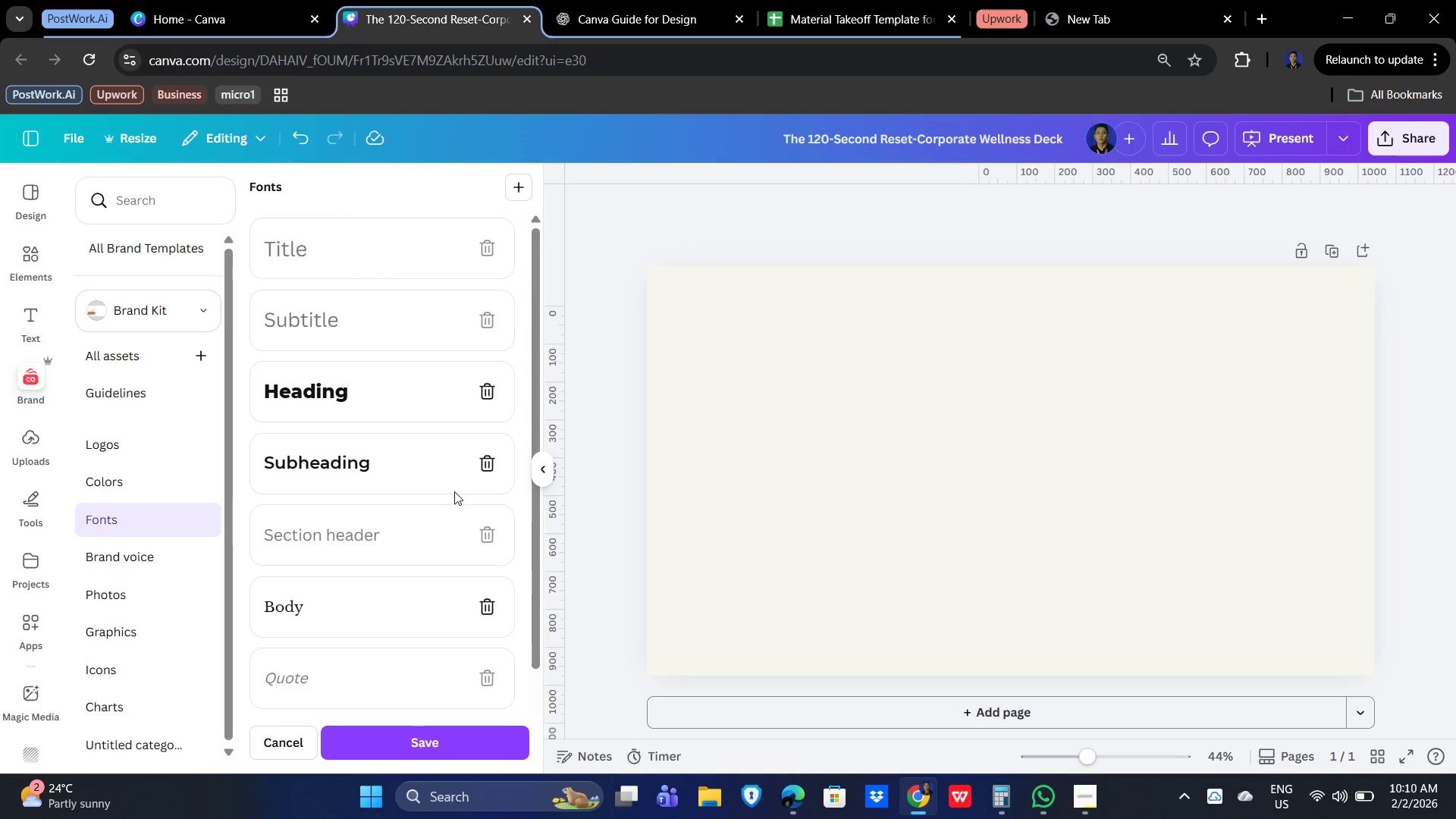 
left_click([462, 457])
 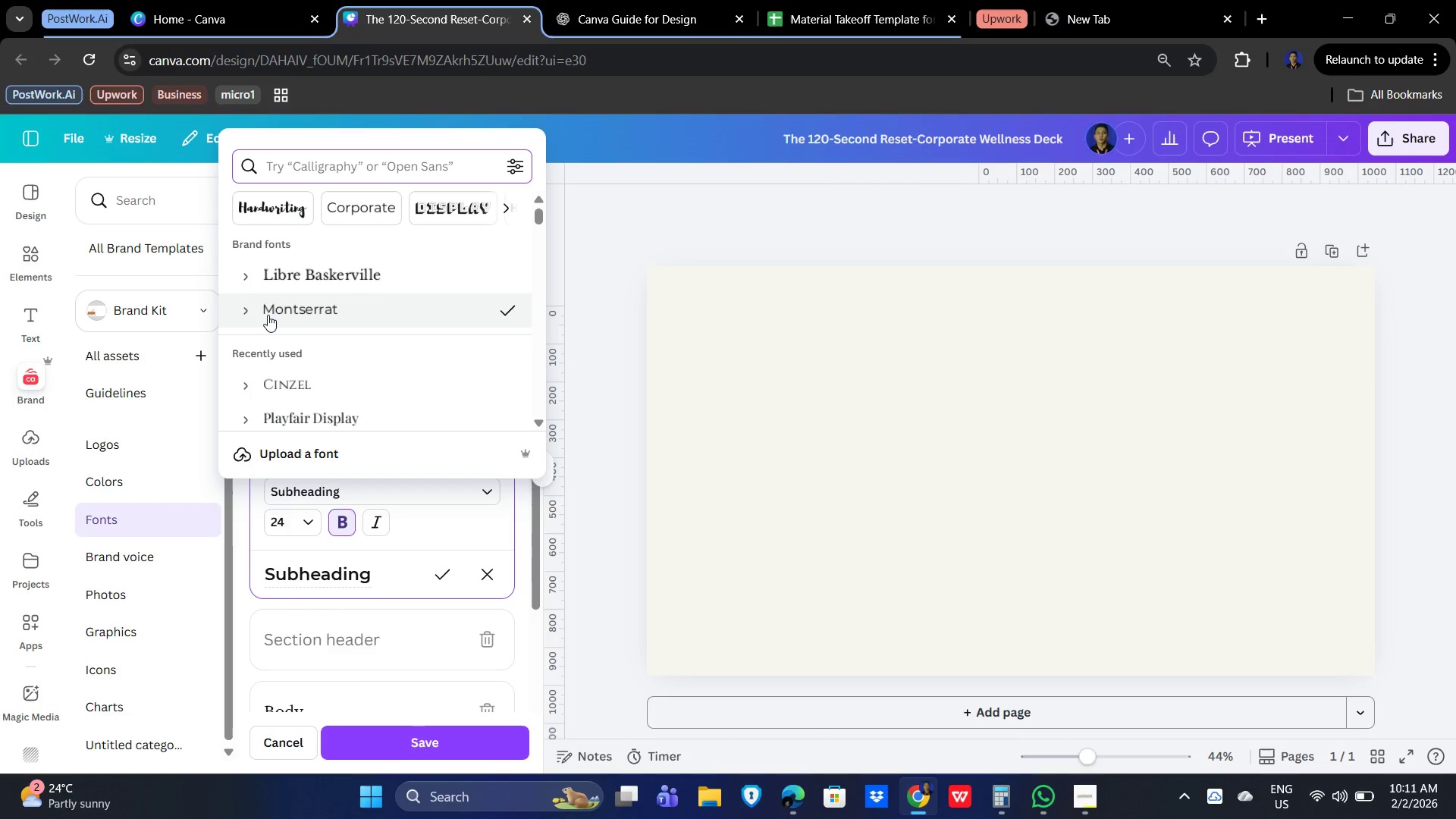 
left_click([242, 306])
 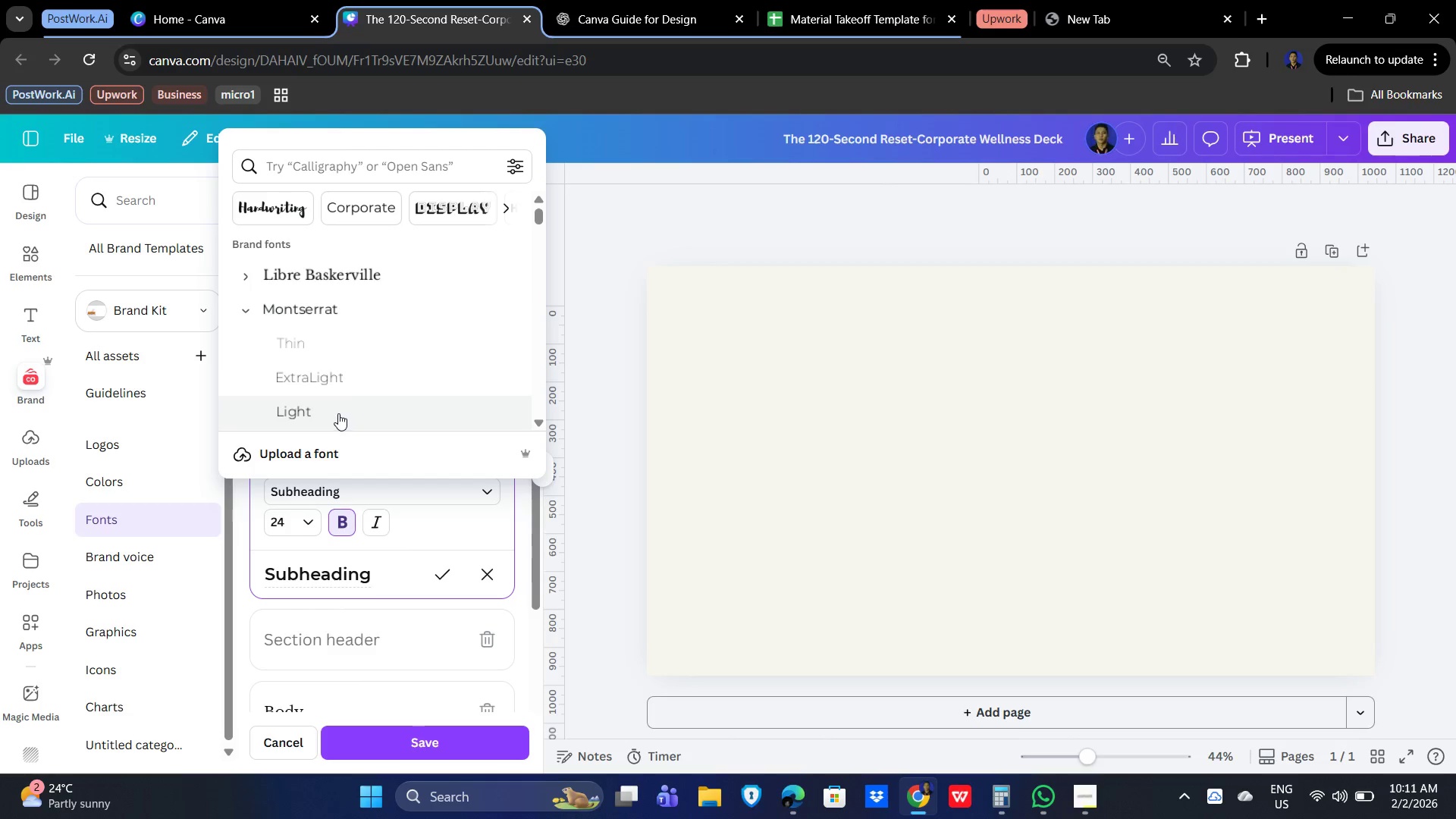 
left_click([340, 410])
 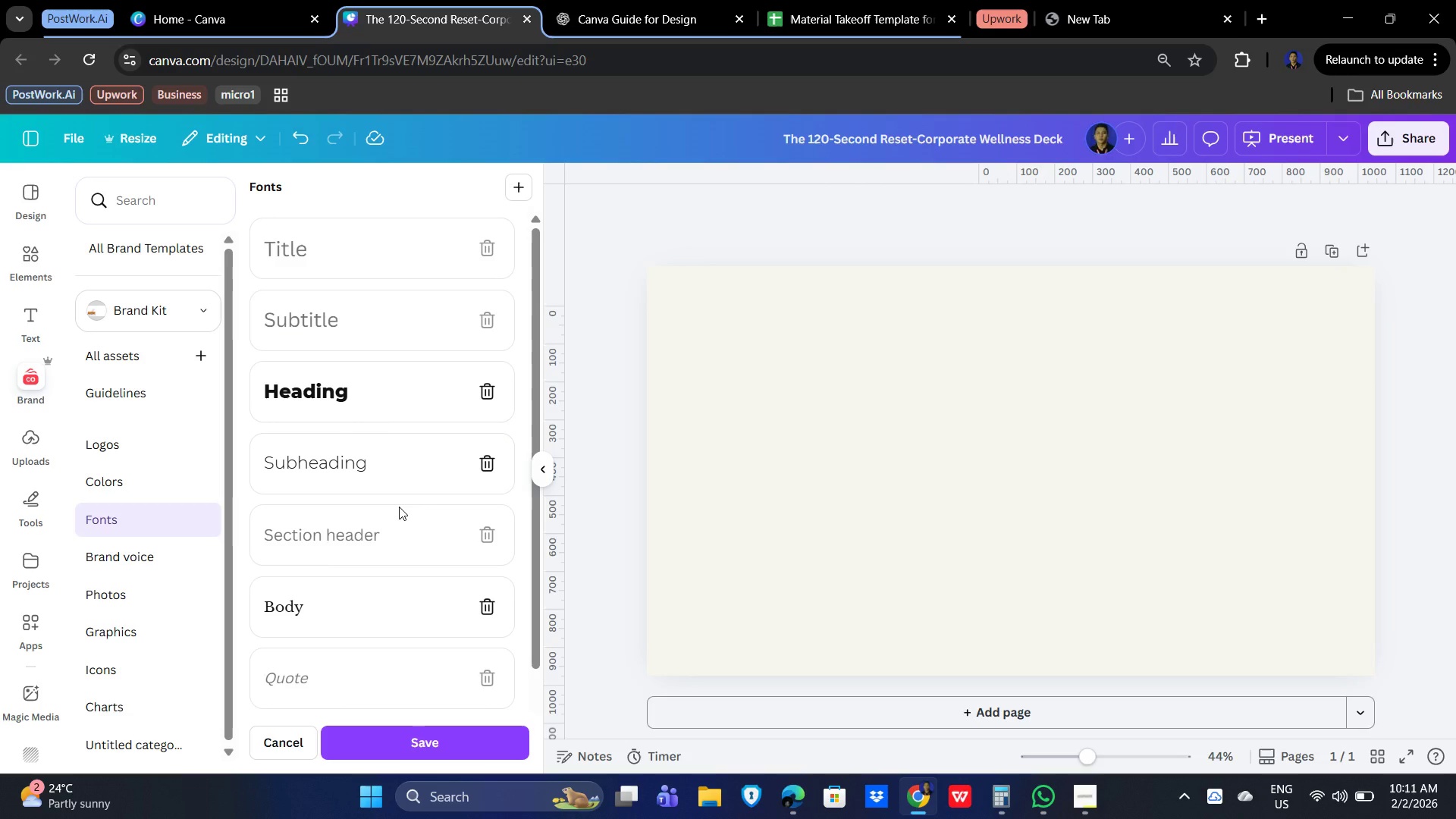 
wait(9.45)
 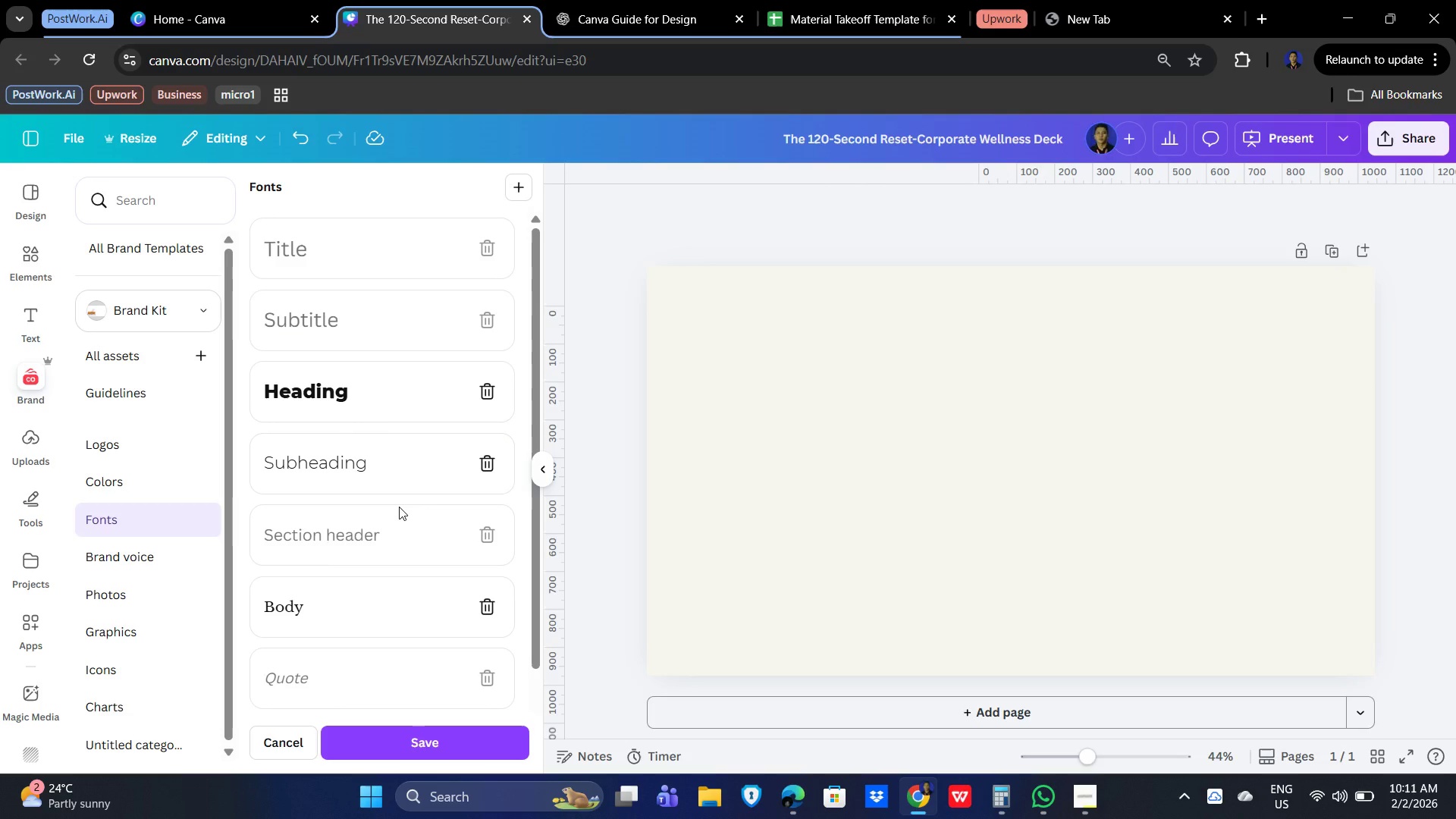 
scroll: coordinate [422, 524], scroll_direction: down, amount: 1.0
 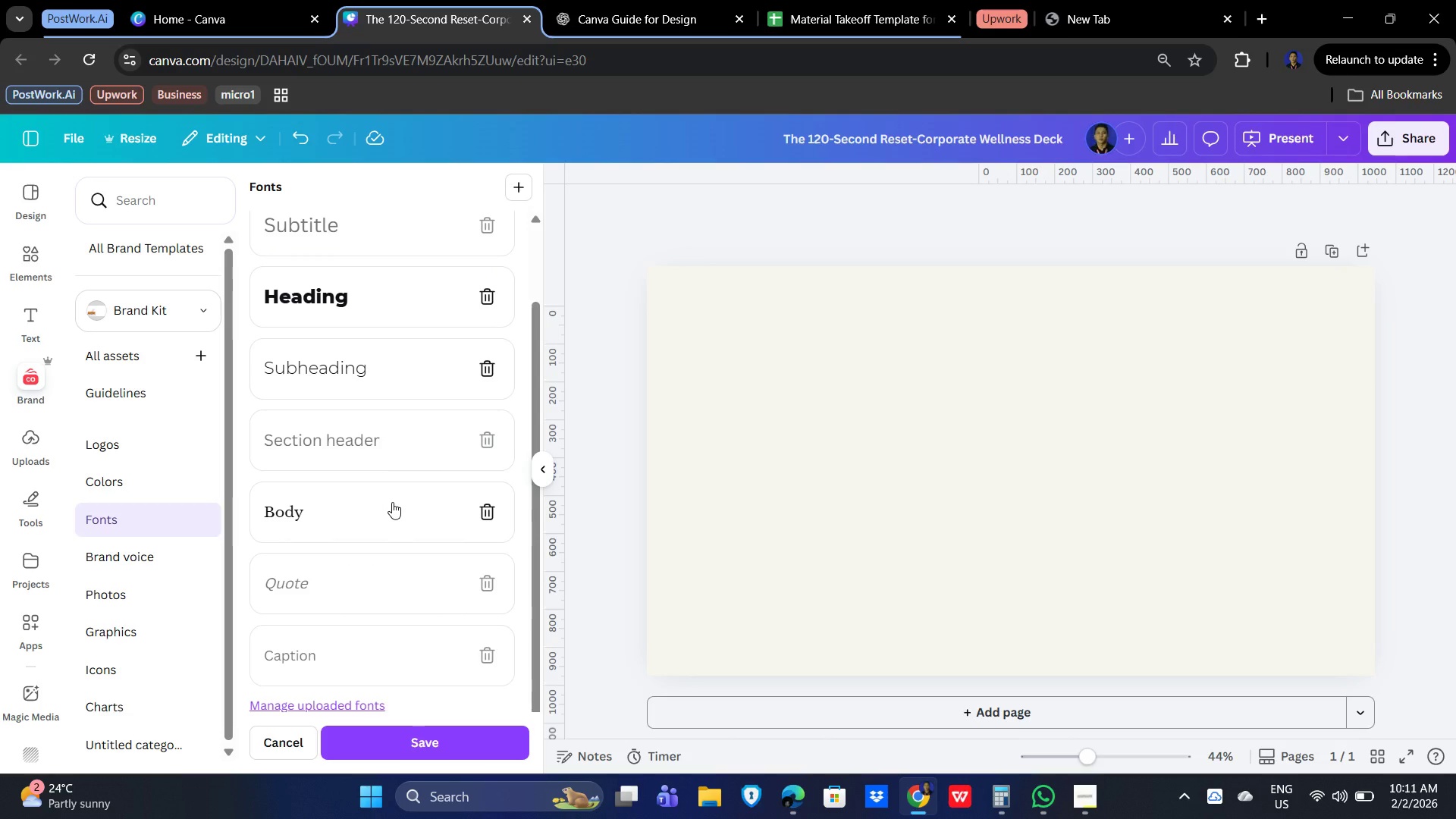 
wait(5.2)
 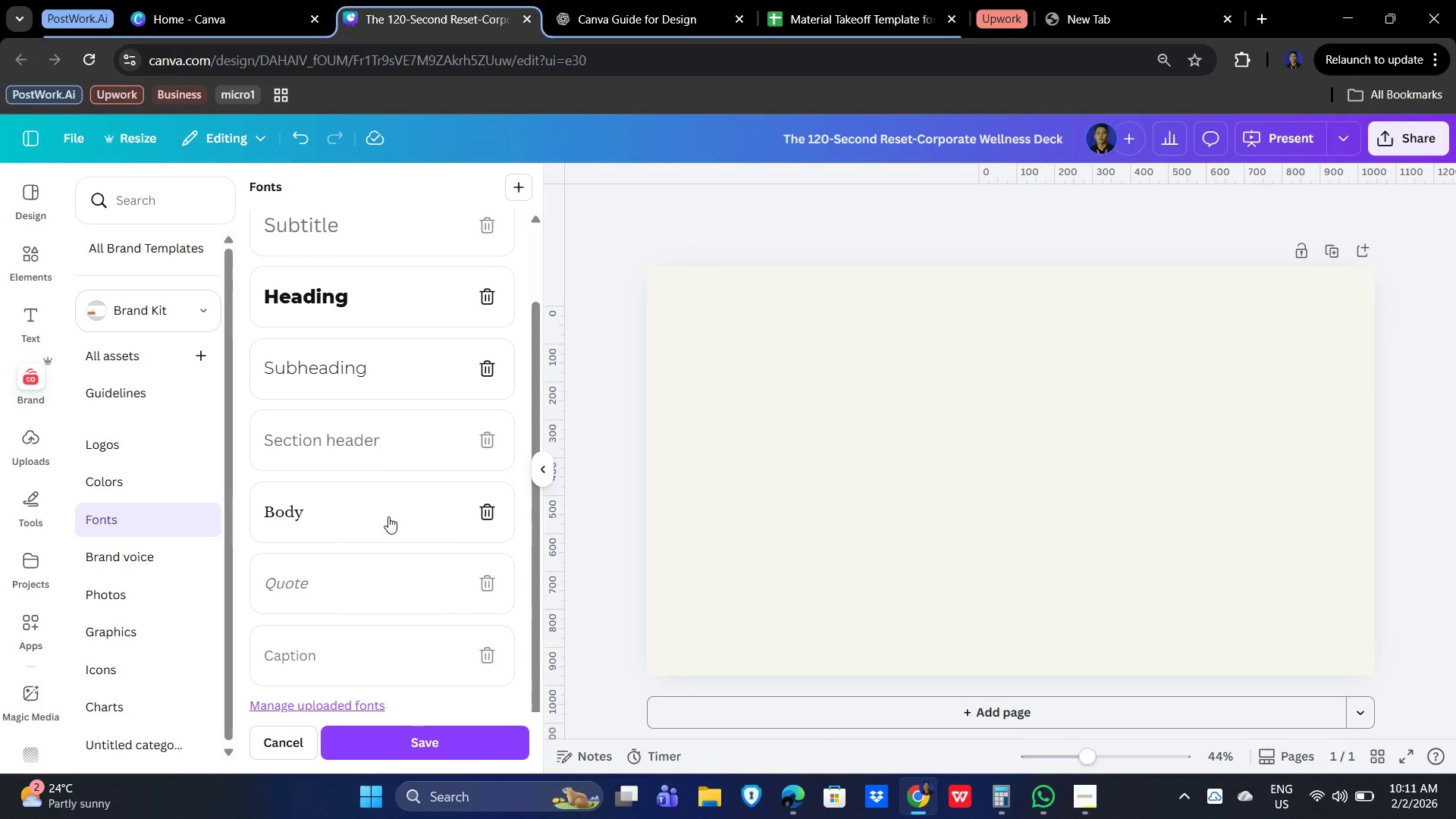 
left_click([390, 511])
 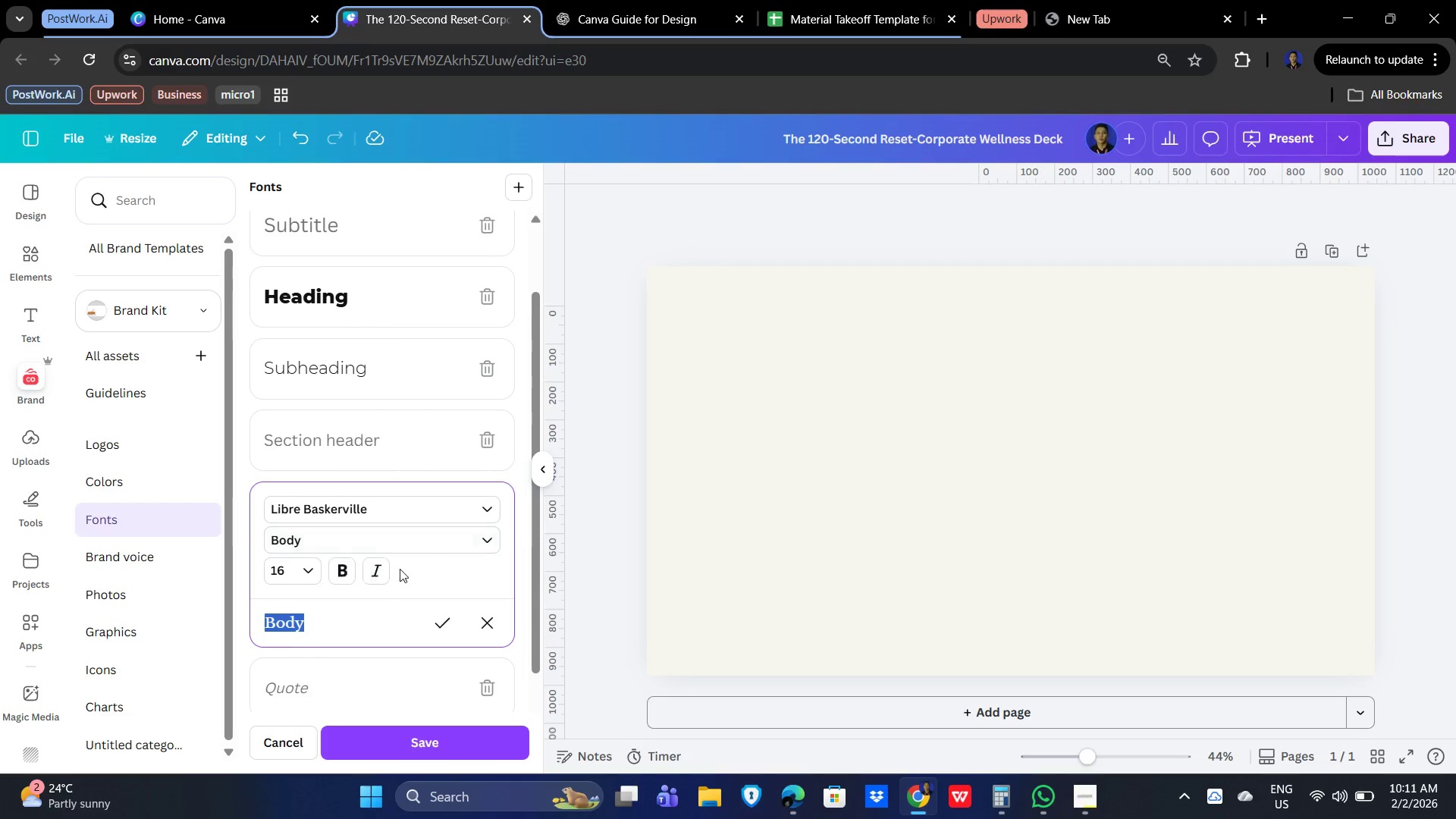 
left_click([482, 508])
 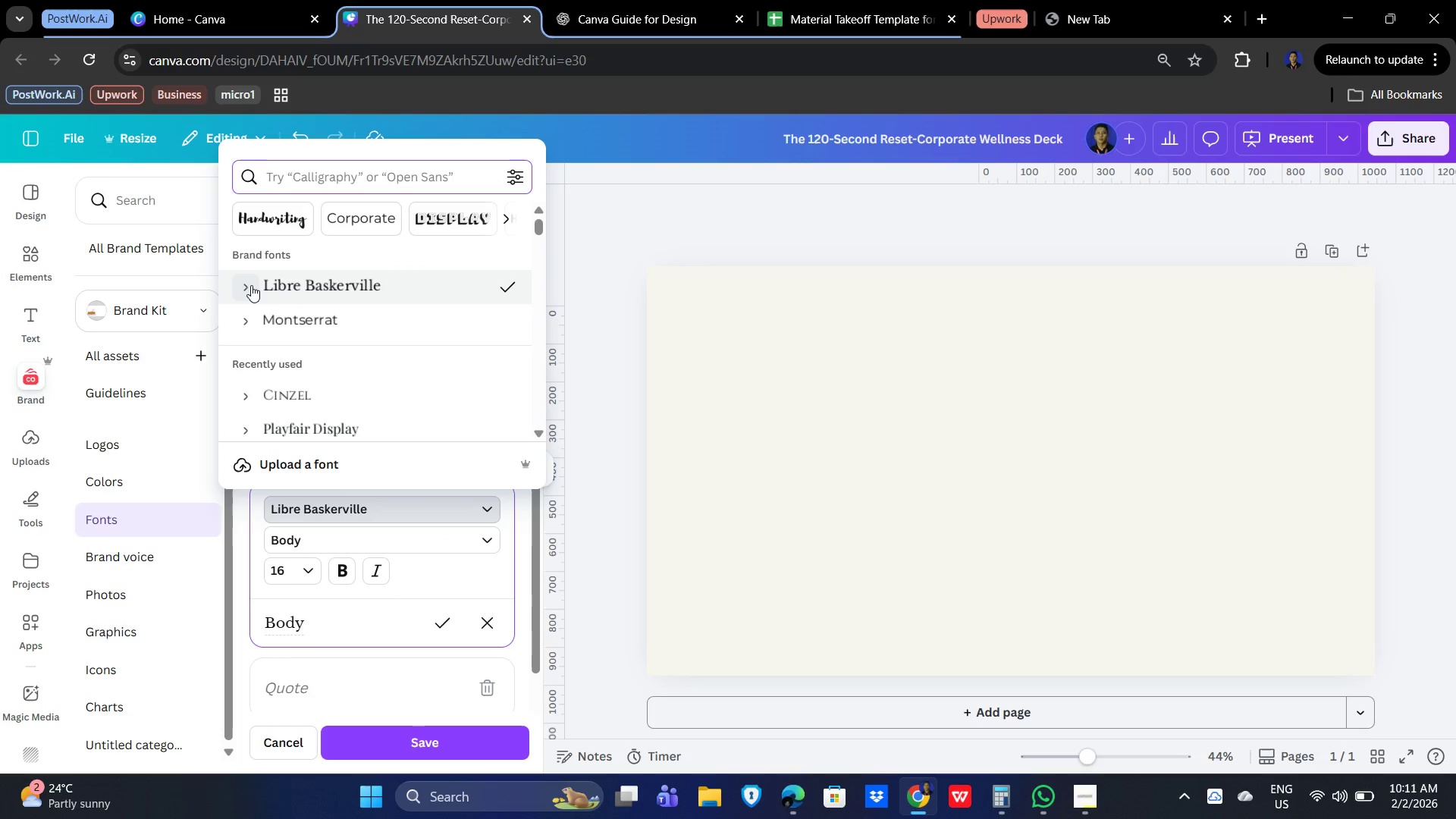 
wait(7.02)
 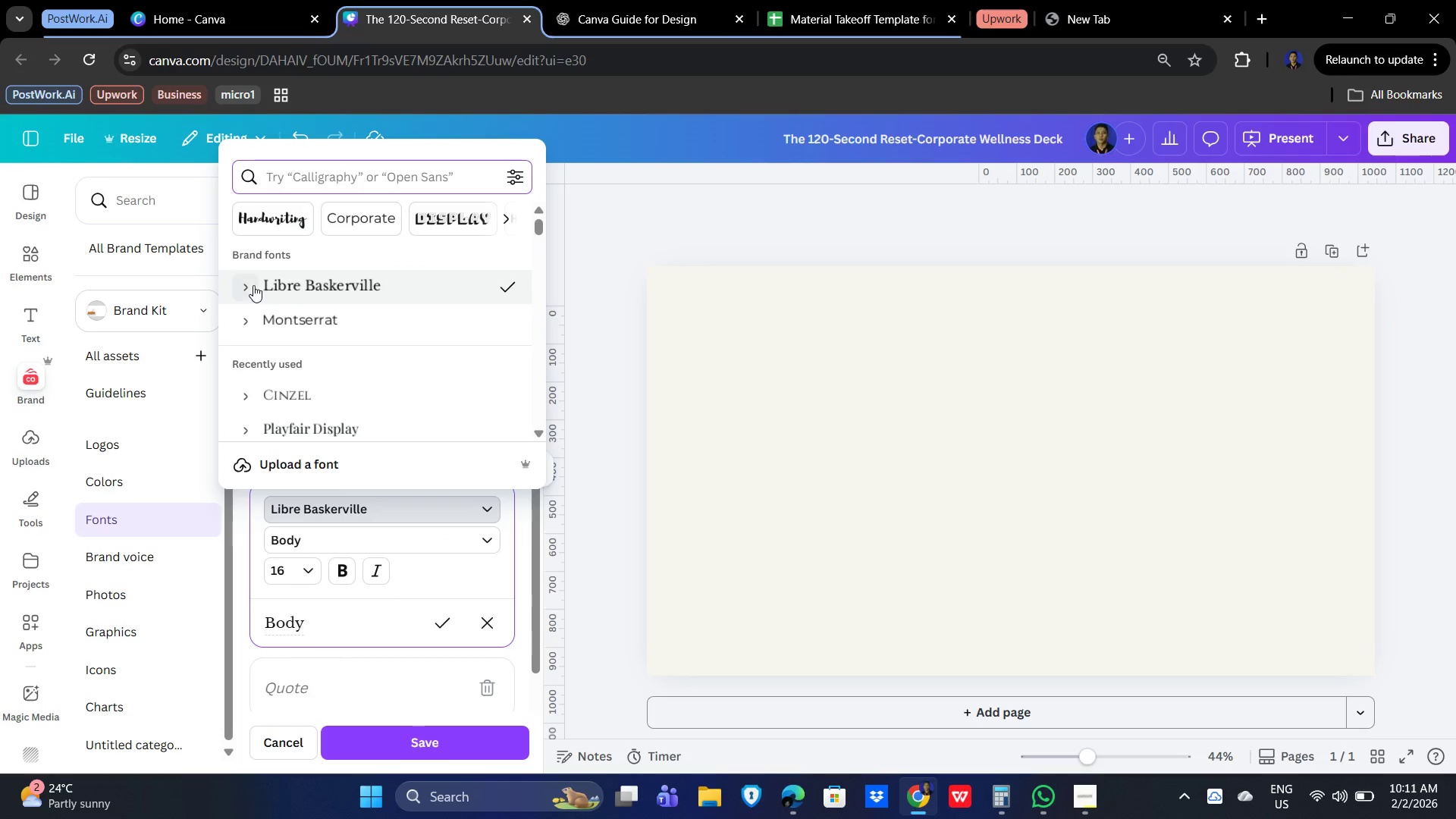 
left_click([247, 316])
 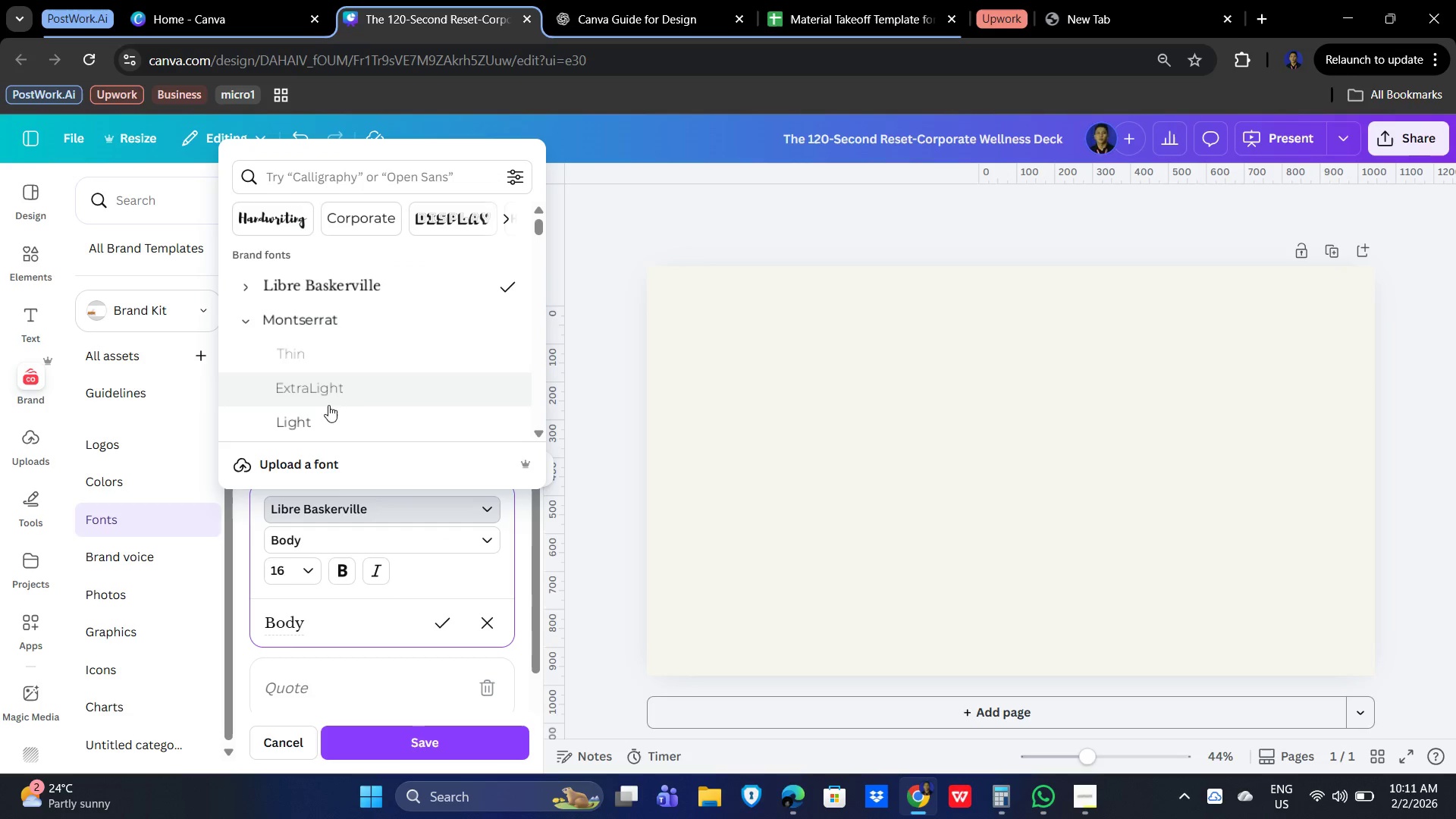 
left_click([331, 424])
 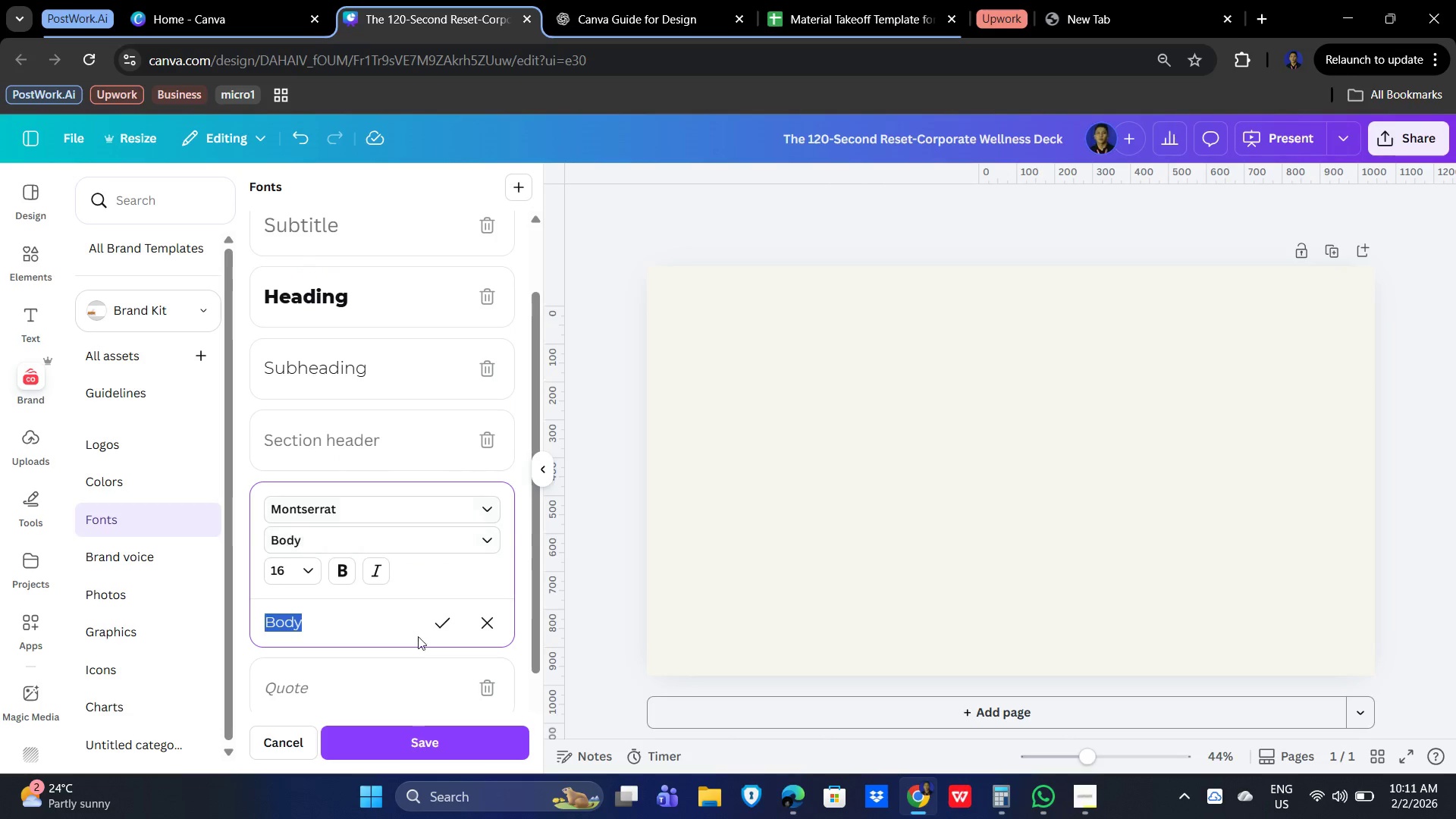 
left_click([450, 616])
 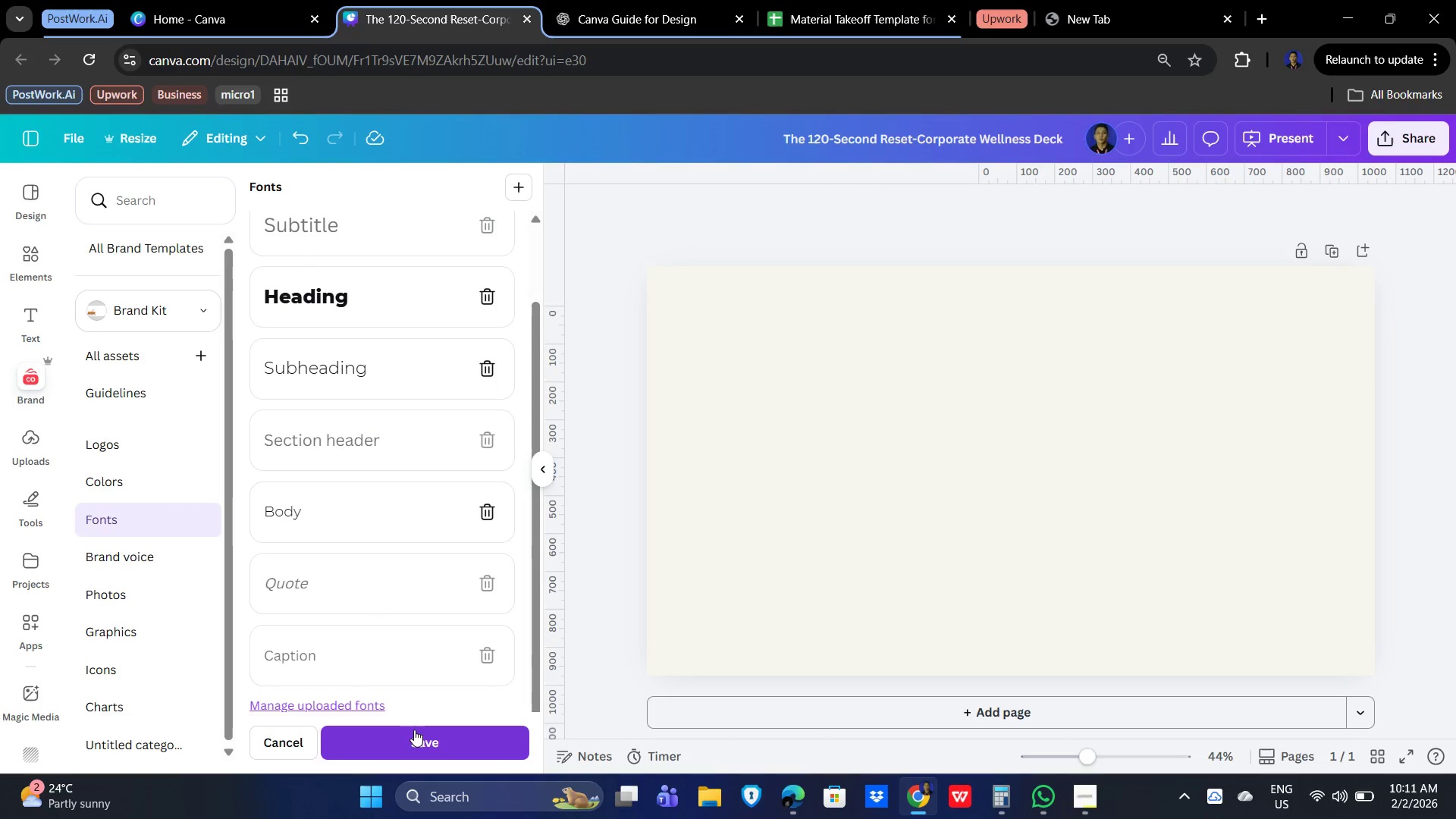 
left_click([413, 732])
 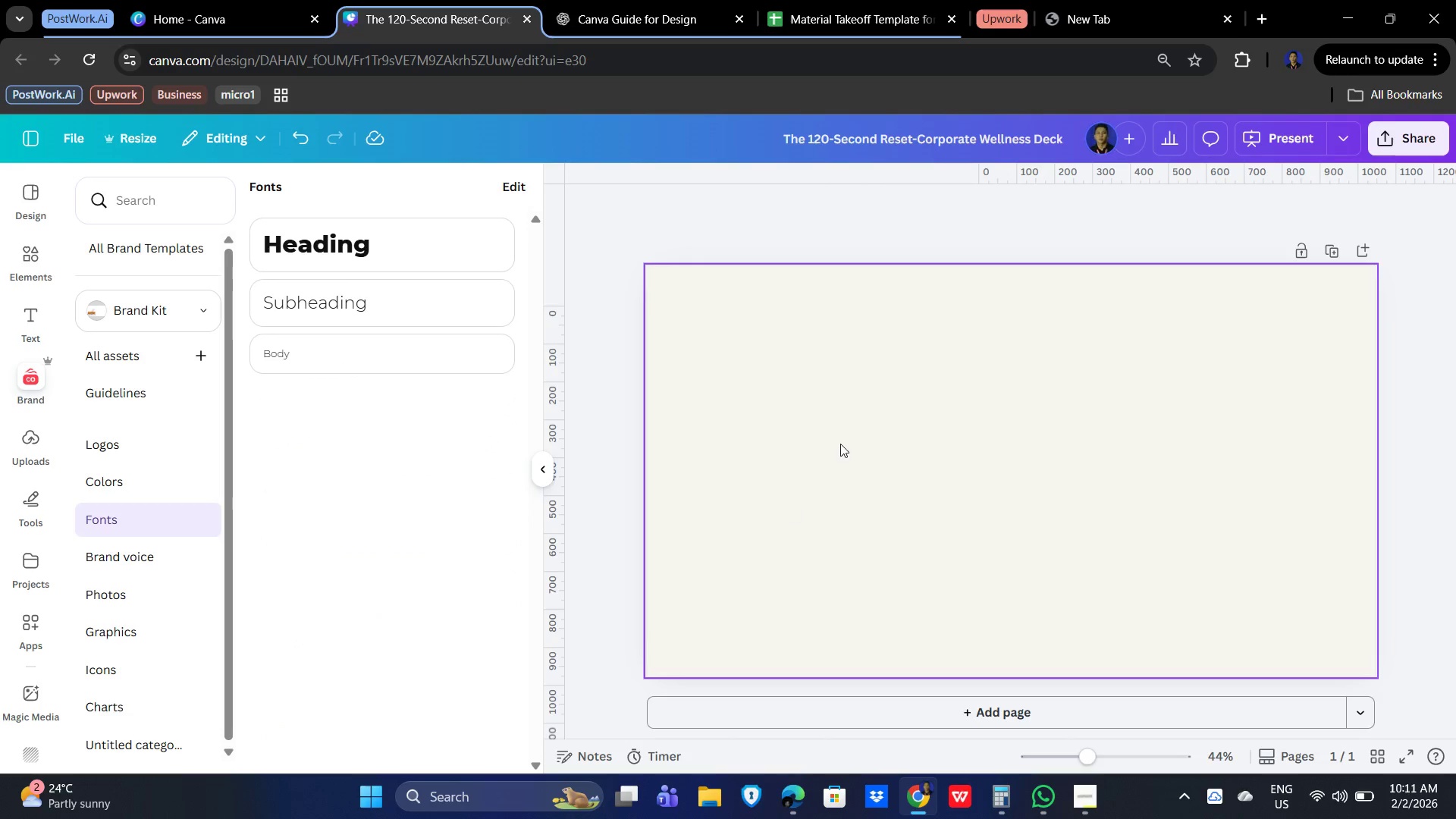 
left_click([931, 448])
 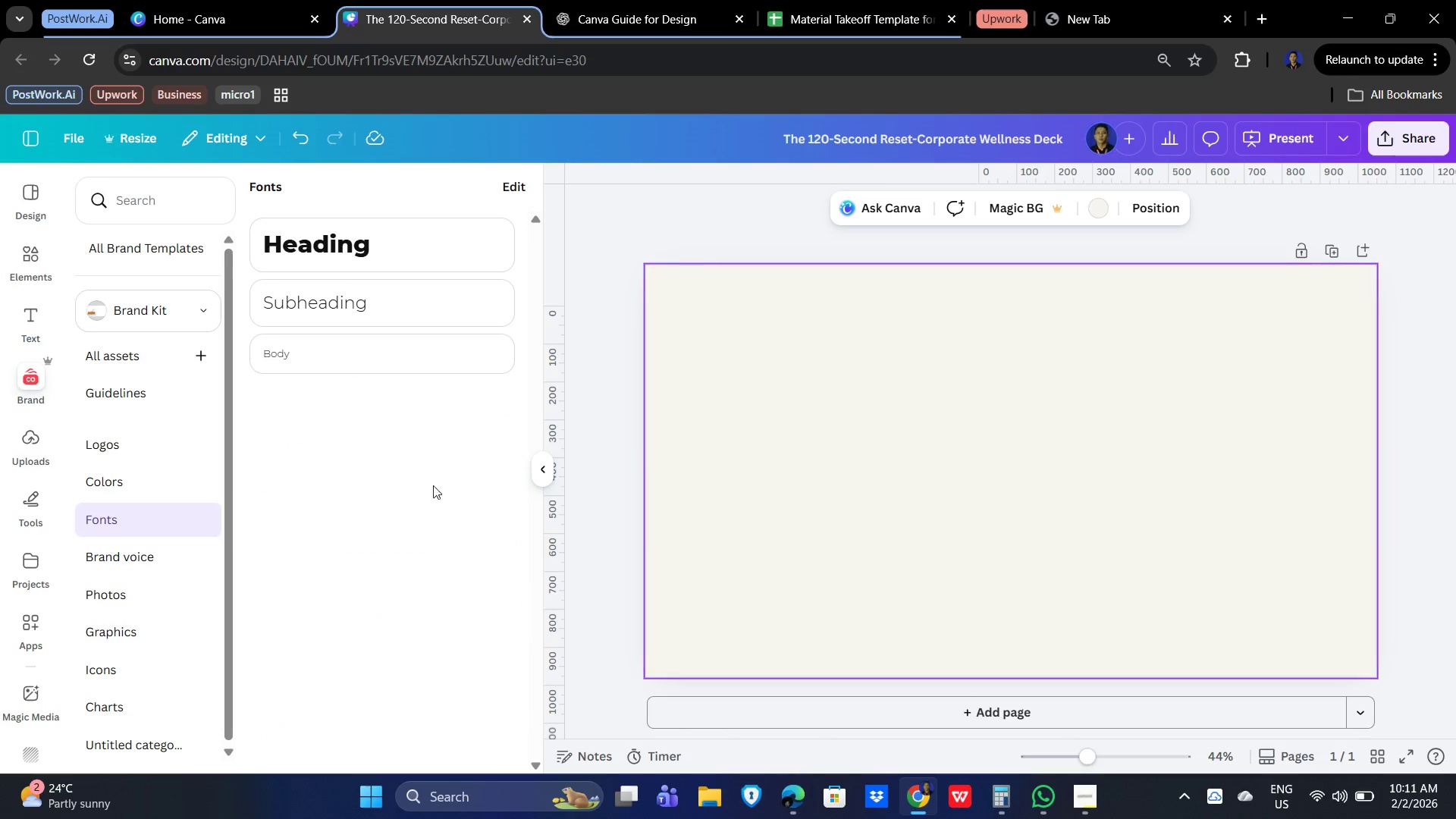 
left_click([389, 511])
 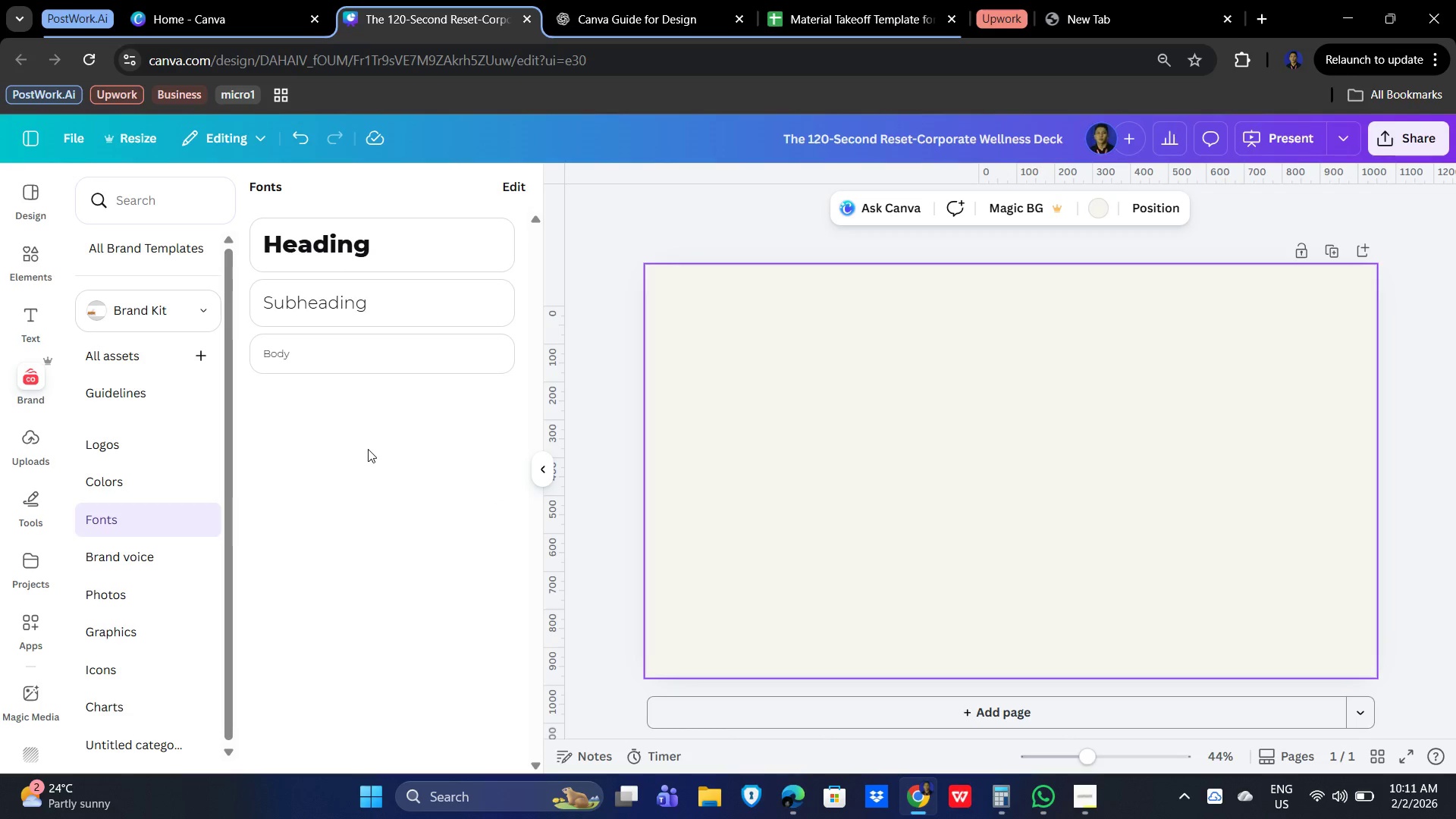 
wait(14.19)
 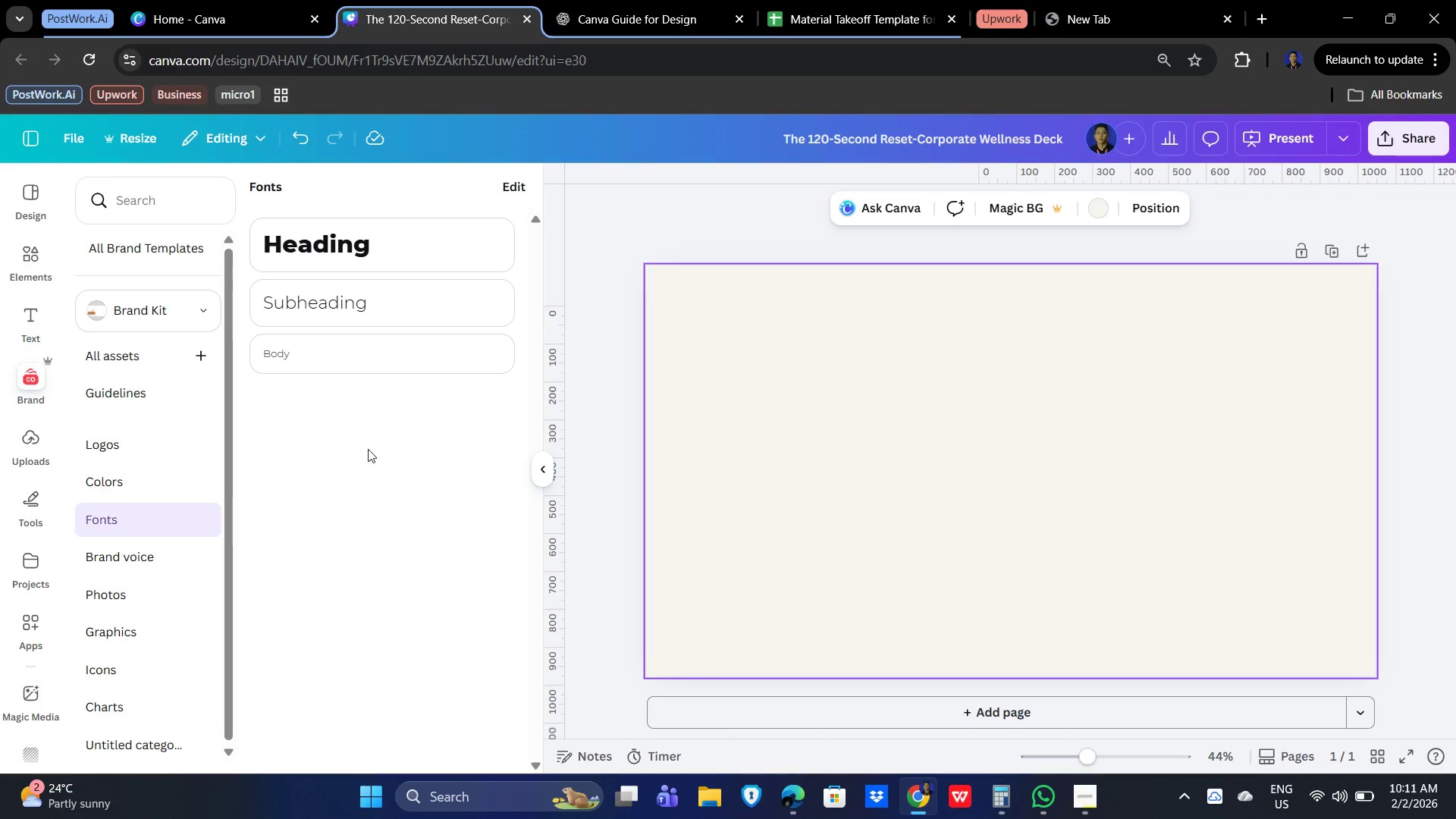 
left_click([533, 462])
 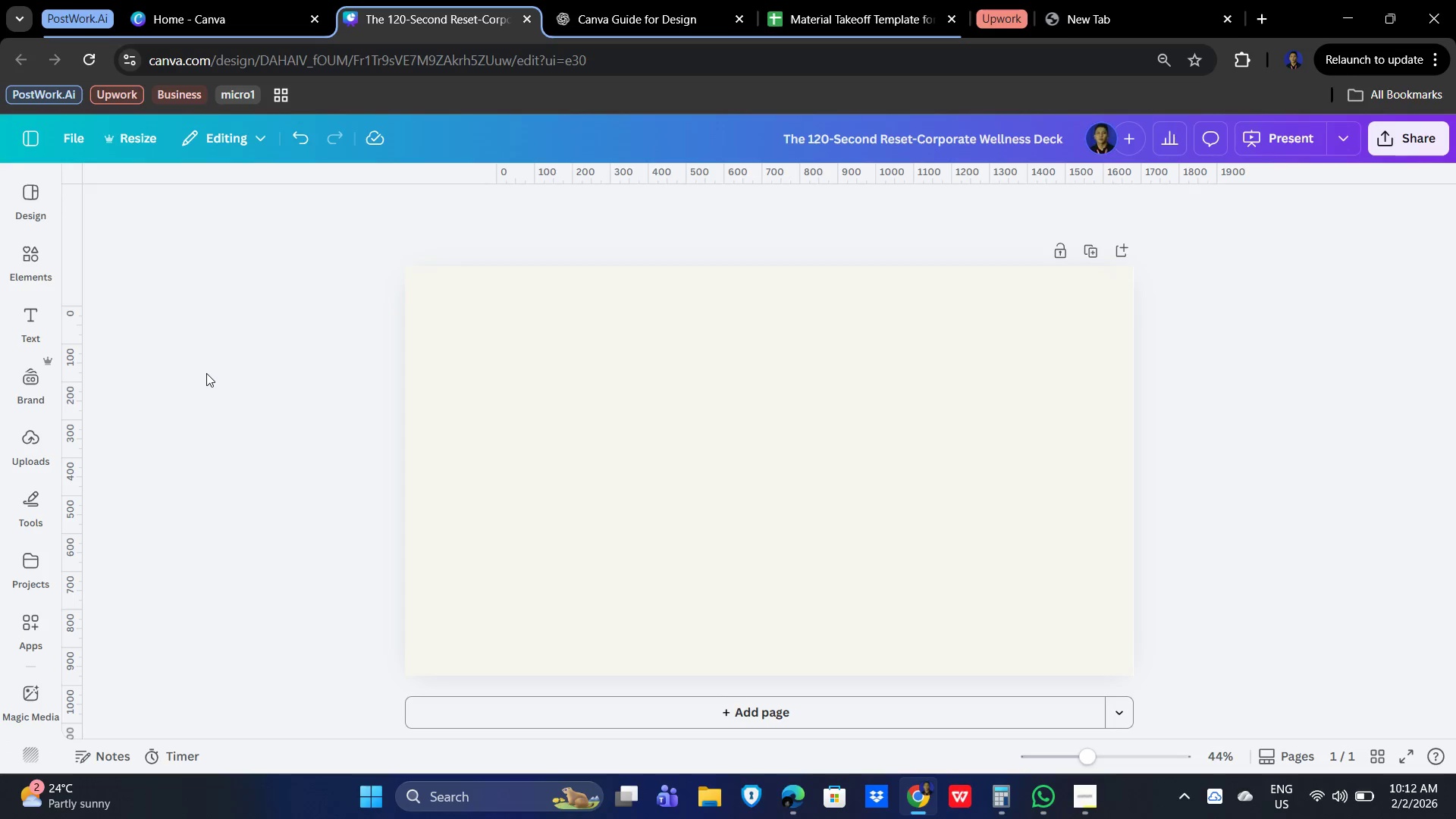 
wait(49.77)
 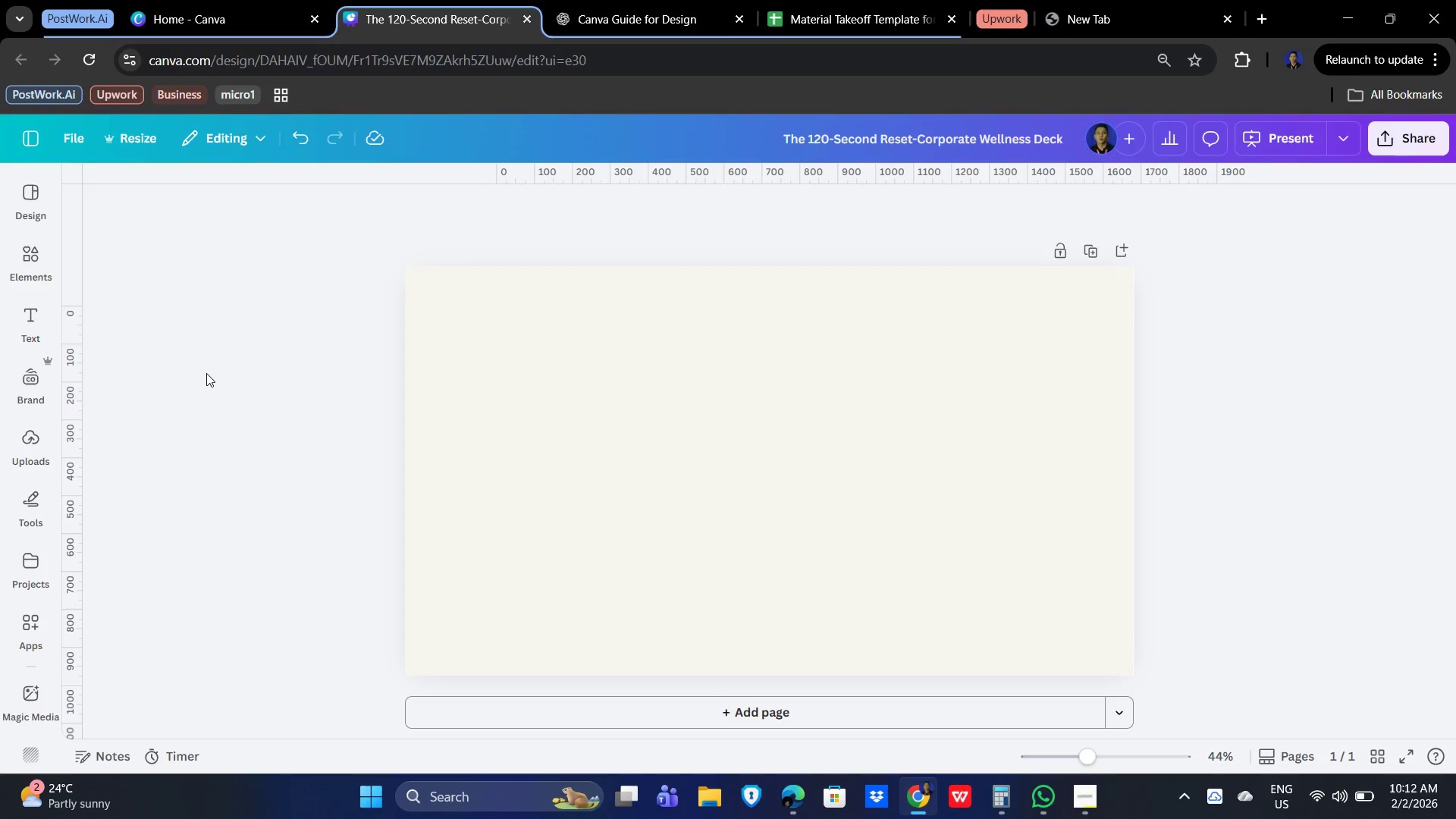 
left_click([185, 401])
 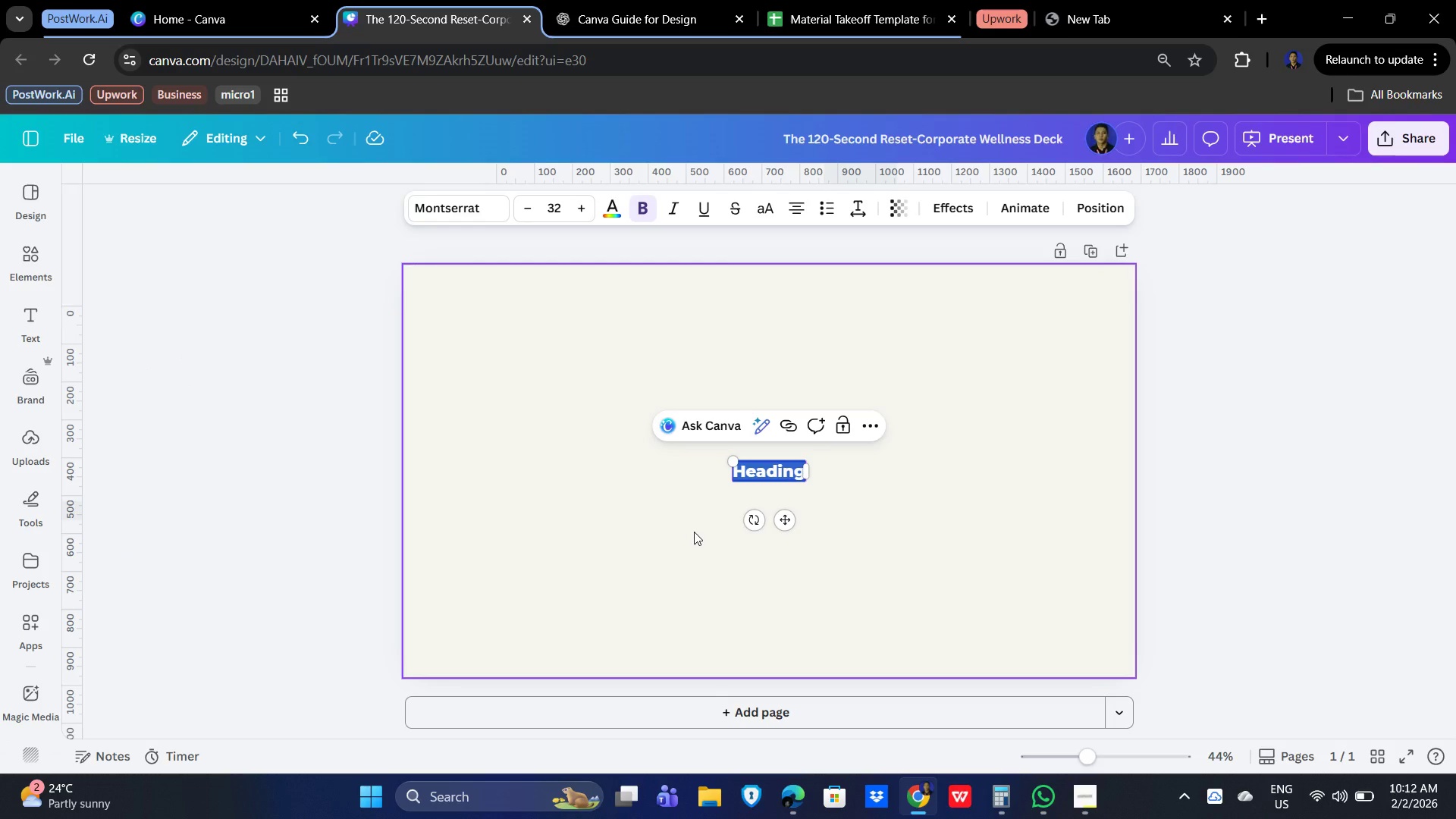 
wait(11.17)
 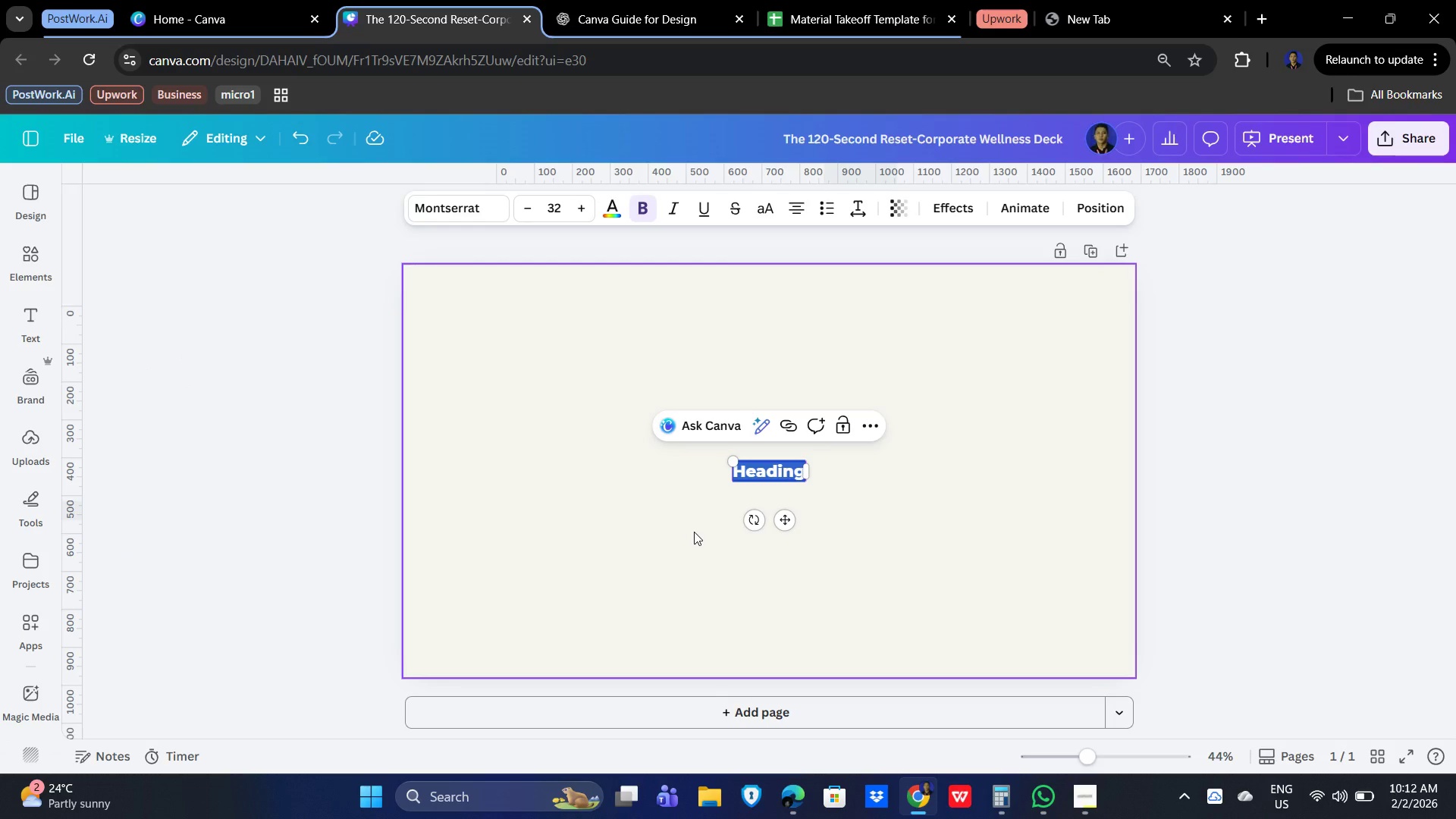 
type(The 102)
key(Backspace)
key(Backspace)
type(20- S)
key(Backspace)
type(Second Reset)
 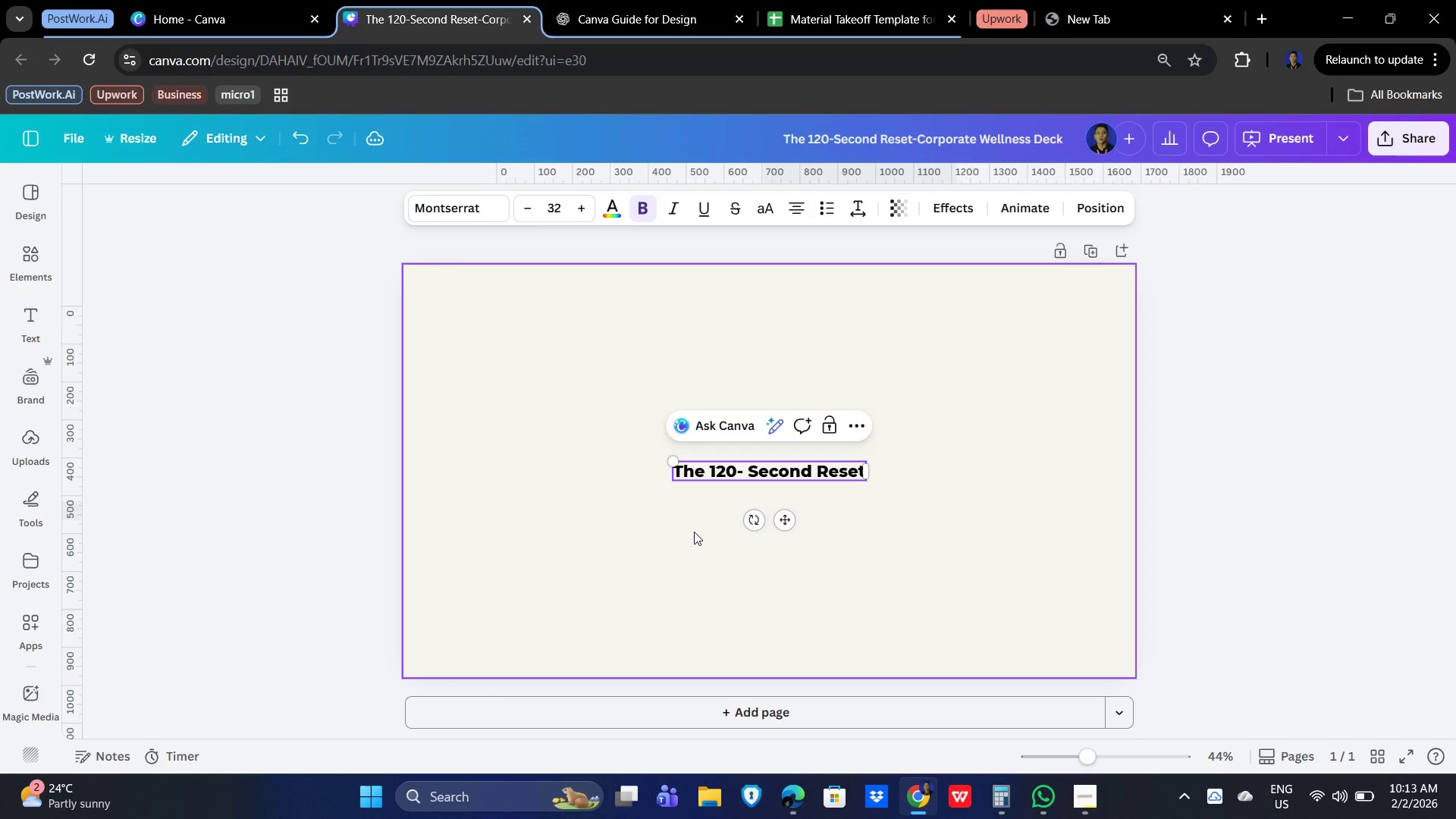 
left_click([1000, 526])
 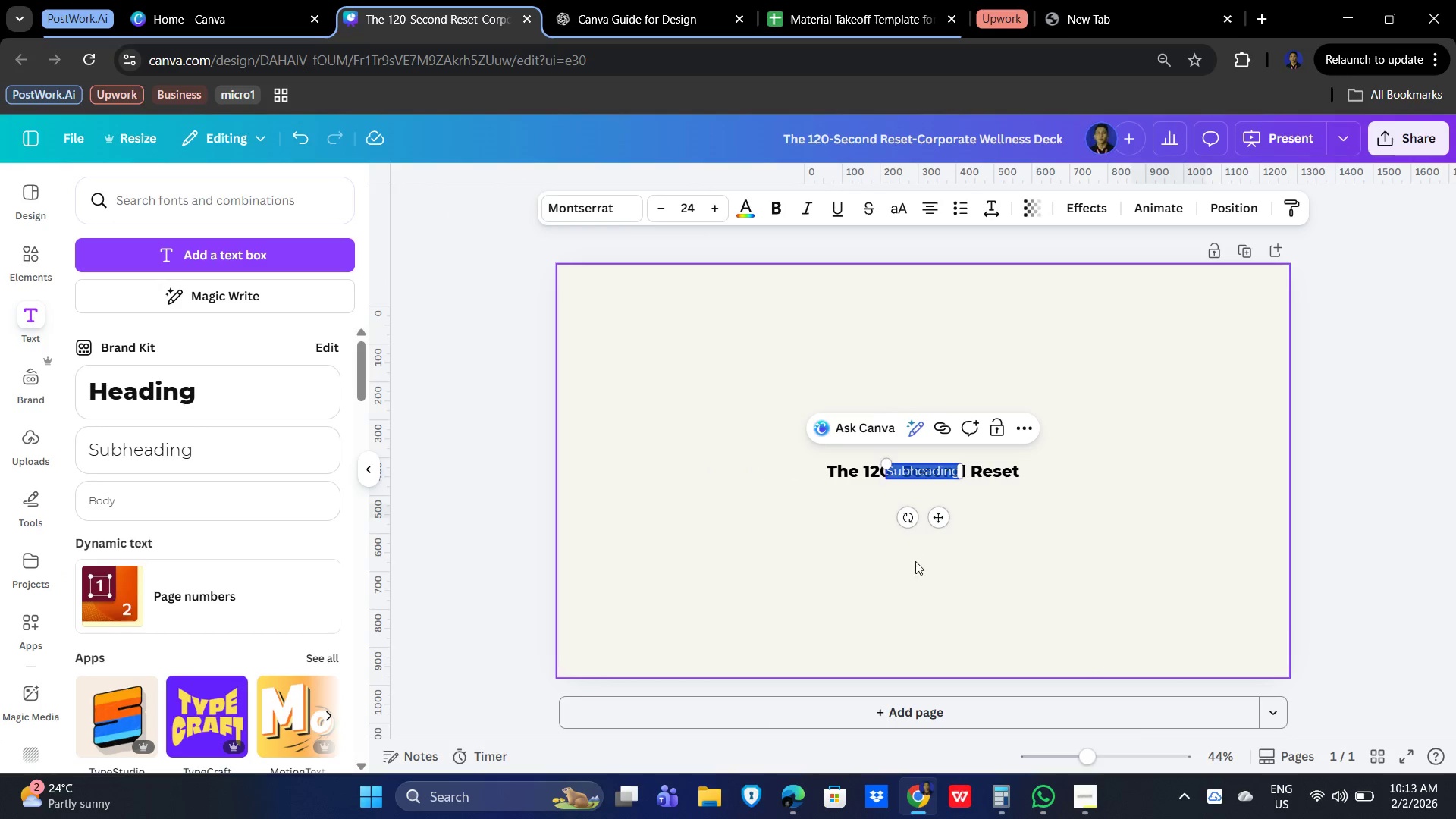 
left_click_drag(start_coordinate=[934, 516], to_coordinate=[934, 551])
 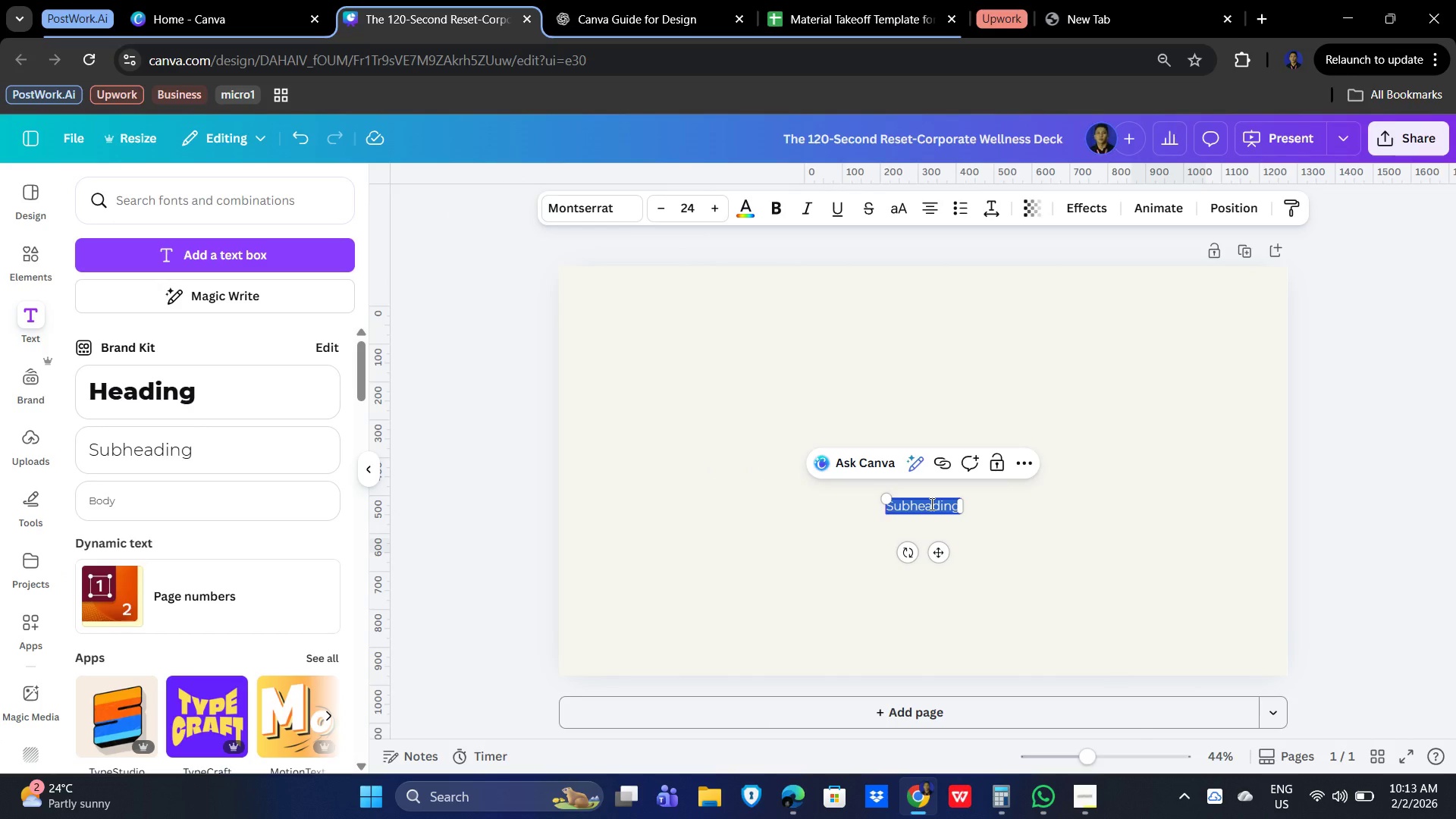 
key(Shift+A)
 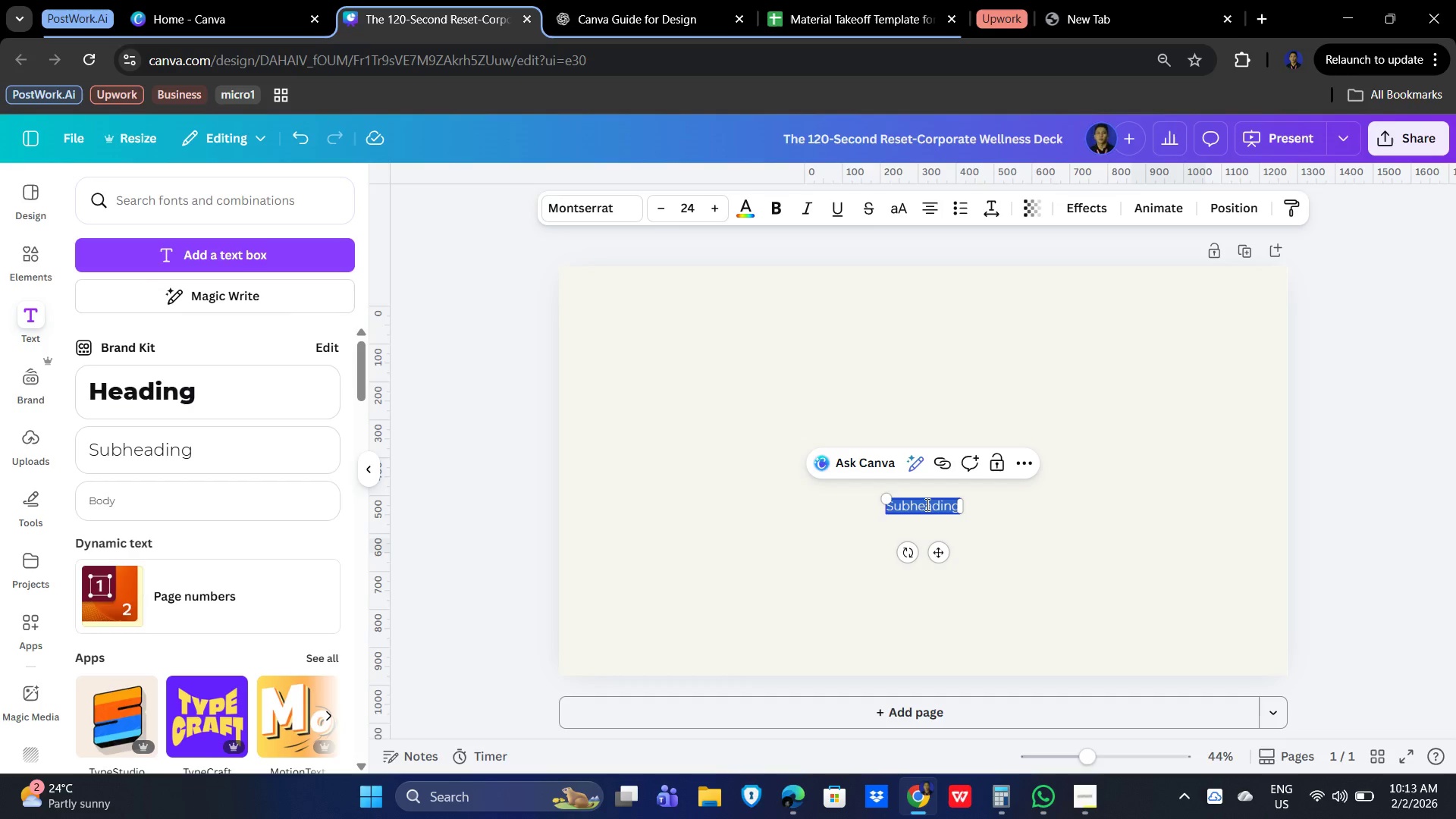 
type(A Micro-Break Methodology for Modern Work)
 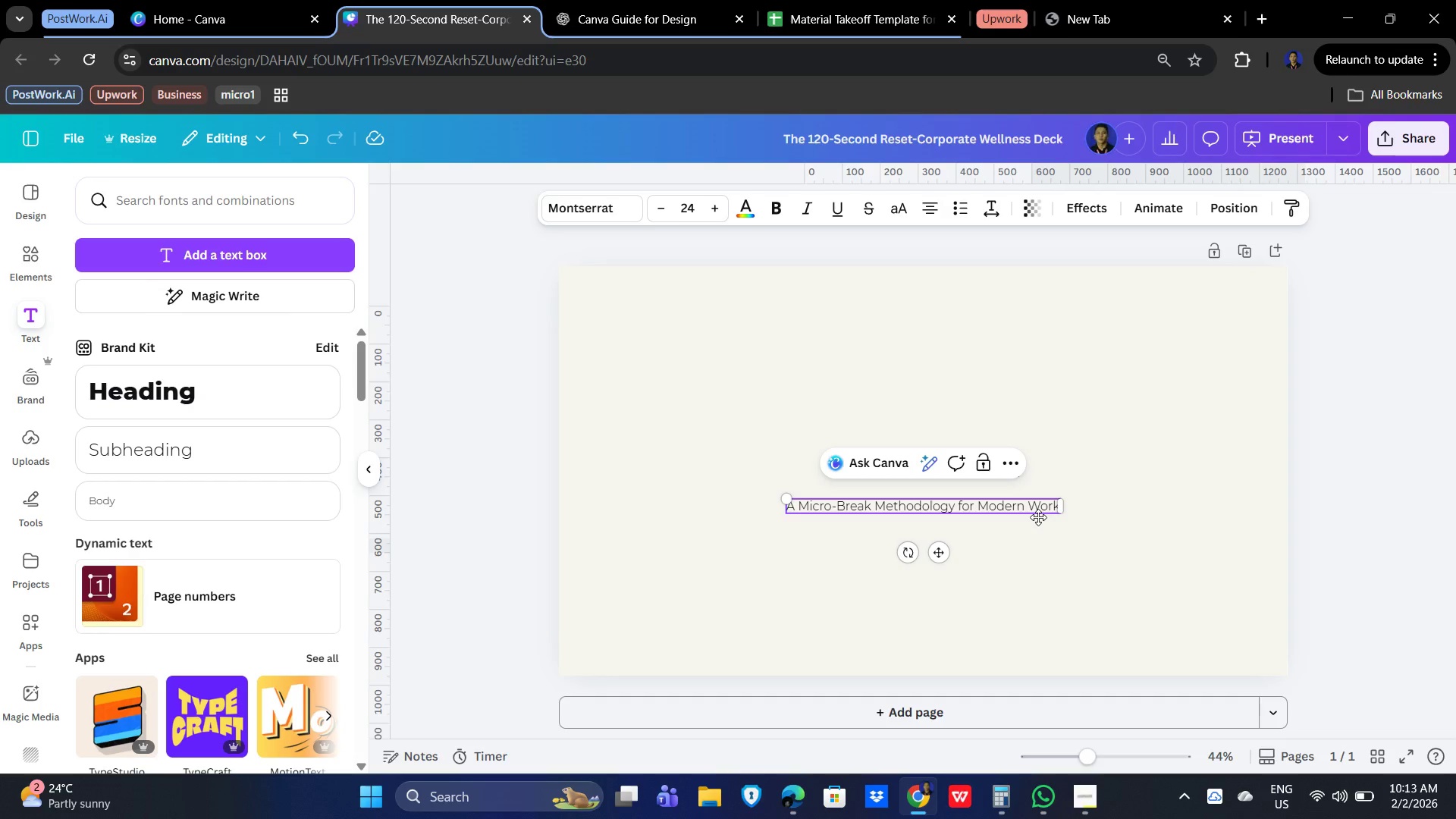 
left_click_drag(start_coordinate=[1065, 559], to_coordinate=[1072, 538])
 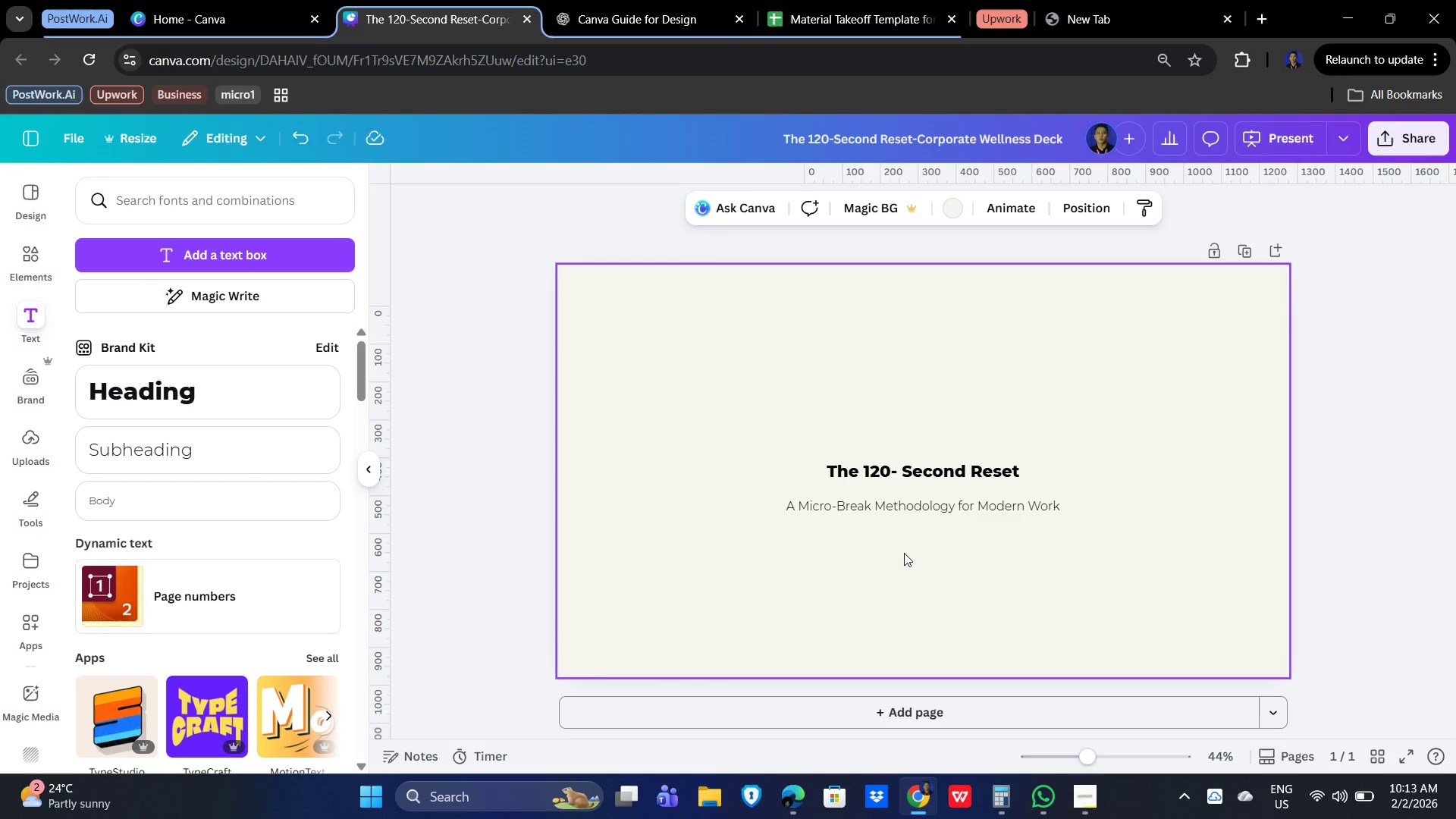 
wait(11.86)
 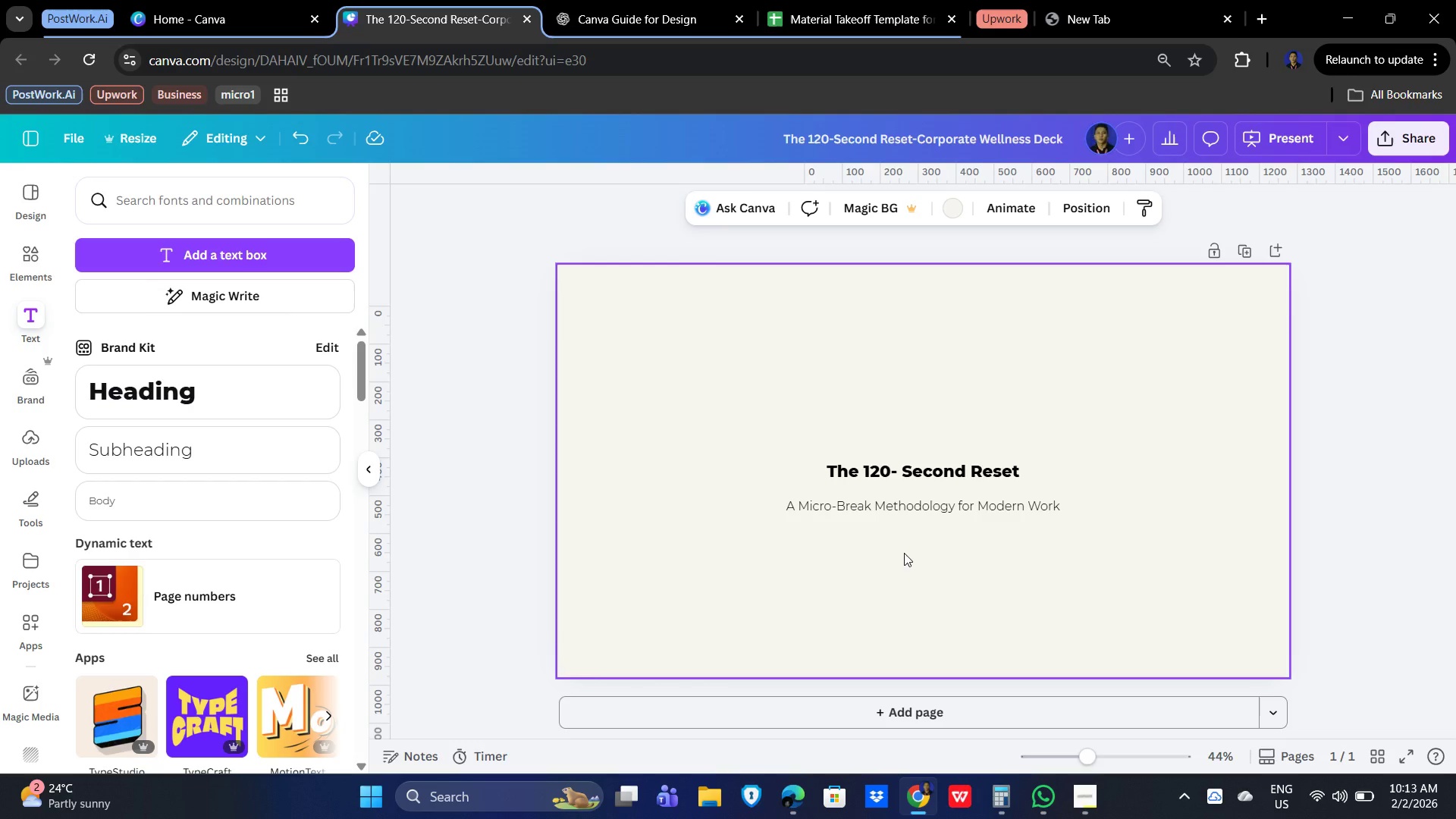 
left_click([210, 505])
 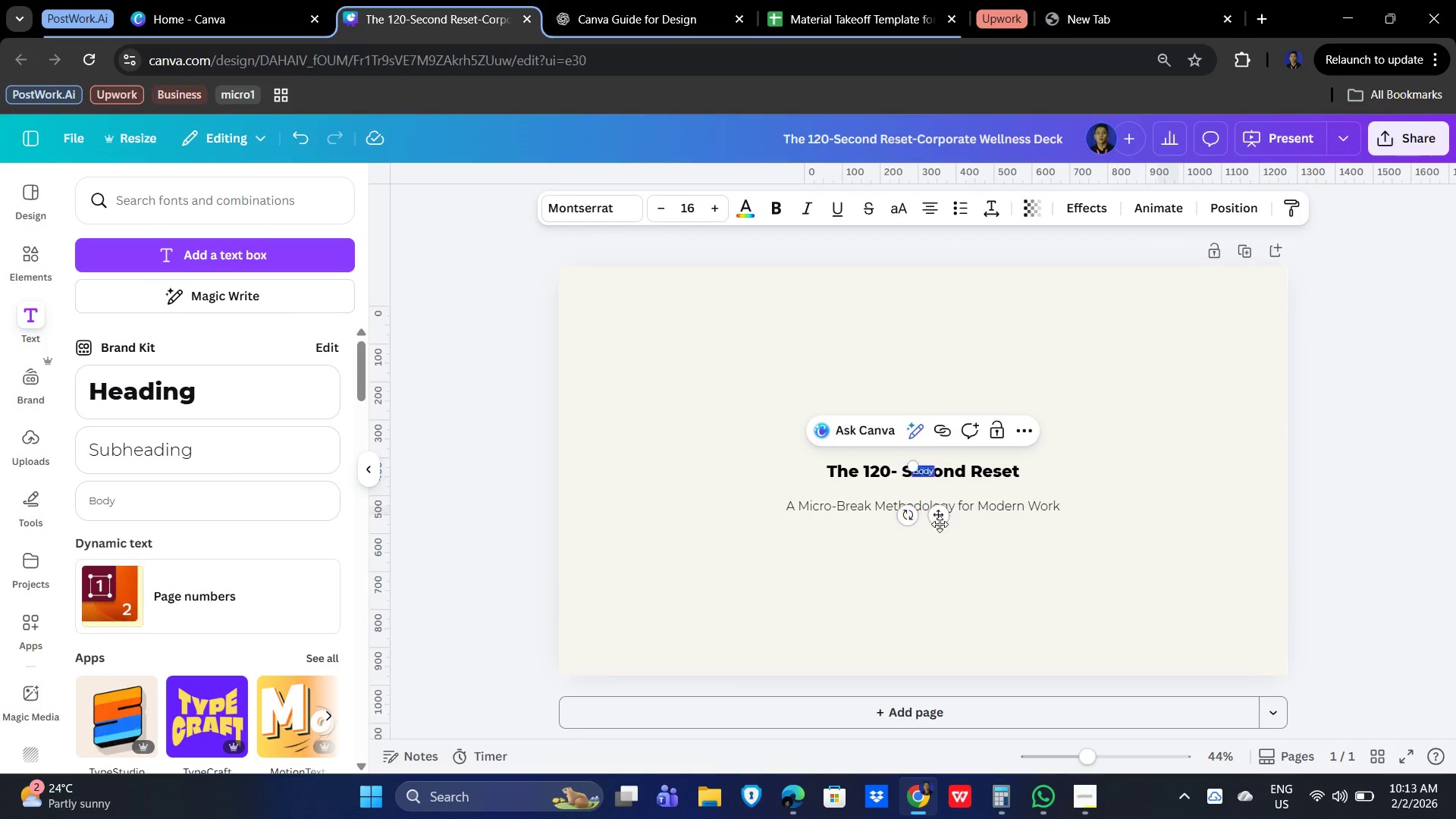 
left_click_drag(start_coordinate=[943, 515], to_coordinate=[938, 587])
 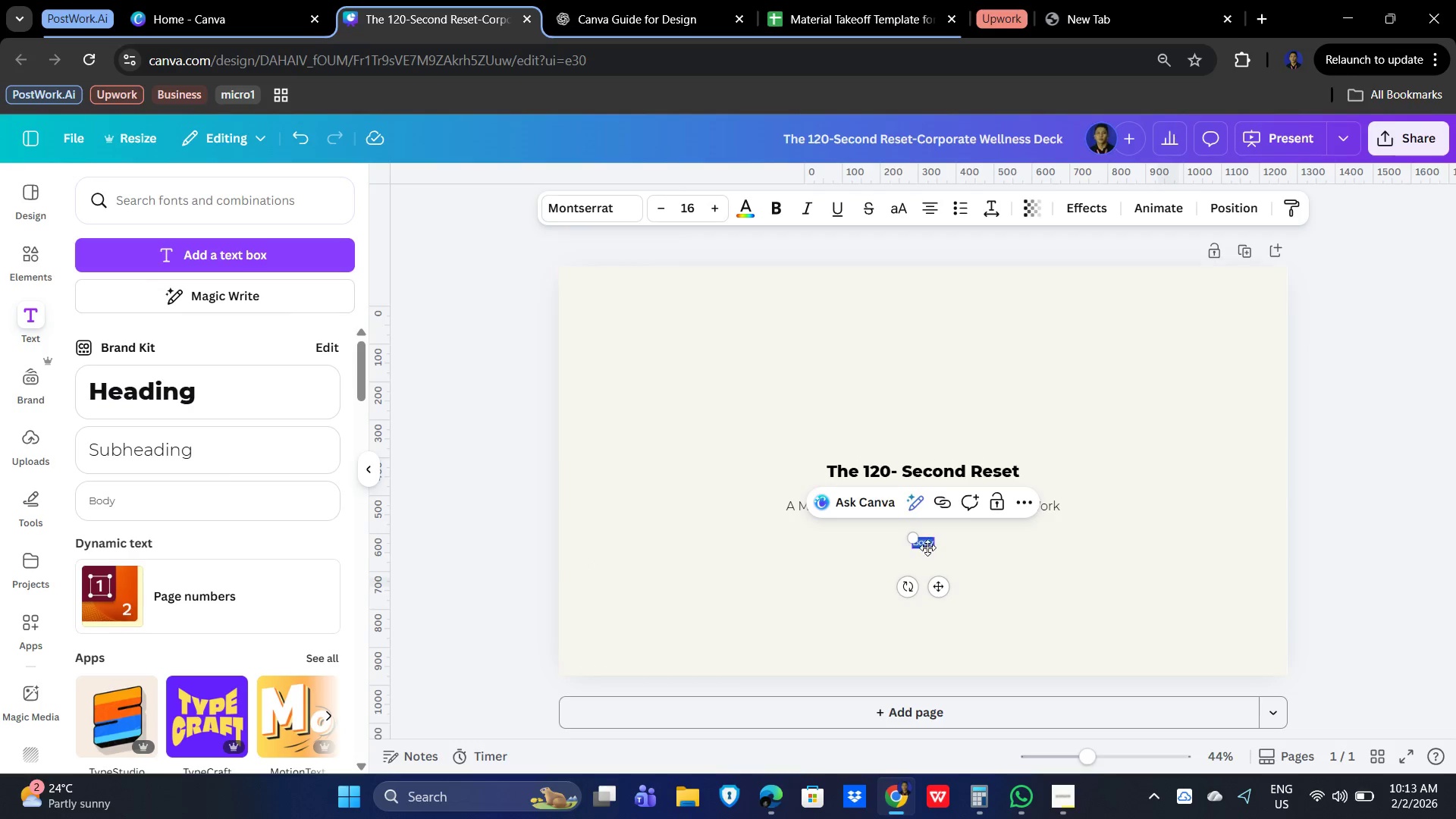 
left_click([926, 546])
 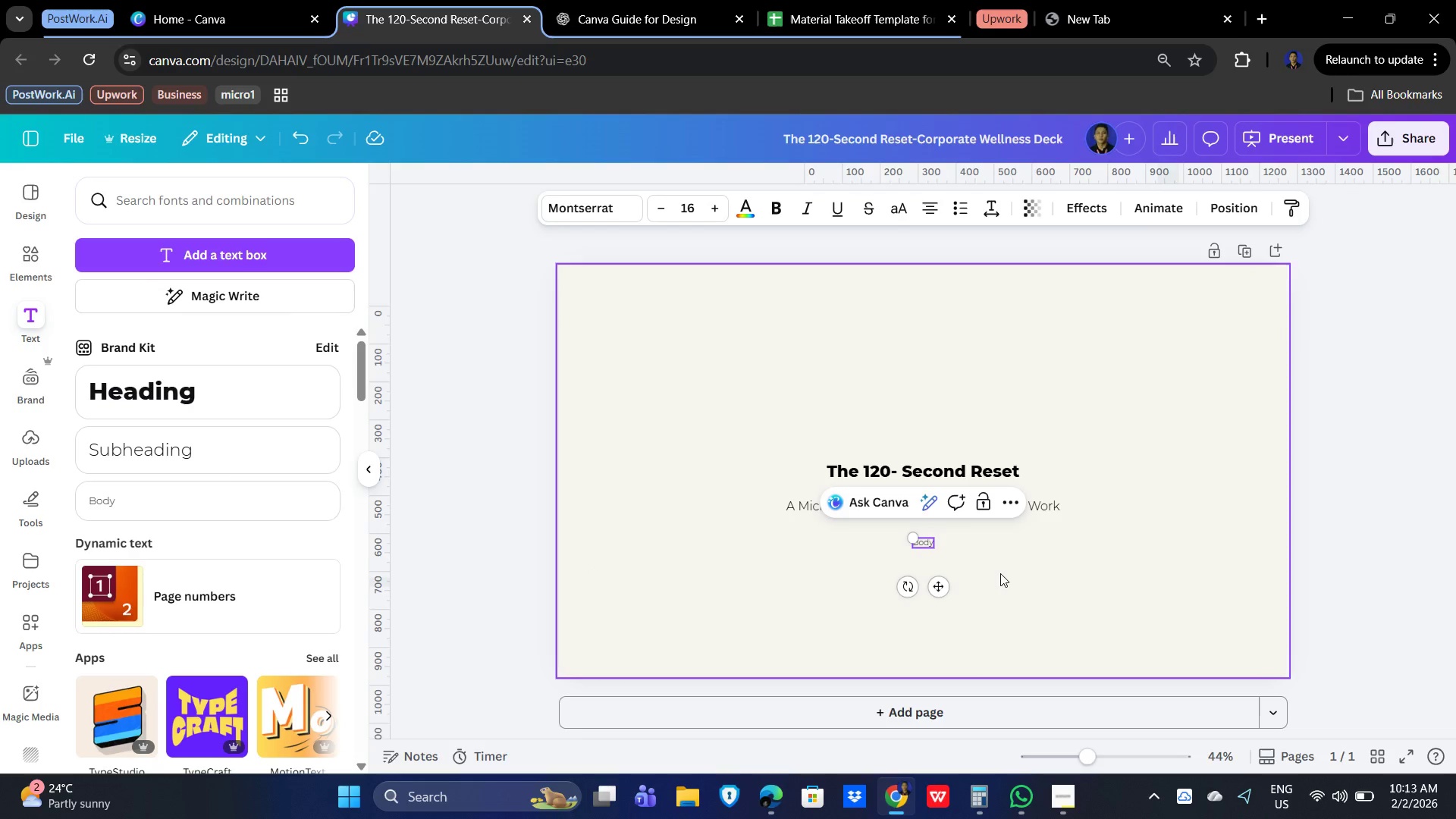 
key(Control+A)
 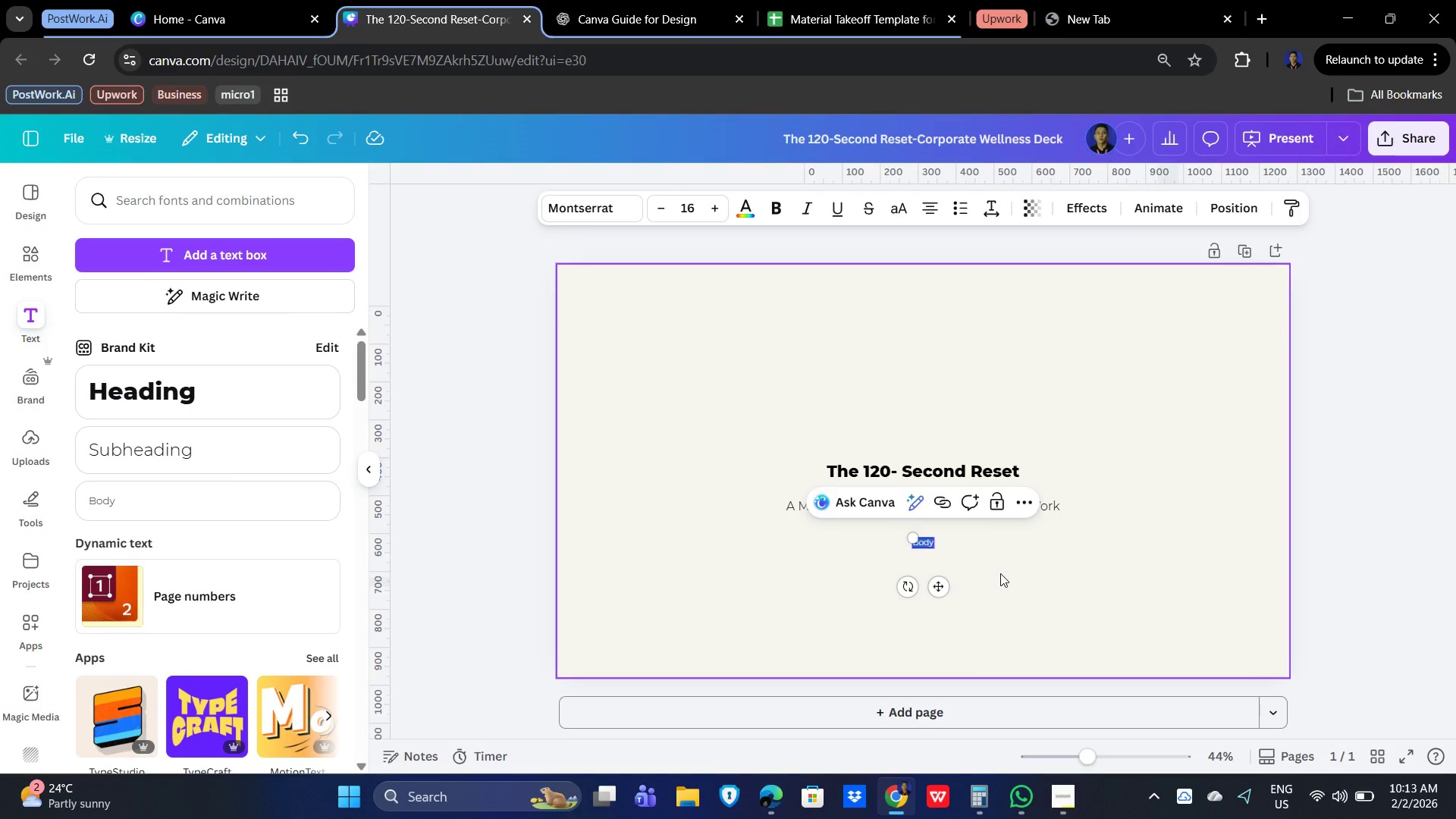 
type(Vibrant Vertebrae)
 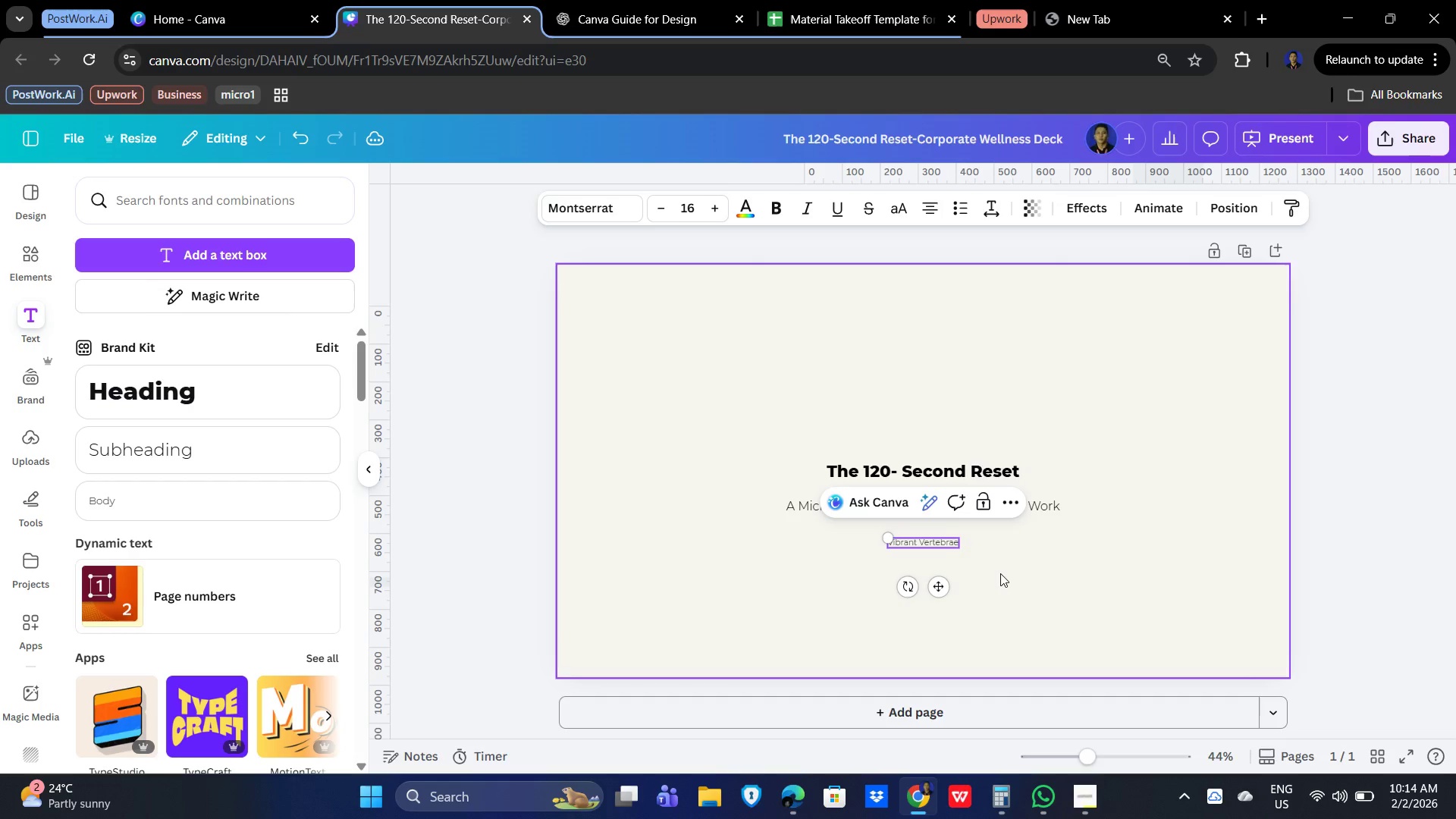 
left_click_drag(start_coordinate=[999, 570], to_coordinate=[999, 566])
 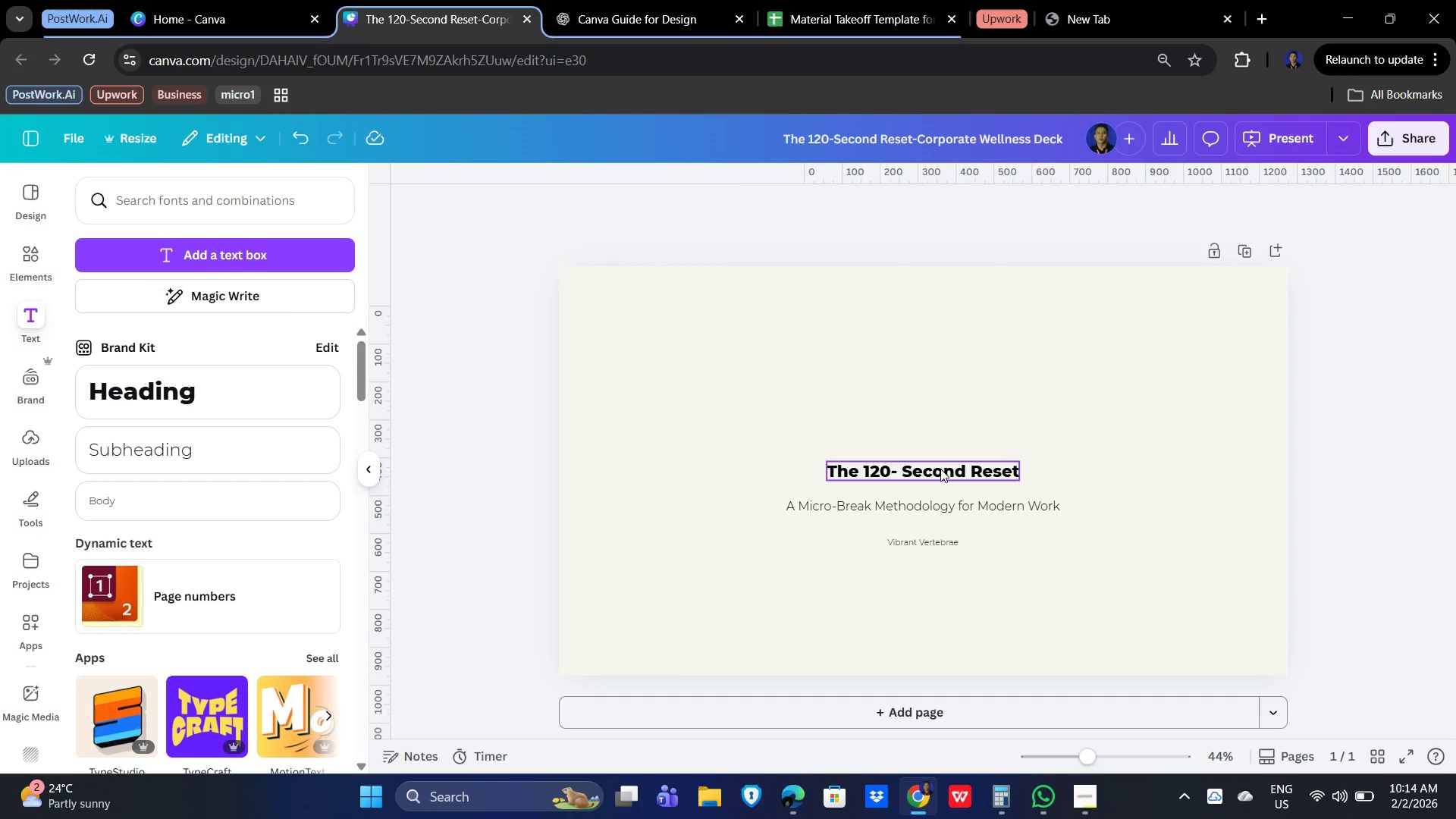 
left_click([935, 474])
 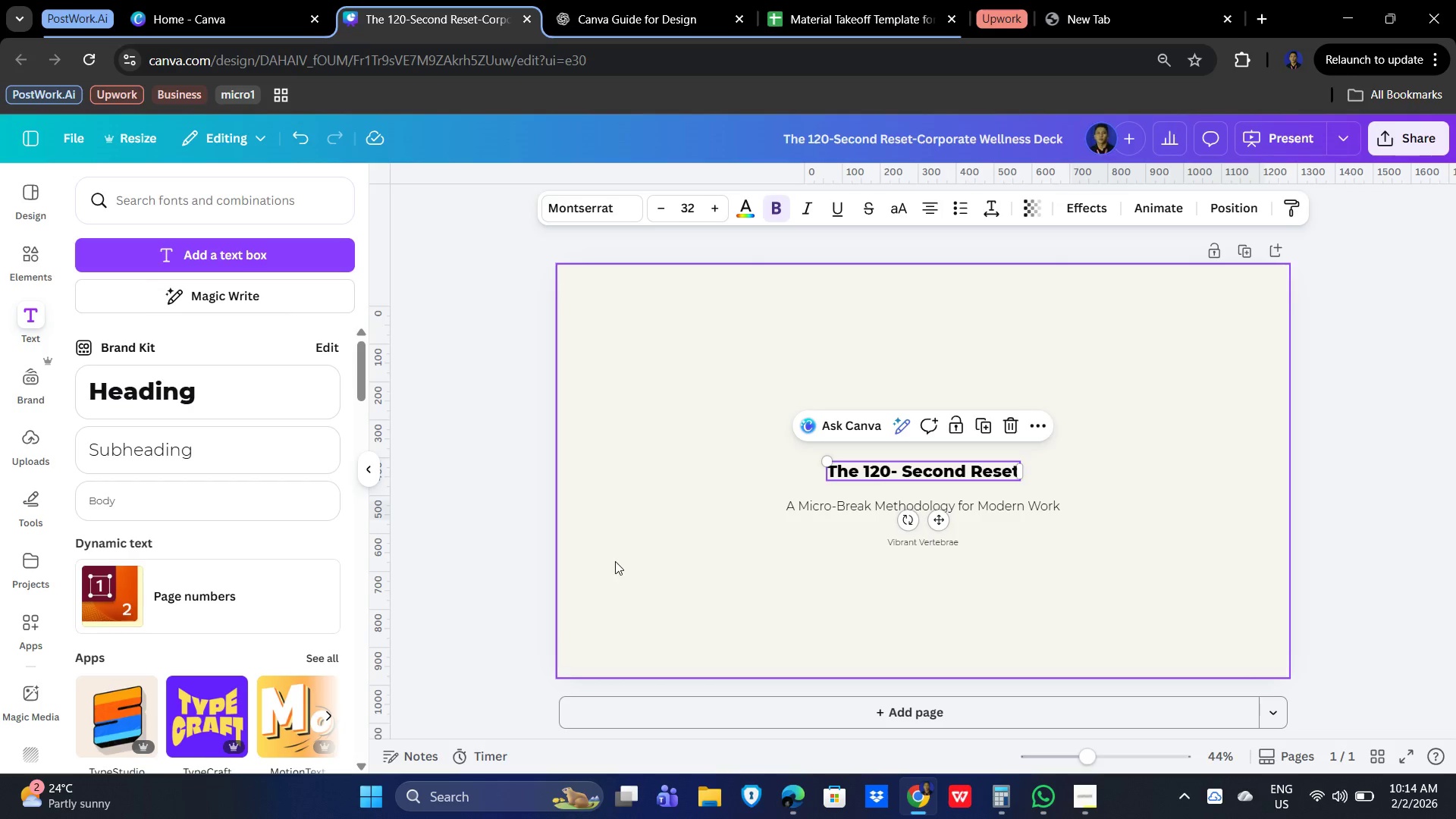 
wait(7.33)
 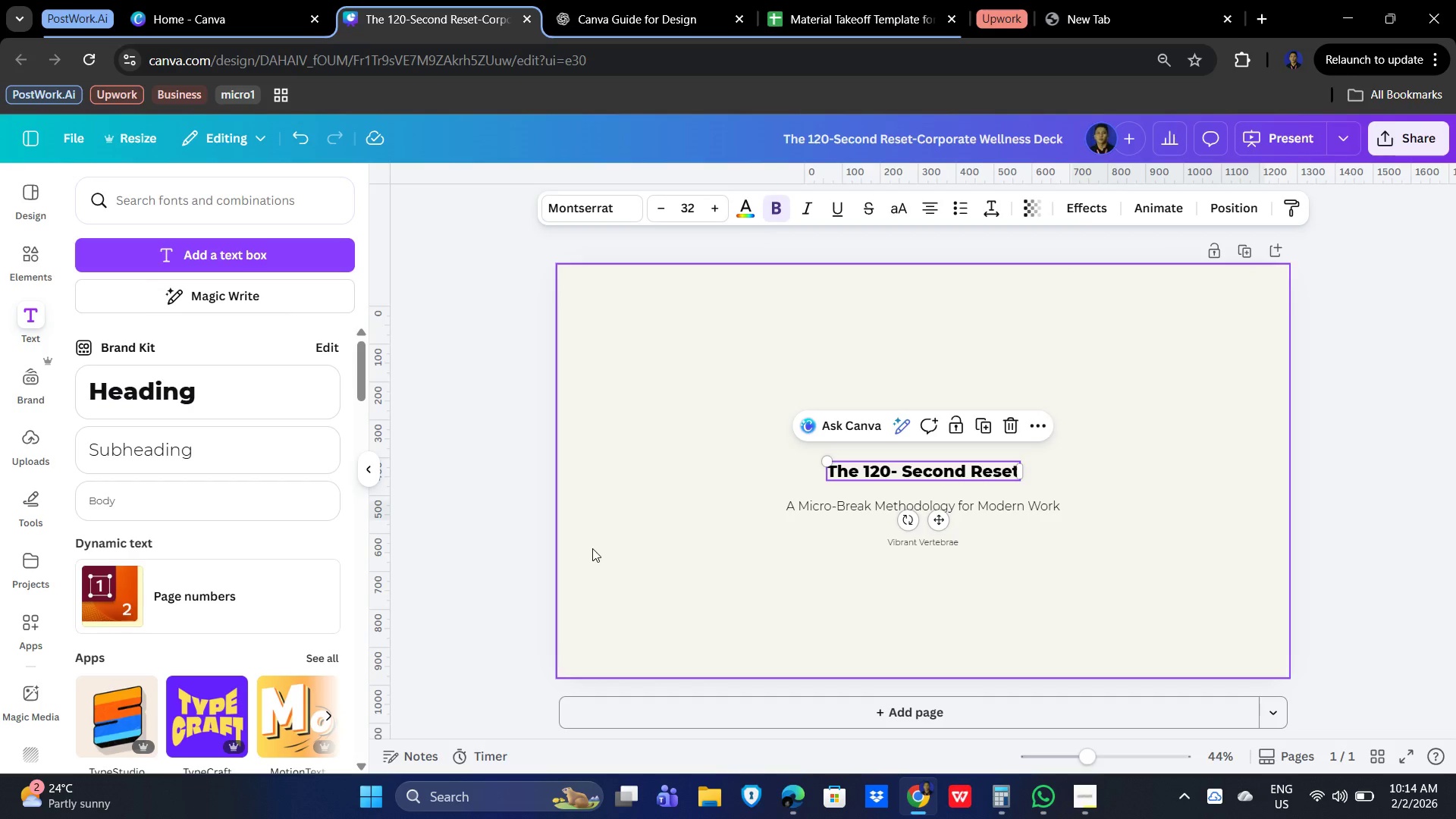 
left_click([14, 262])
 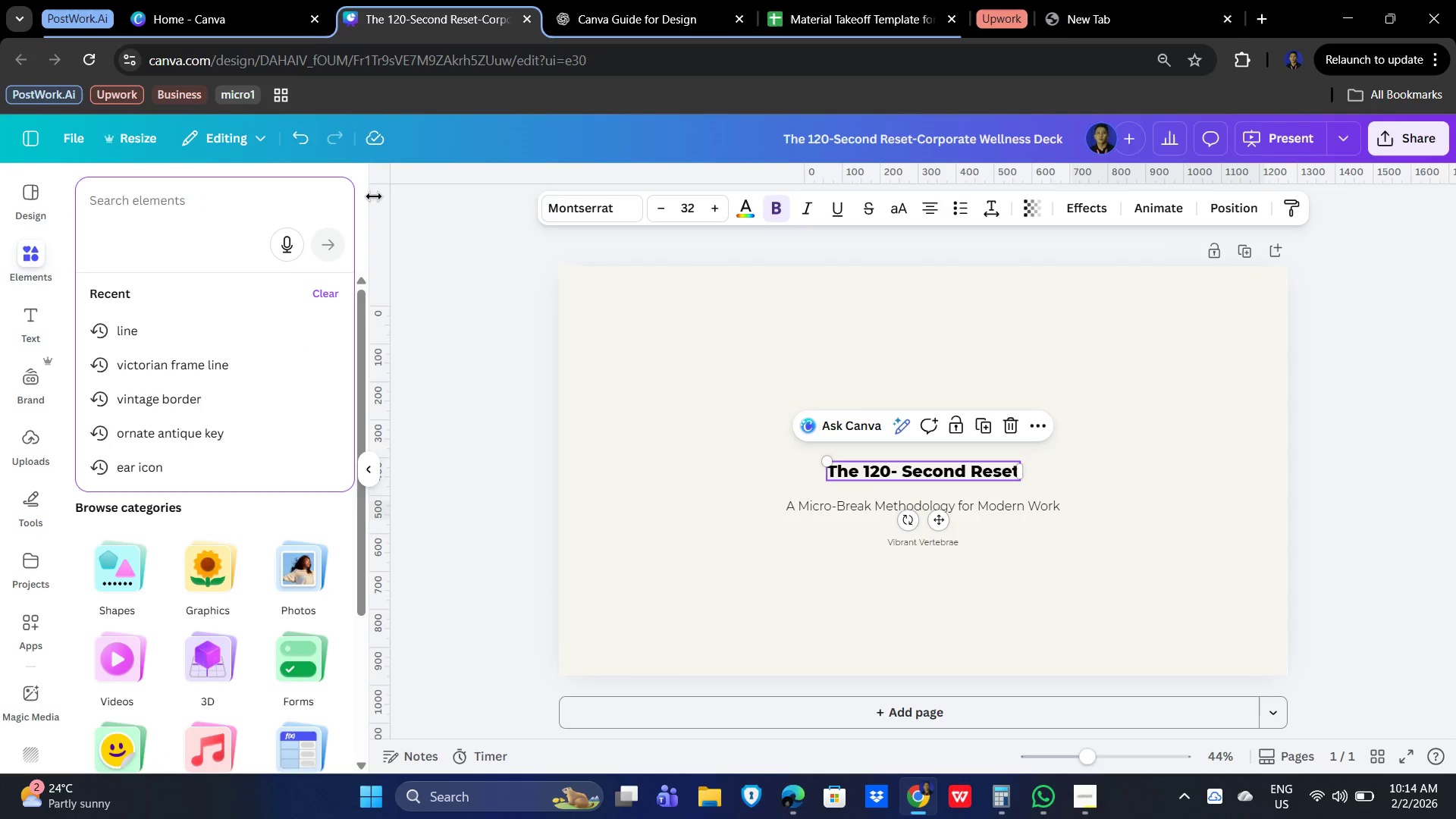 
type(remote work f)
key(Backspace)
type(posture)
 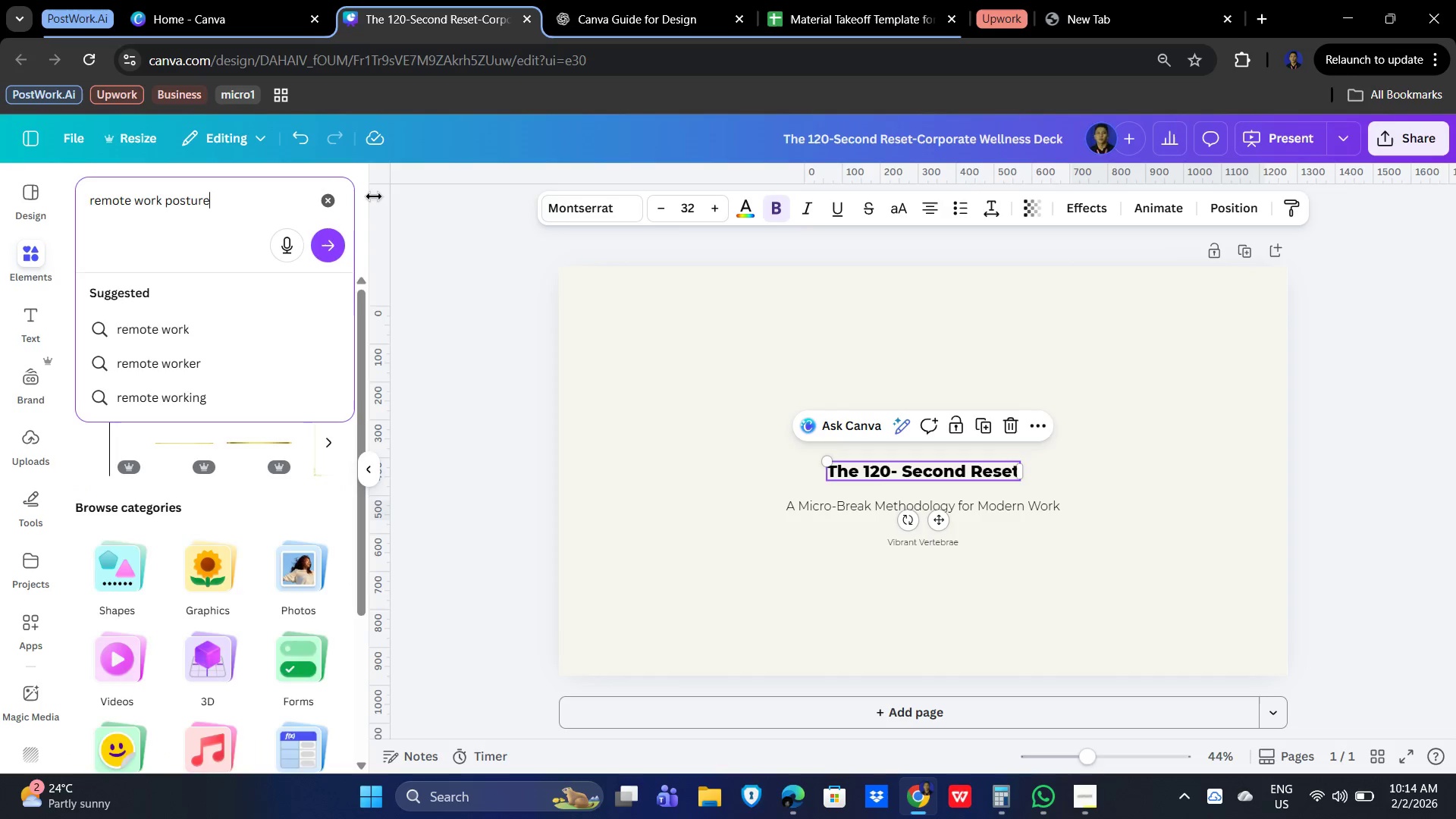 
key(Enter)
 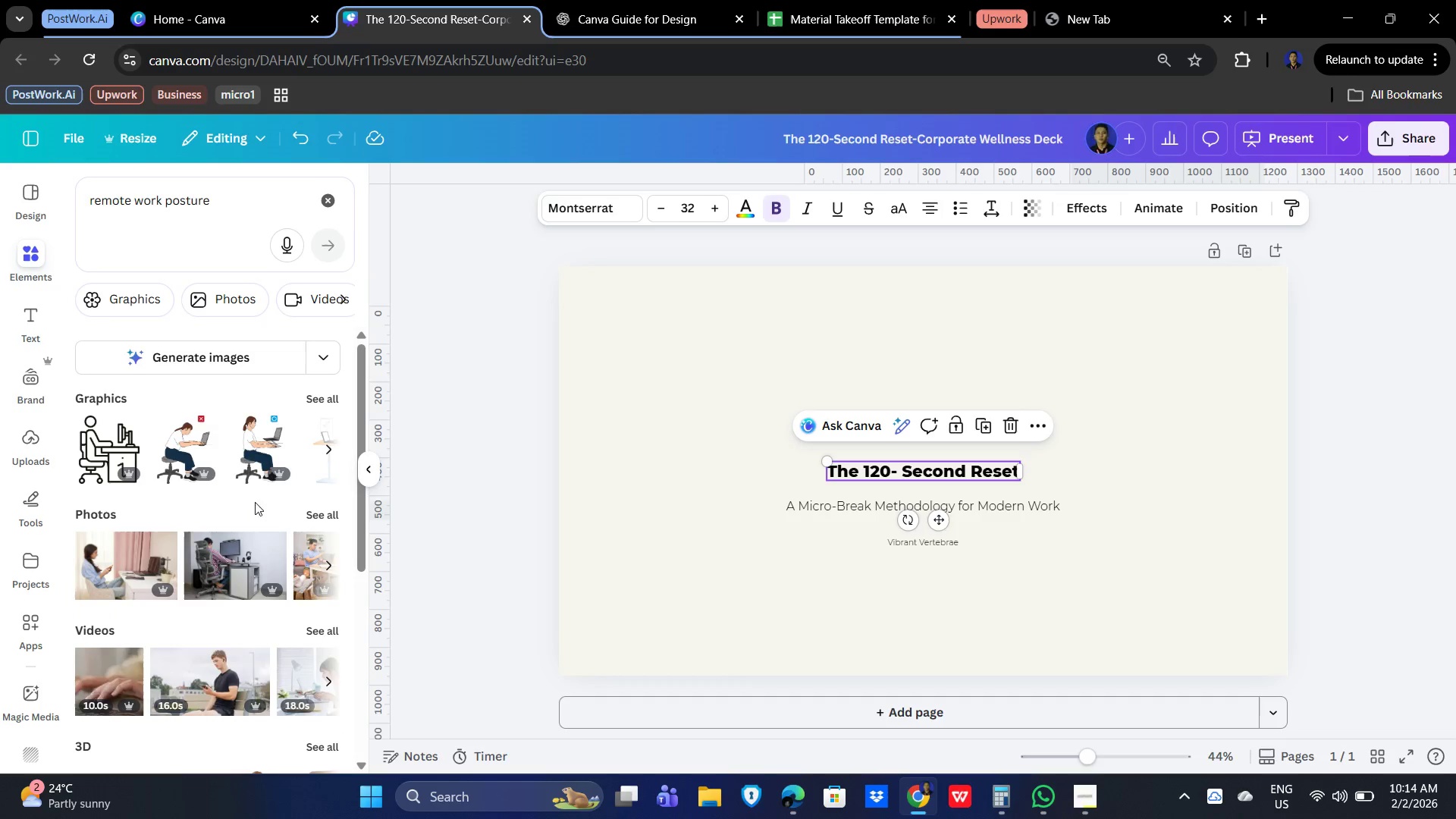 
scroll: coordinate [213, 544], scroll_direction: down, amount: 3.0
 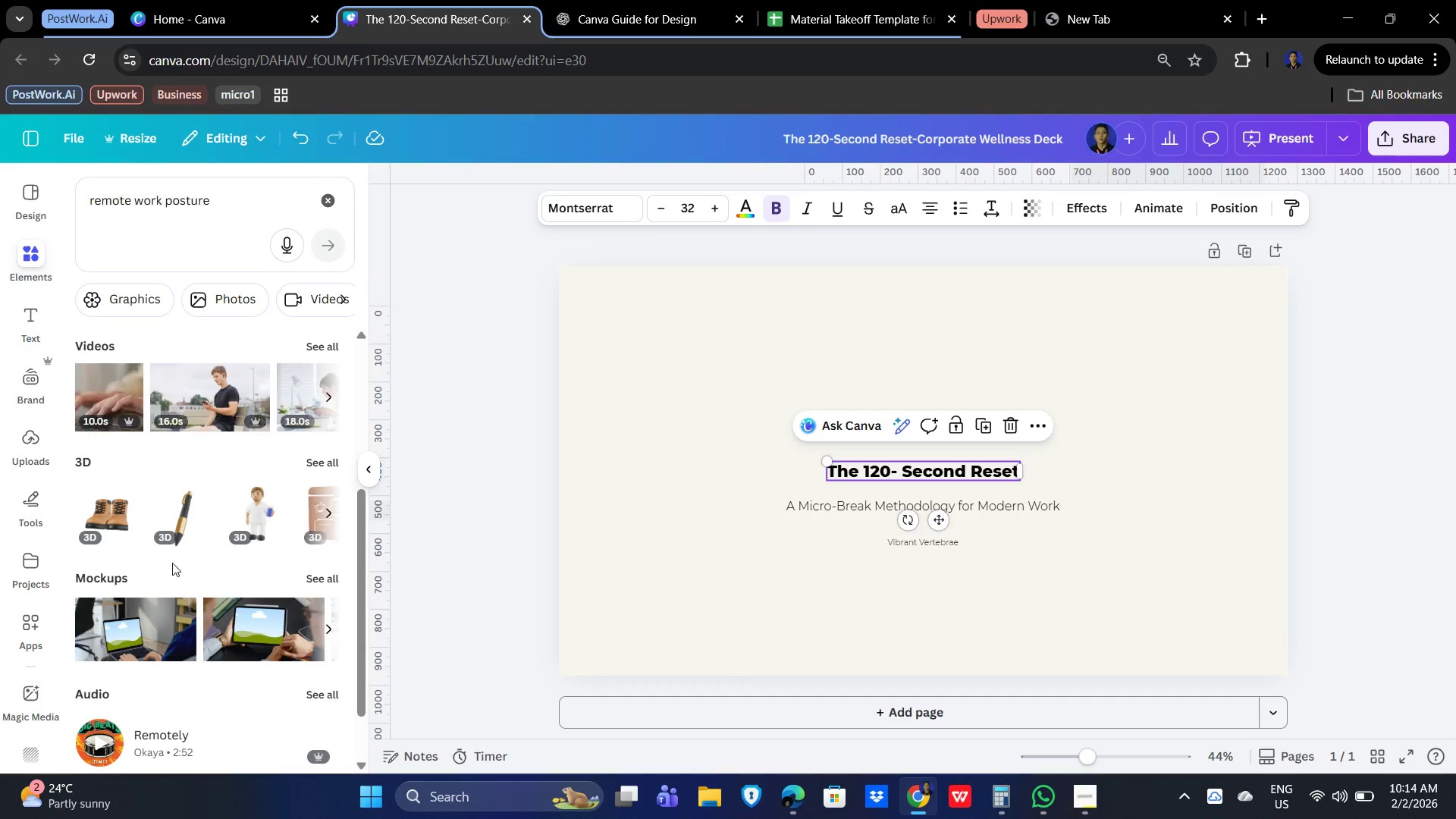 
scroll: coordinate [185, 582], scroll_direction: up, amount: 6.0
 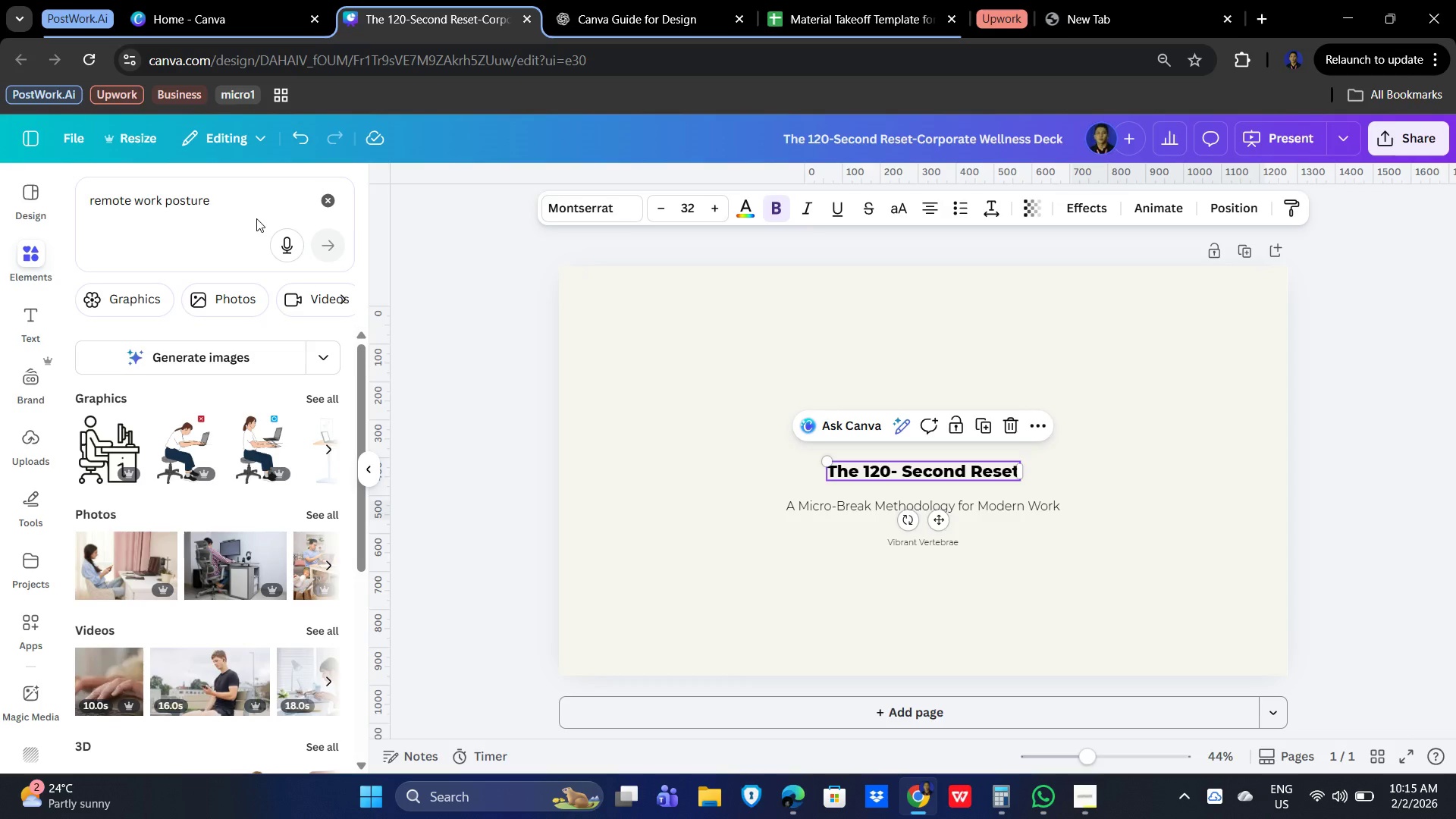 
wait(68.72)
 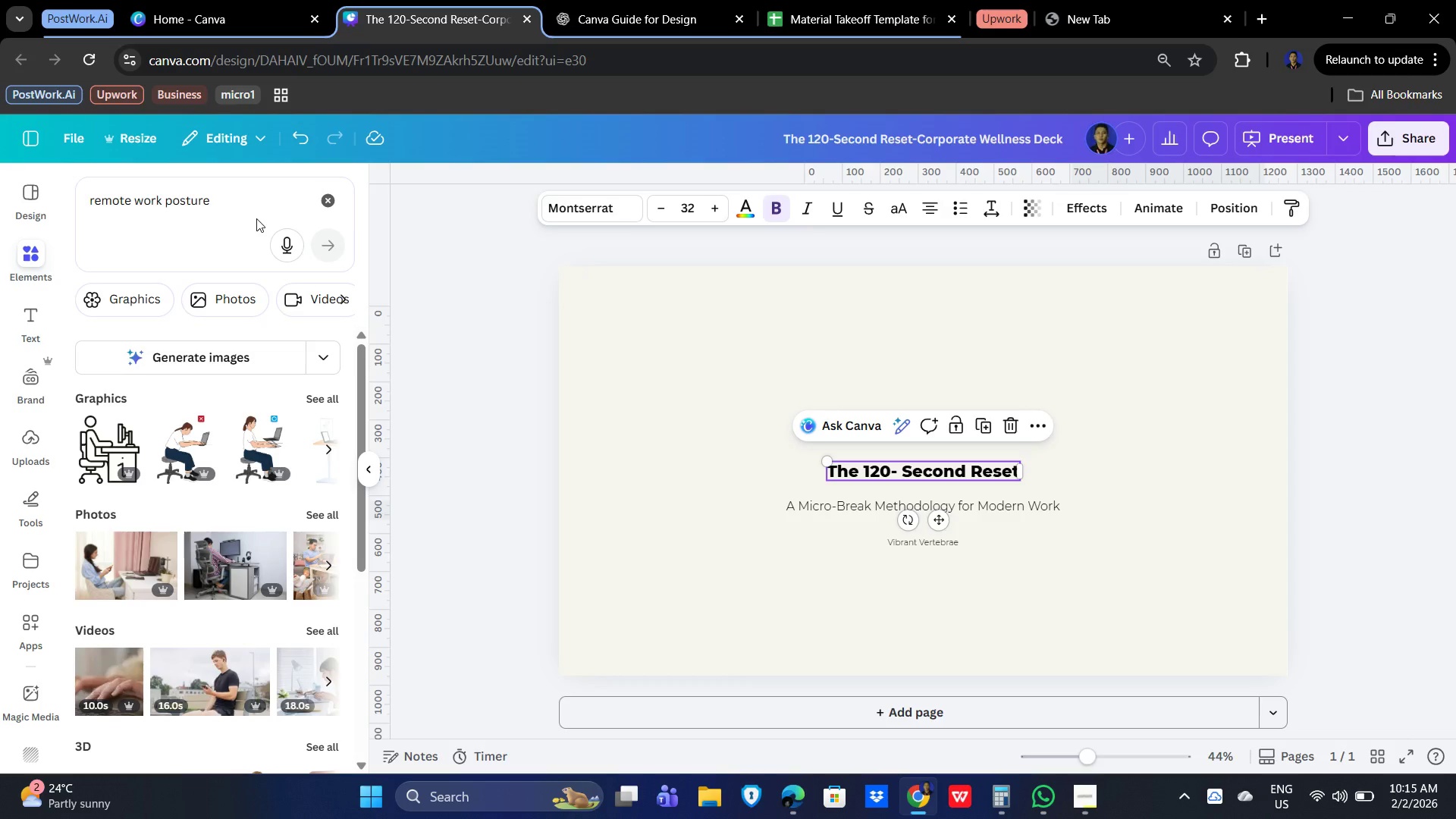 
left_click_drag(start_coordinate=[1138, 506], to_coordinate=[1144, 505])
 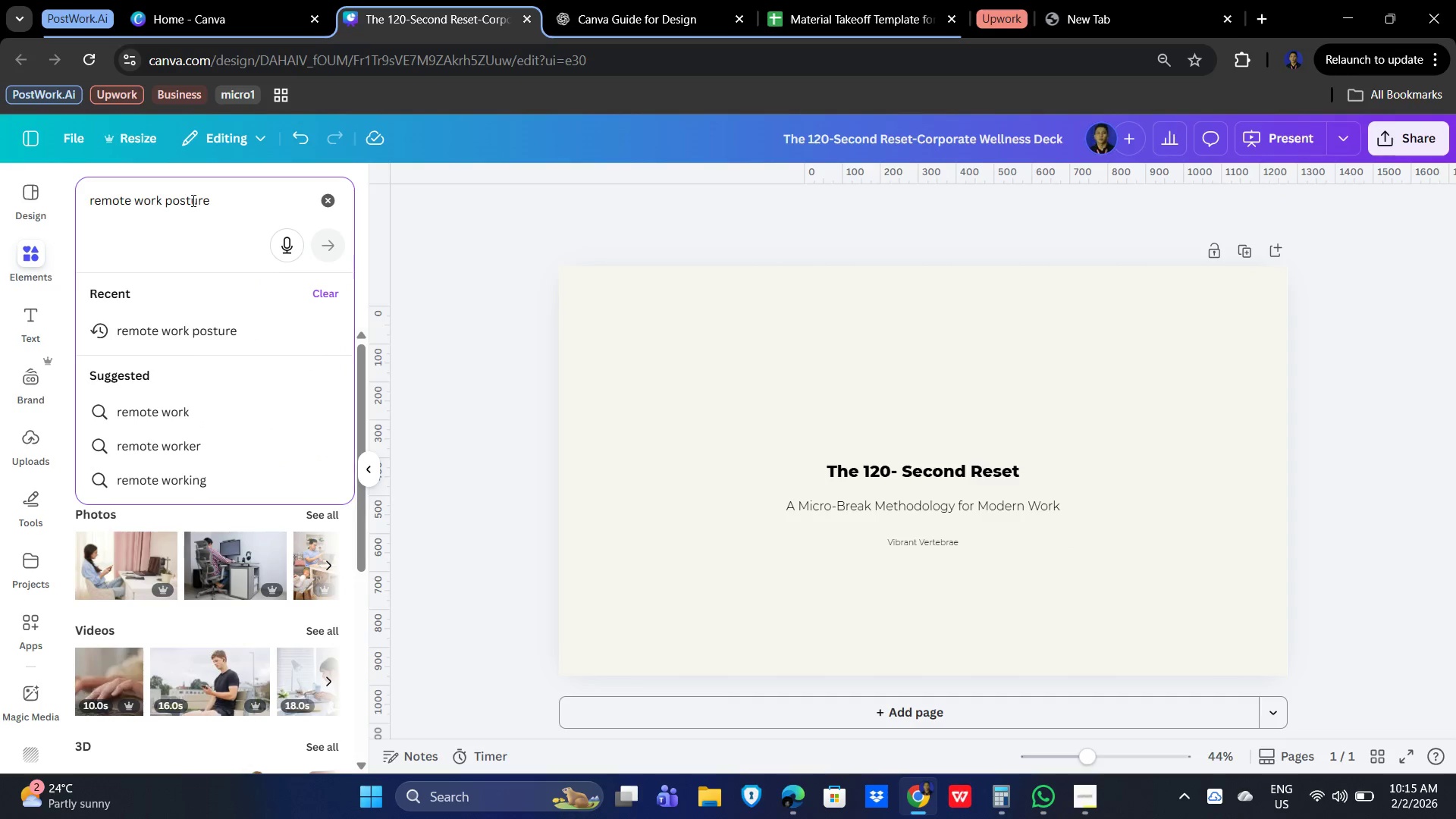 
wait(11.67)
 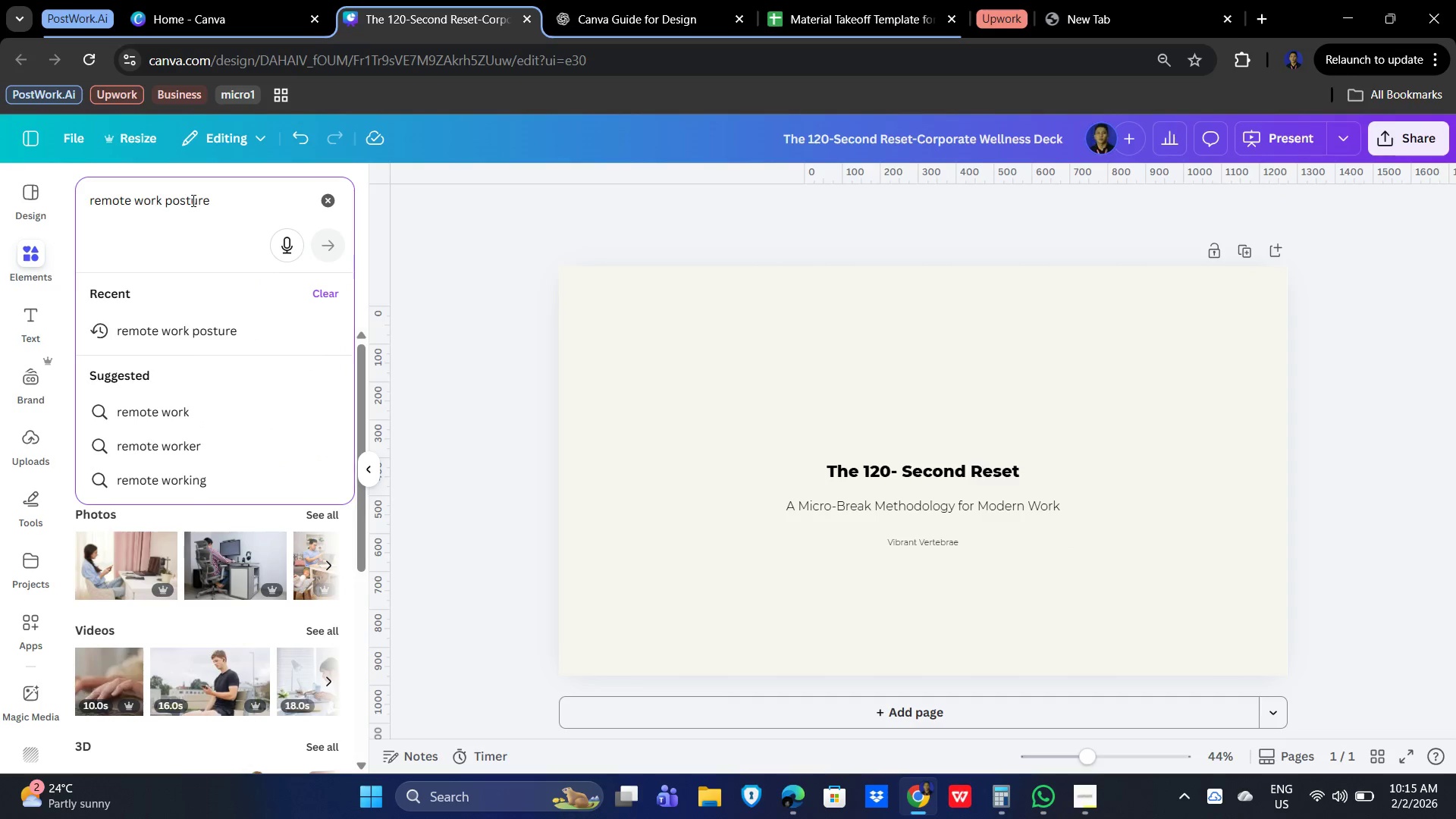 
left_click([424, 243])
 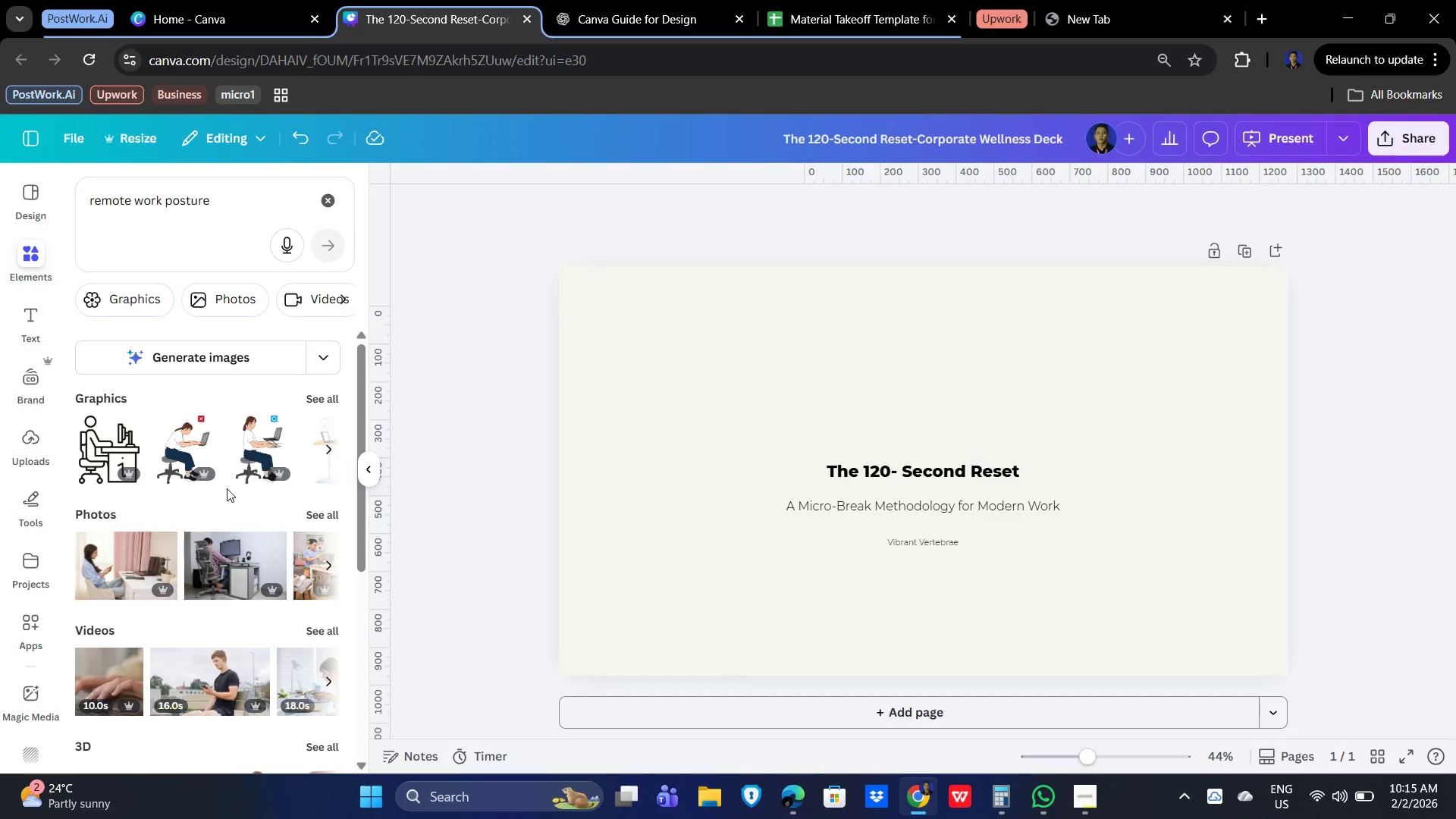 
wait(6.05)
 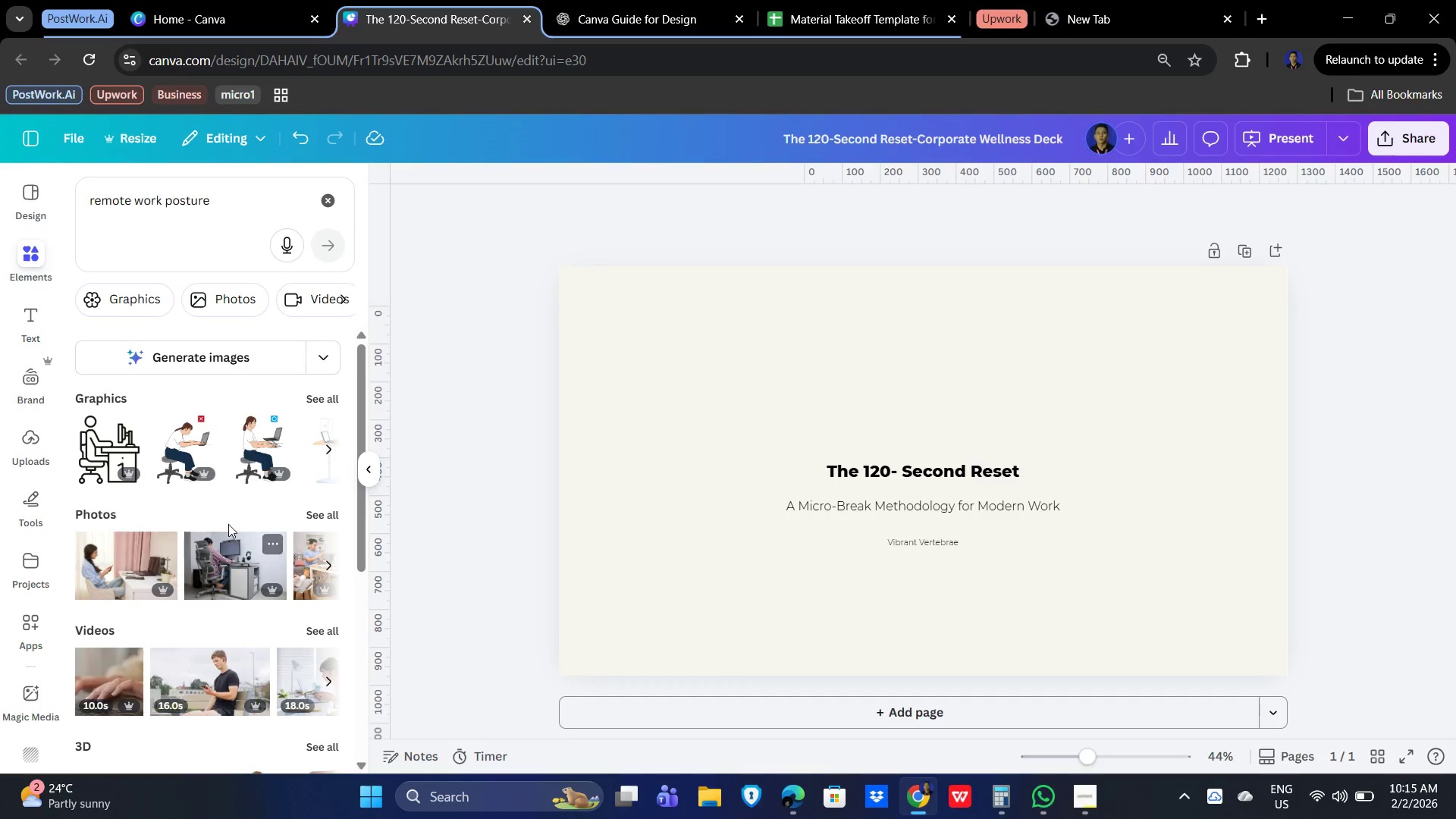 
mouse_move([256, 457])
 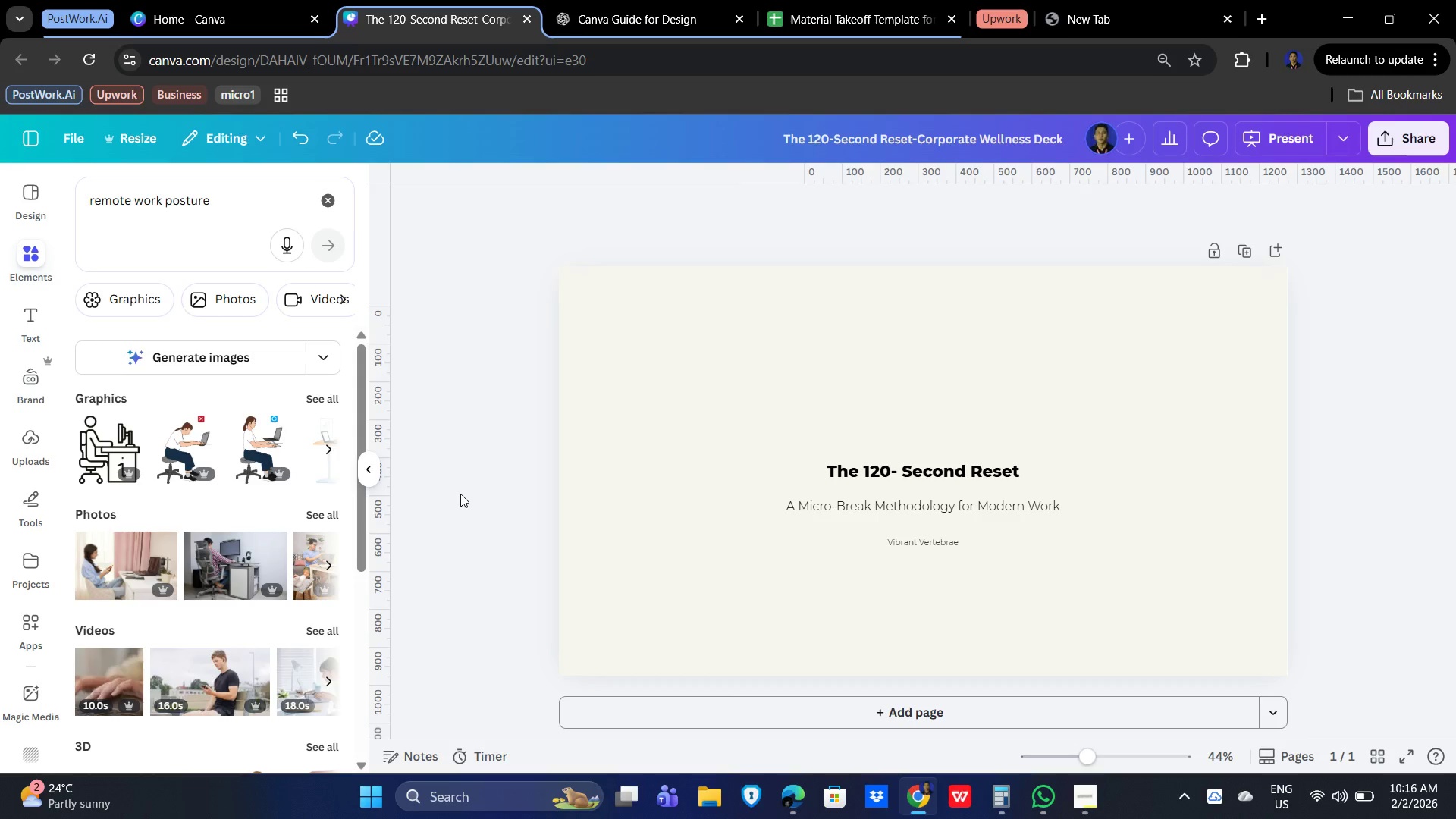 
wait(38.44)
 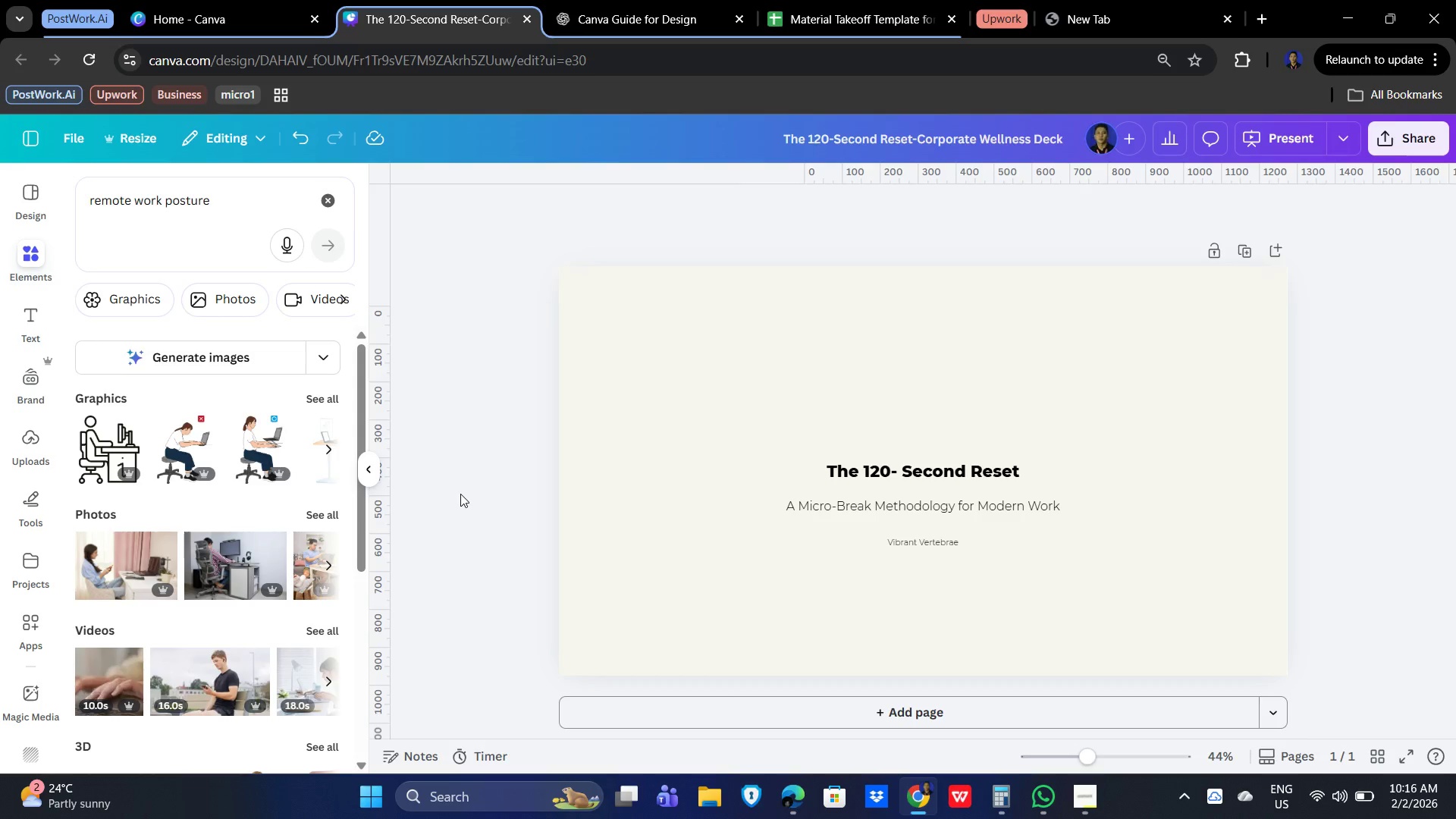 
mouse_move([250, 400])
 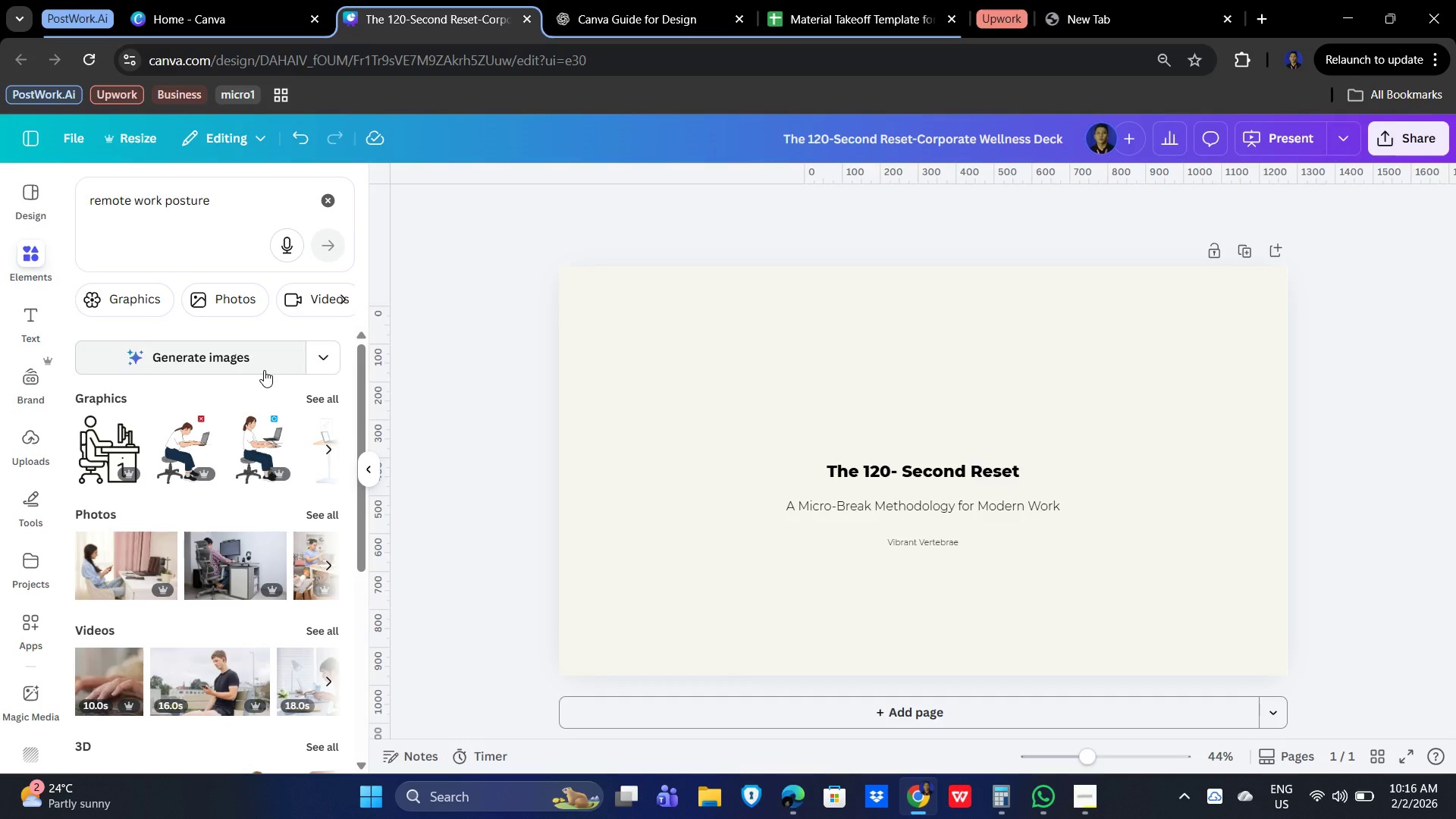 
wait(17.97)
 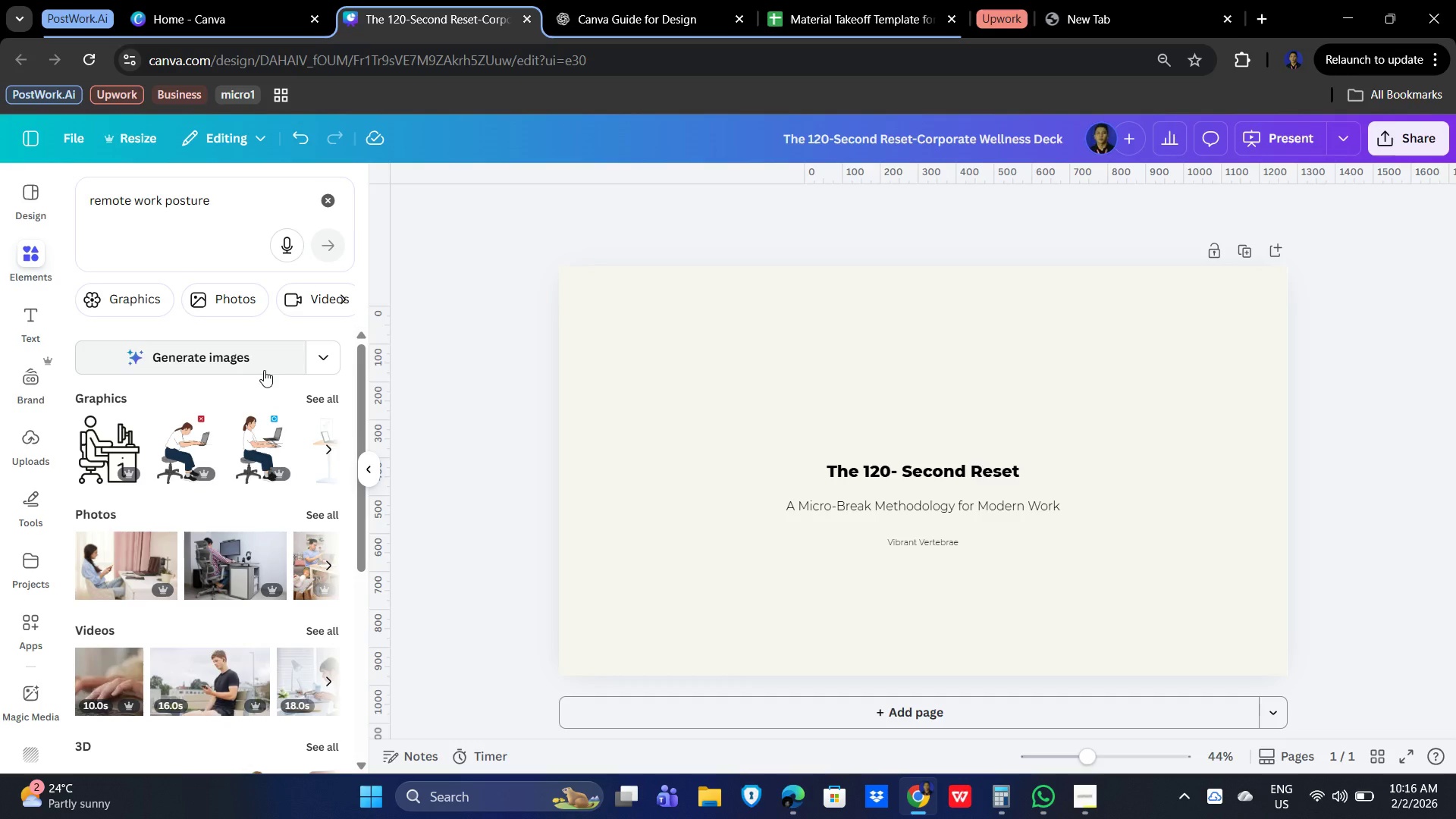 
left_click([1094, 801])
 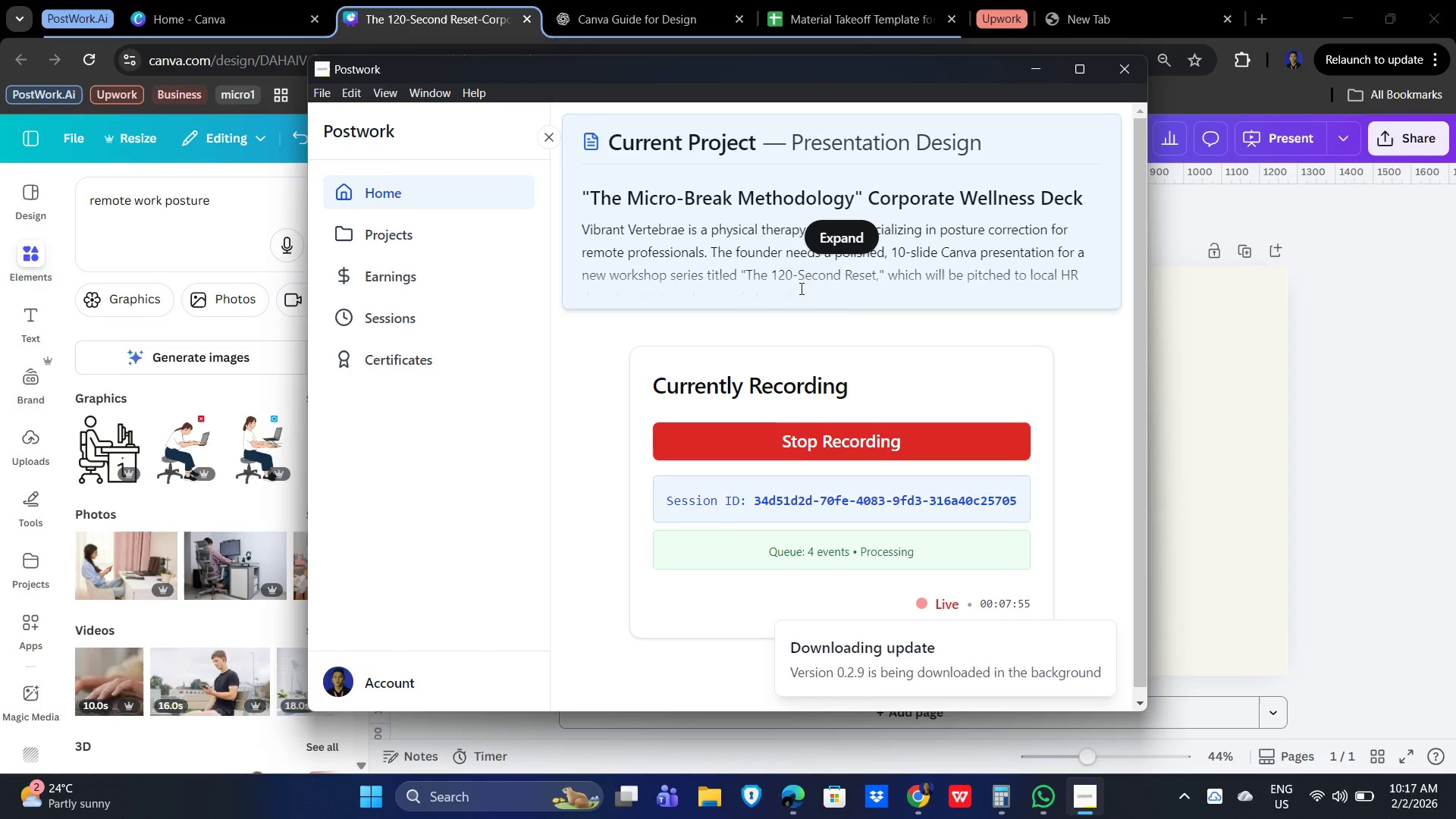 
left_click([837, 240])
 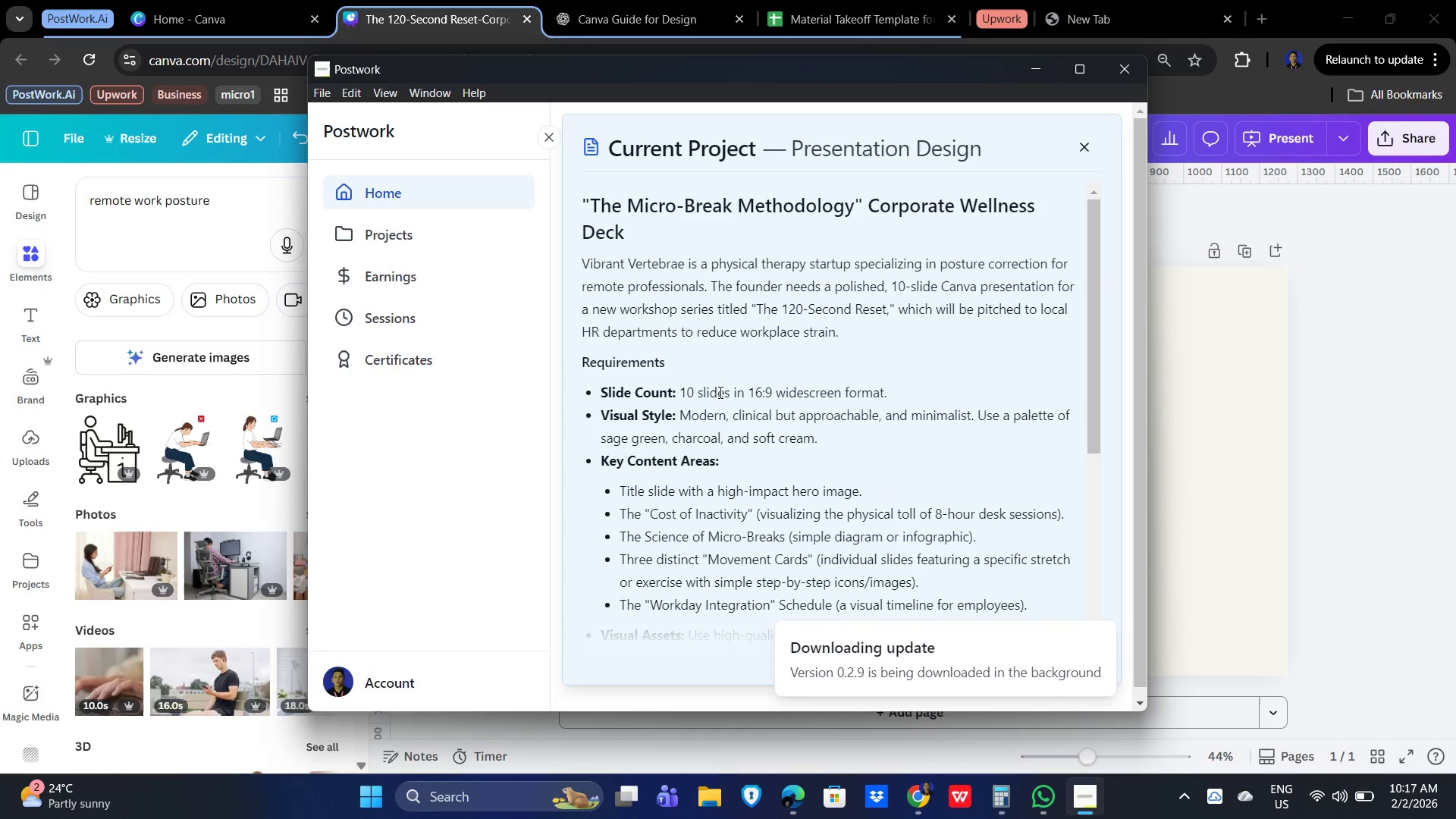 
scroll: coordinate [802, 436], scroll_direction: down, amount: 1.0
 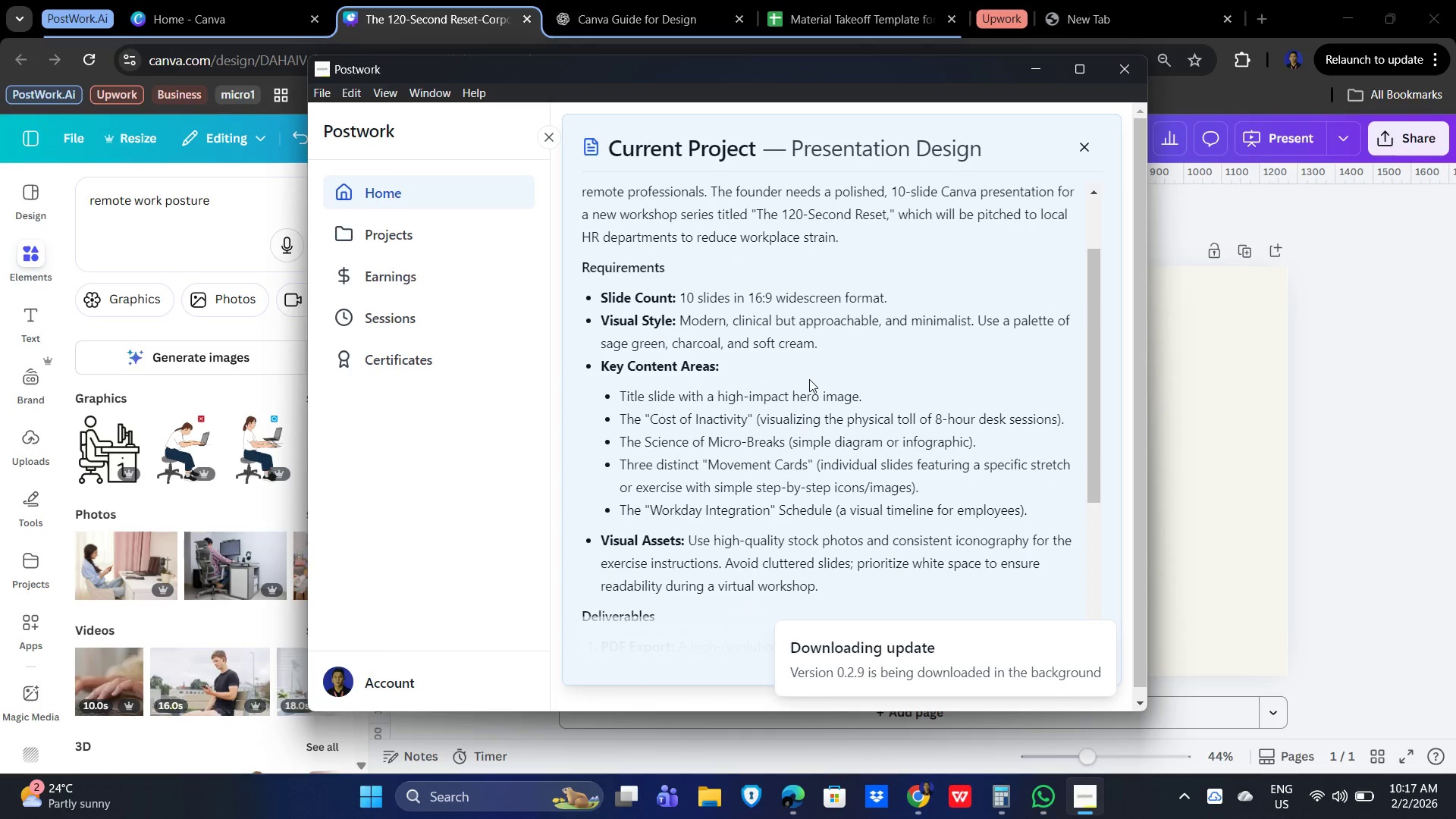 
wait(9.88)
 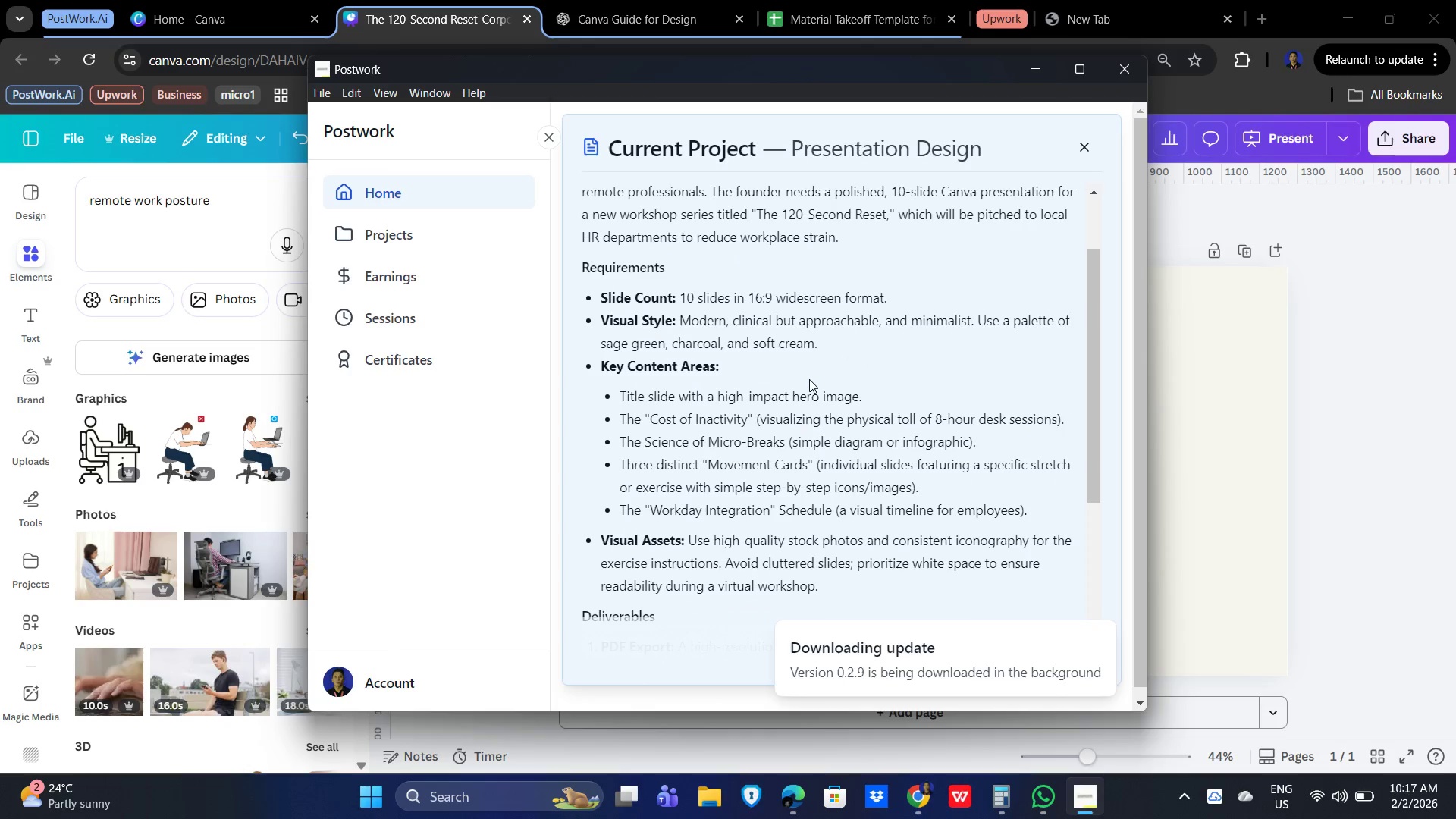 
scroll: coordinate [809, 379], scroll_direction: down, amount: 1.0
 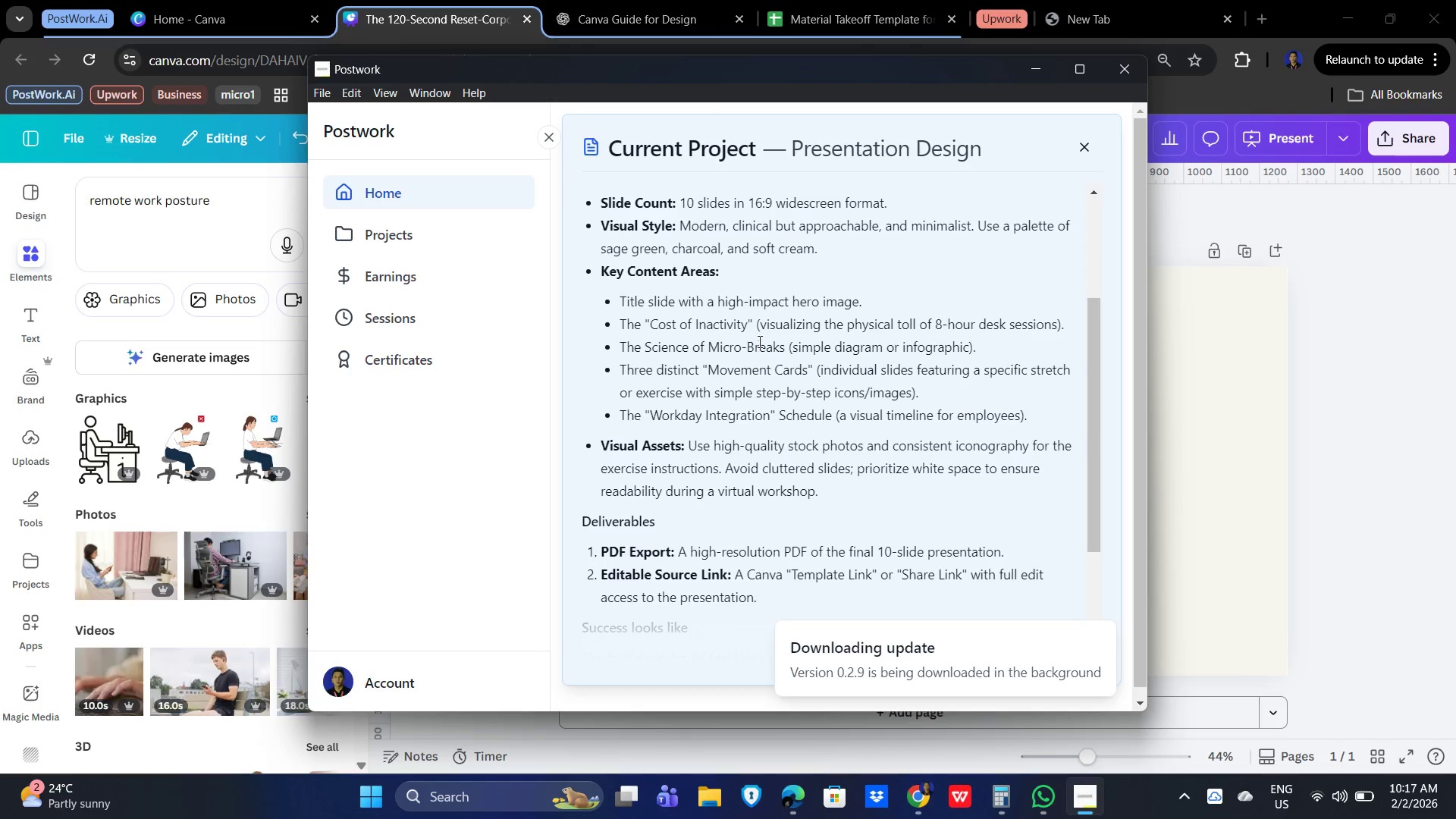 
wait(6.54)
 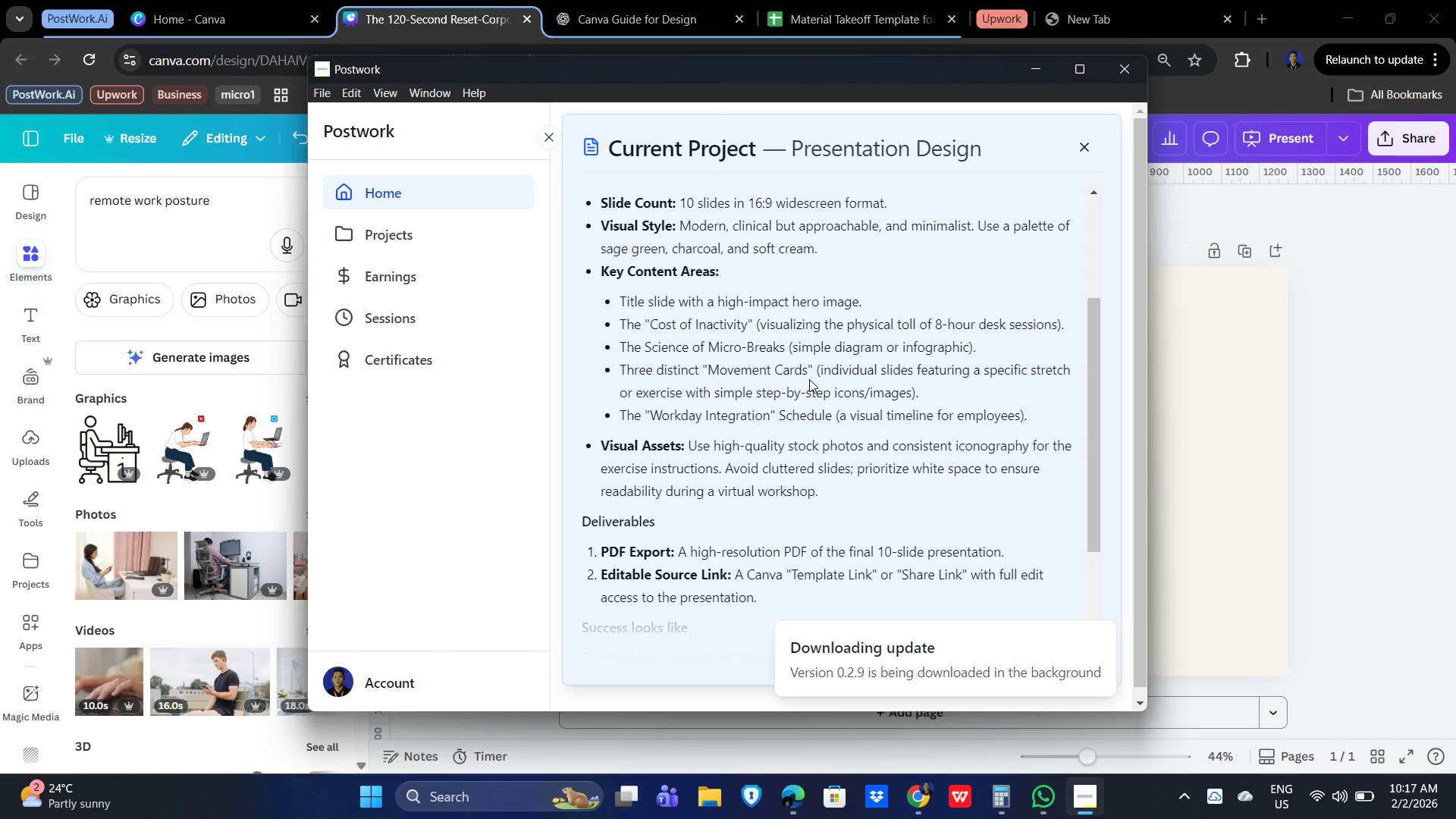 
scroll: coordinate [836, 433], scroll_direction: down, amount: 1.0
 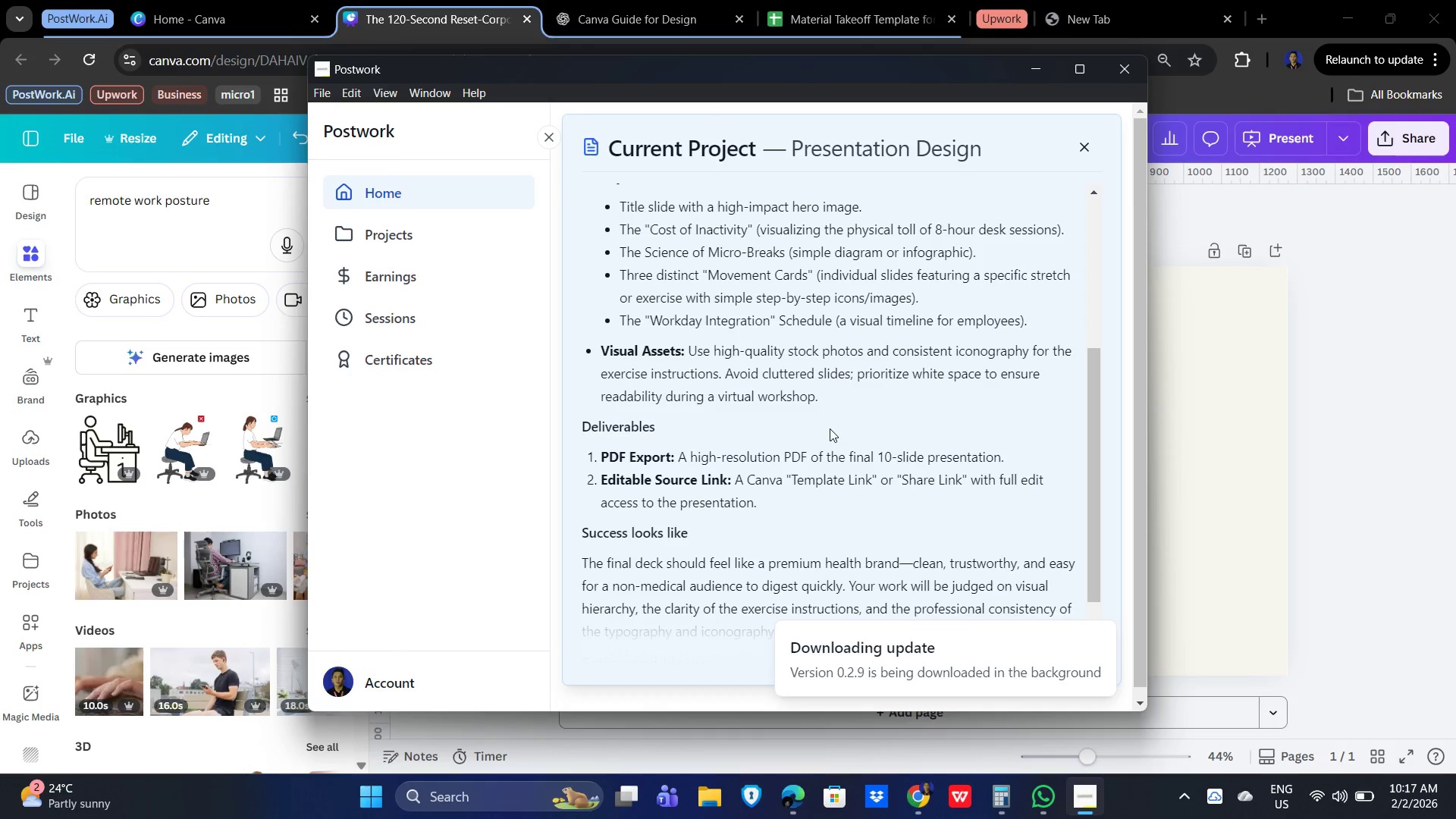 
wait(11.24)
 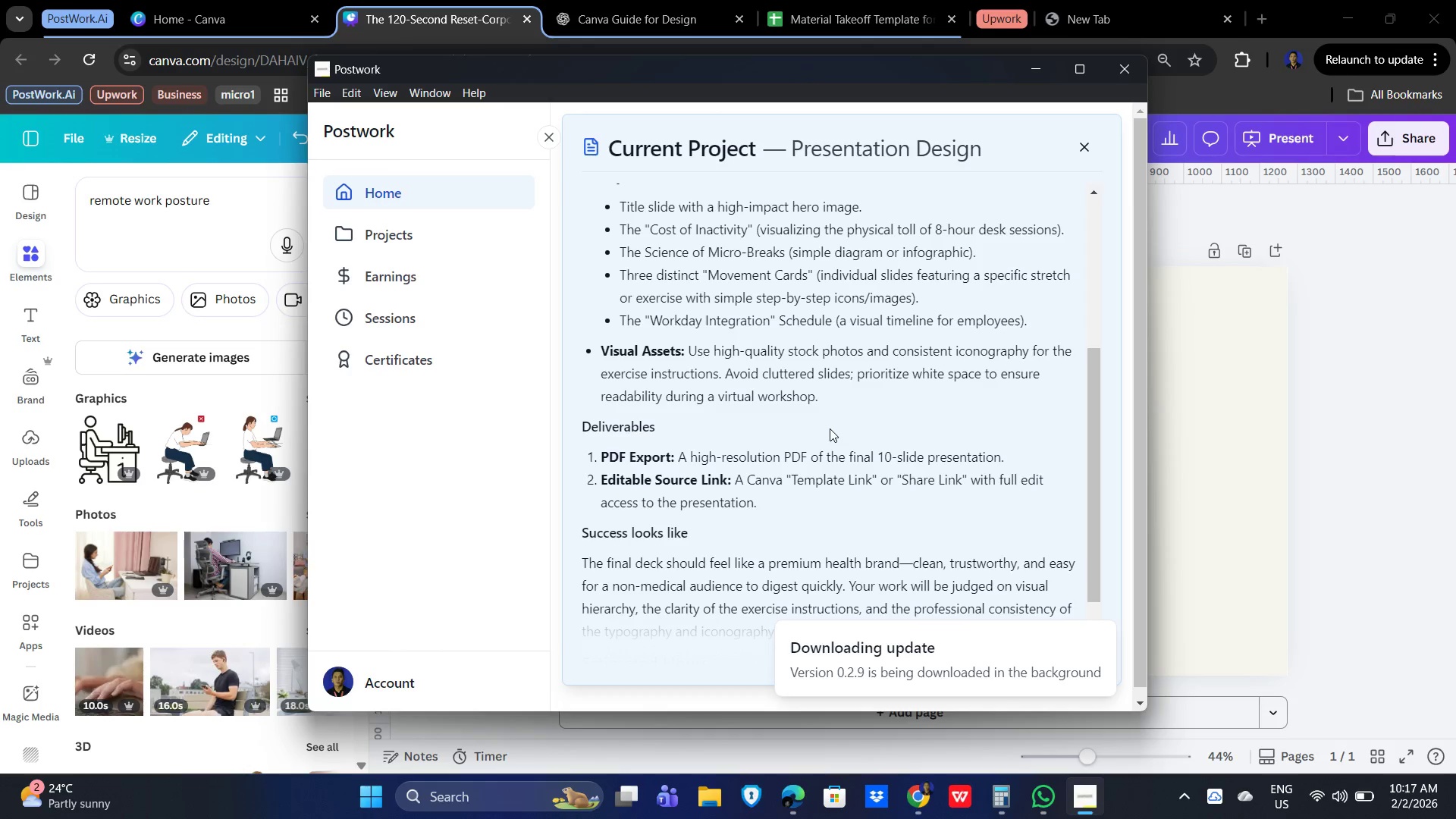 
scroll: coordinate [830, 427], scroll_direction: down, amount: 2.0
 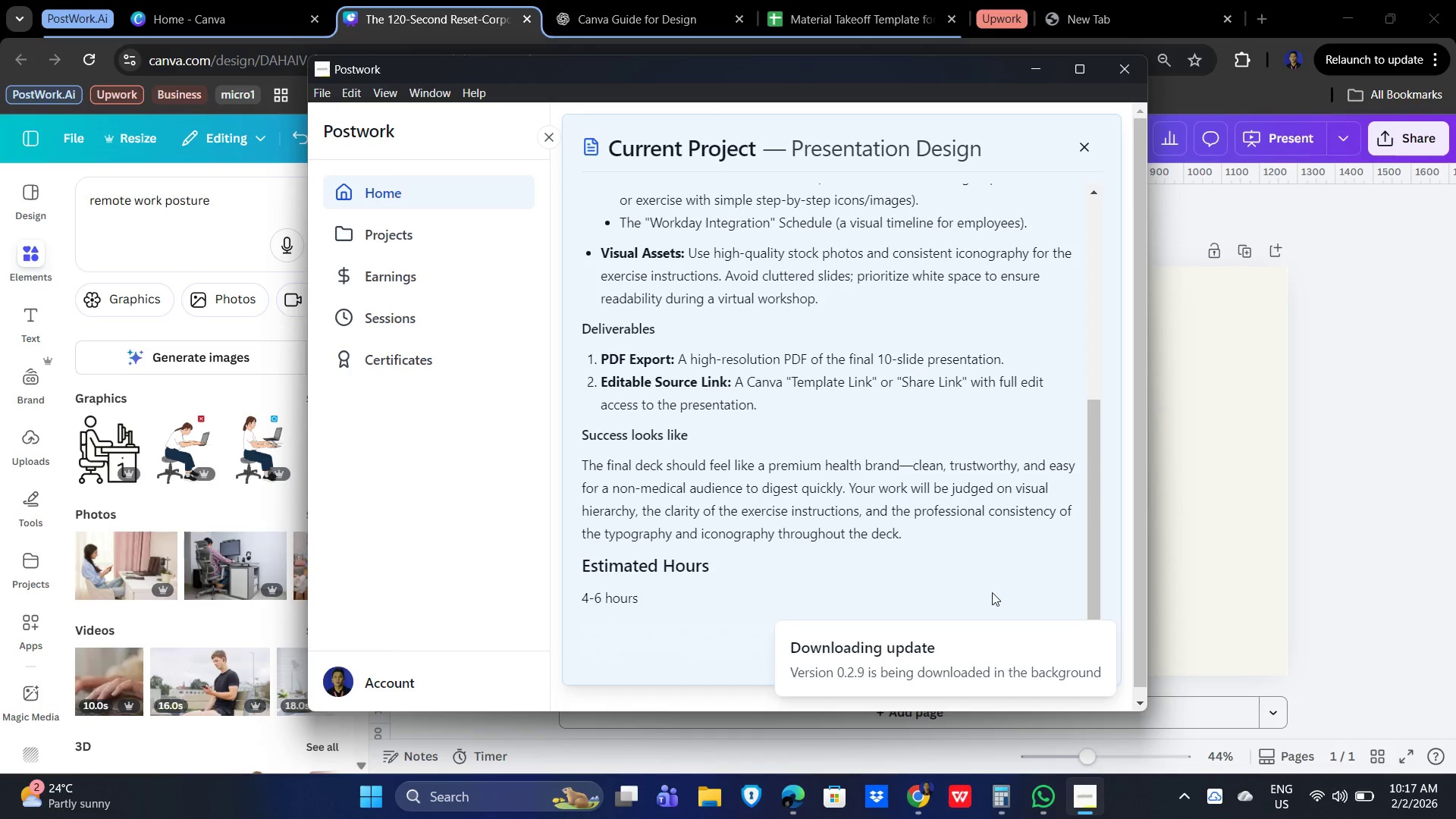 
left_click([1251, 462])
 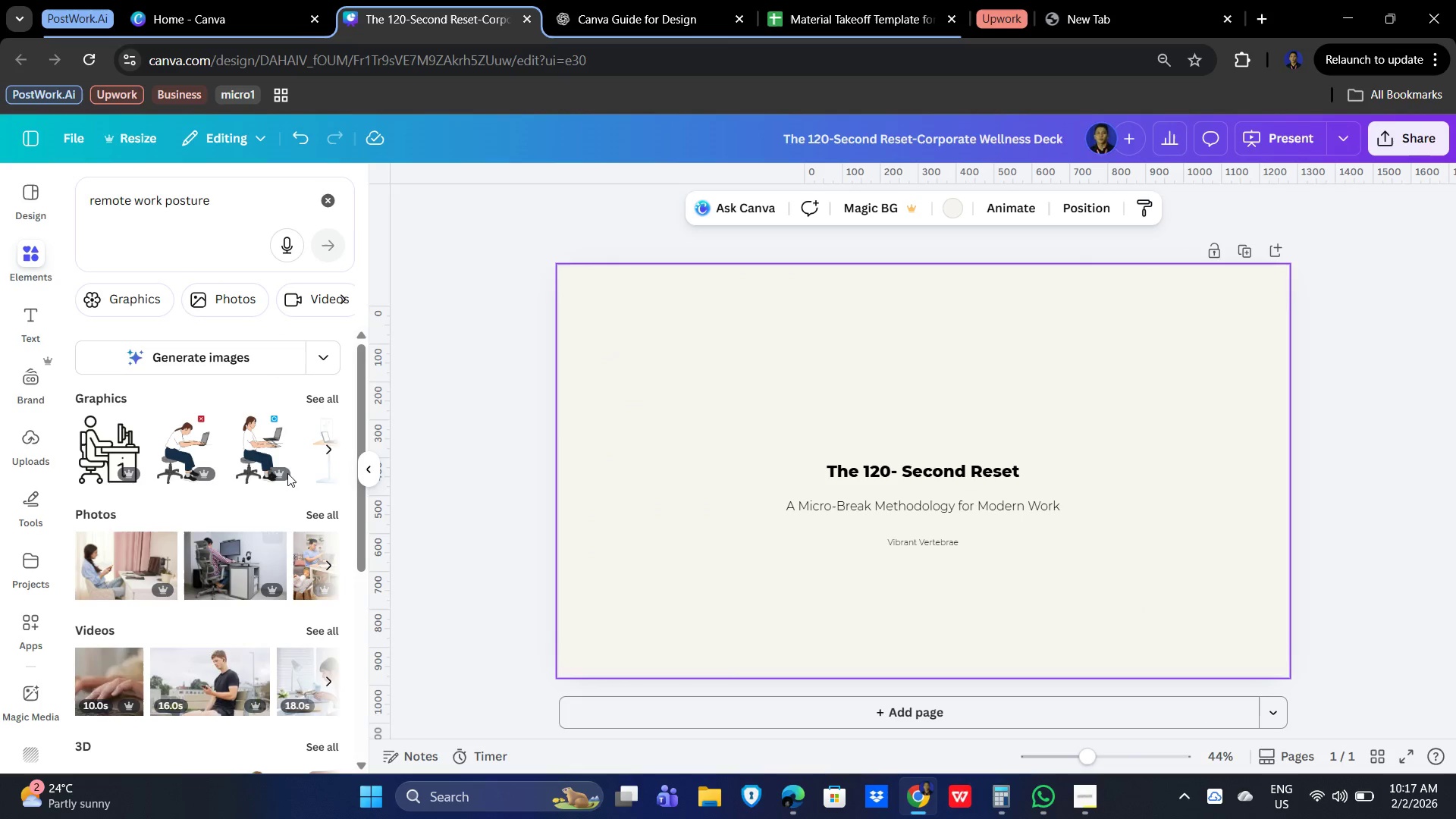 
left_click([329, 398])
 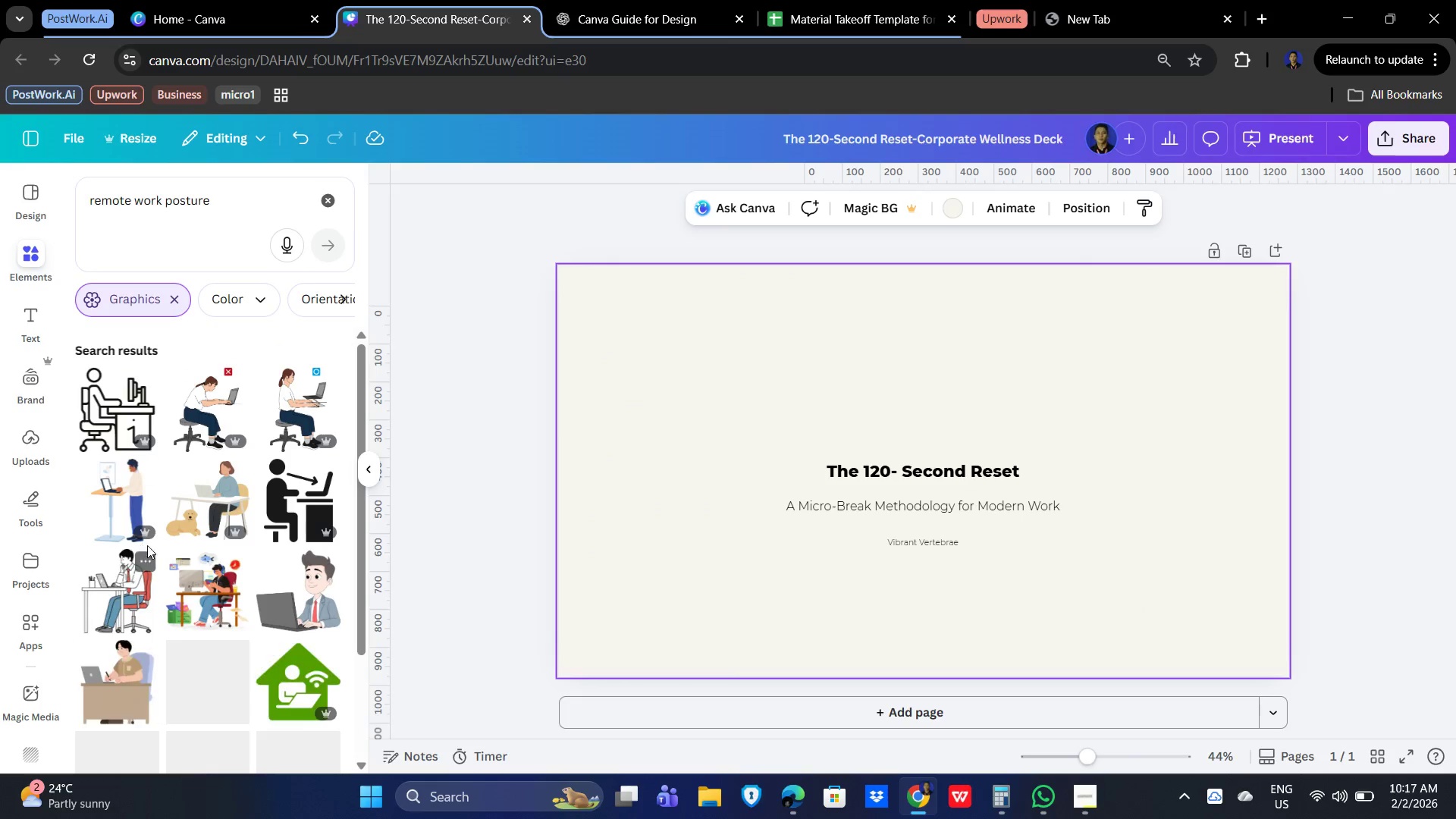 
scroll: coordinate [198, 598], scroll_direction: down, amount: 4.0
 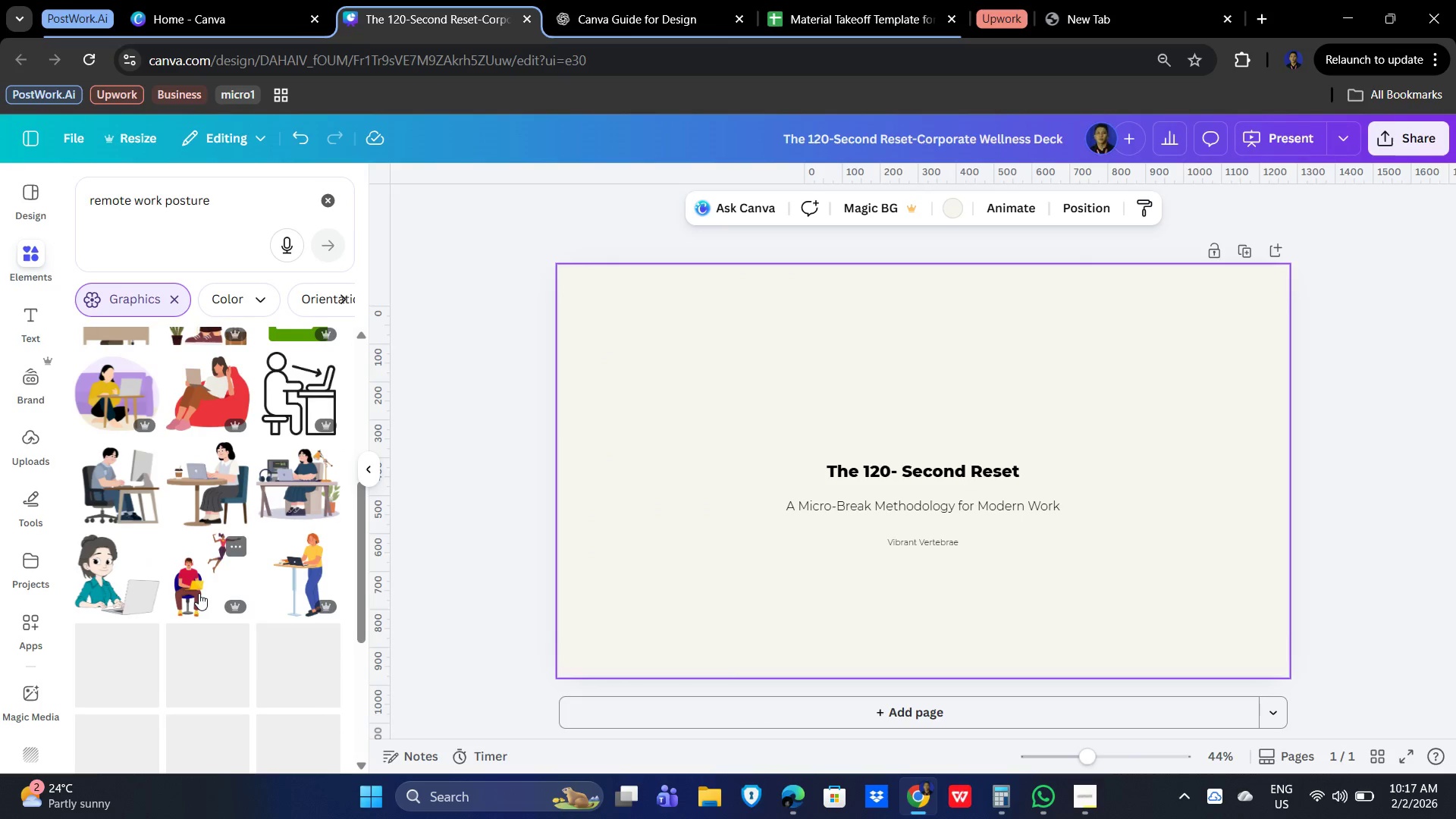 
scroll: coordinate [201, 584], scroll_direction: up, amount: 5.0
 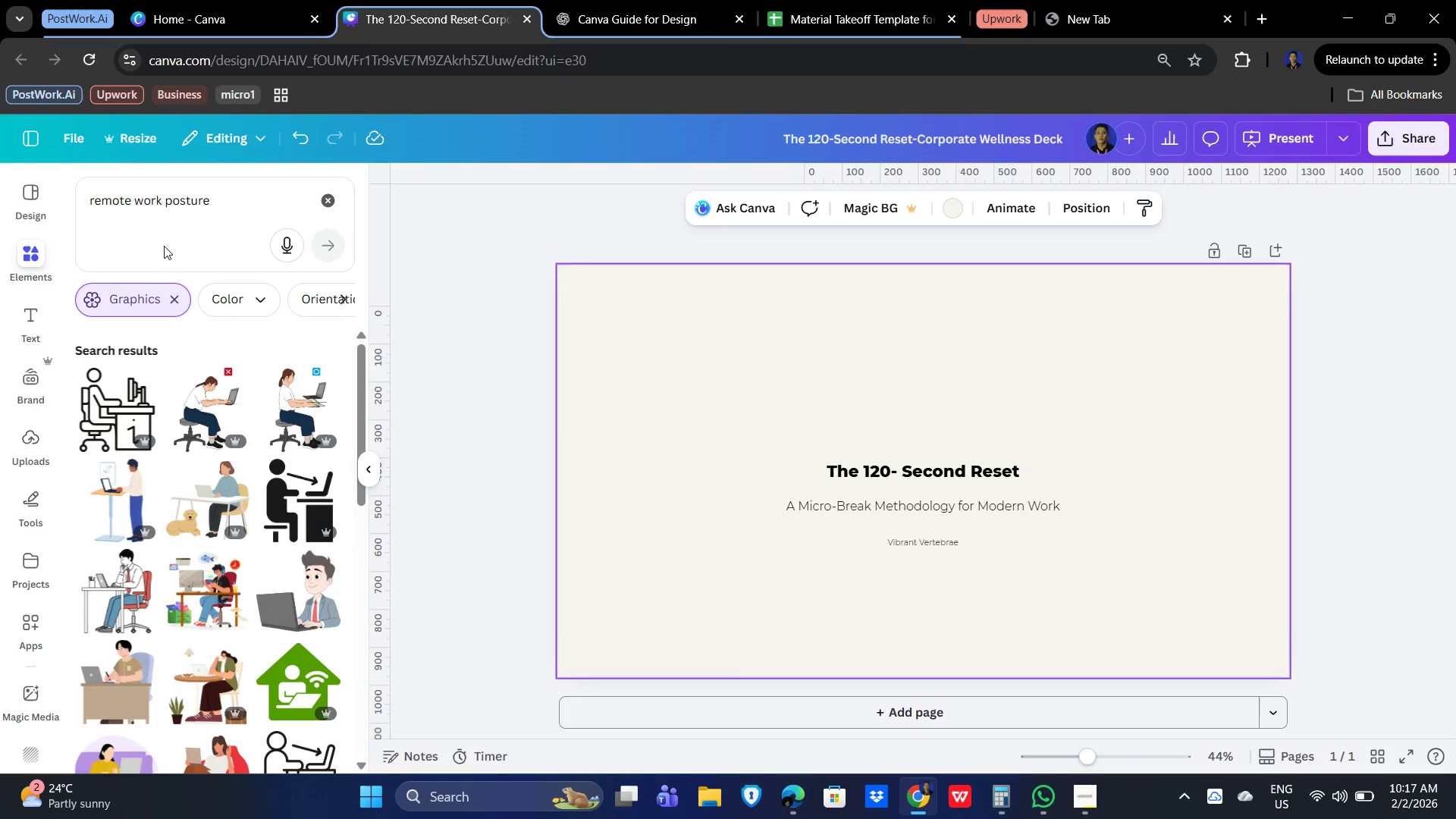 
scroll: coordinate [252, 573], scroll_direction: down, amount: 7.0
 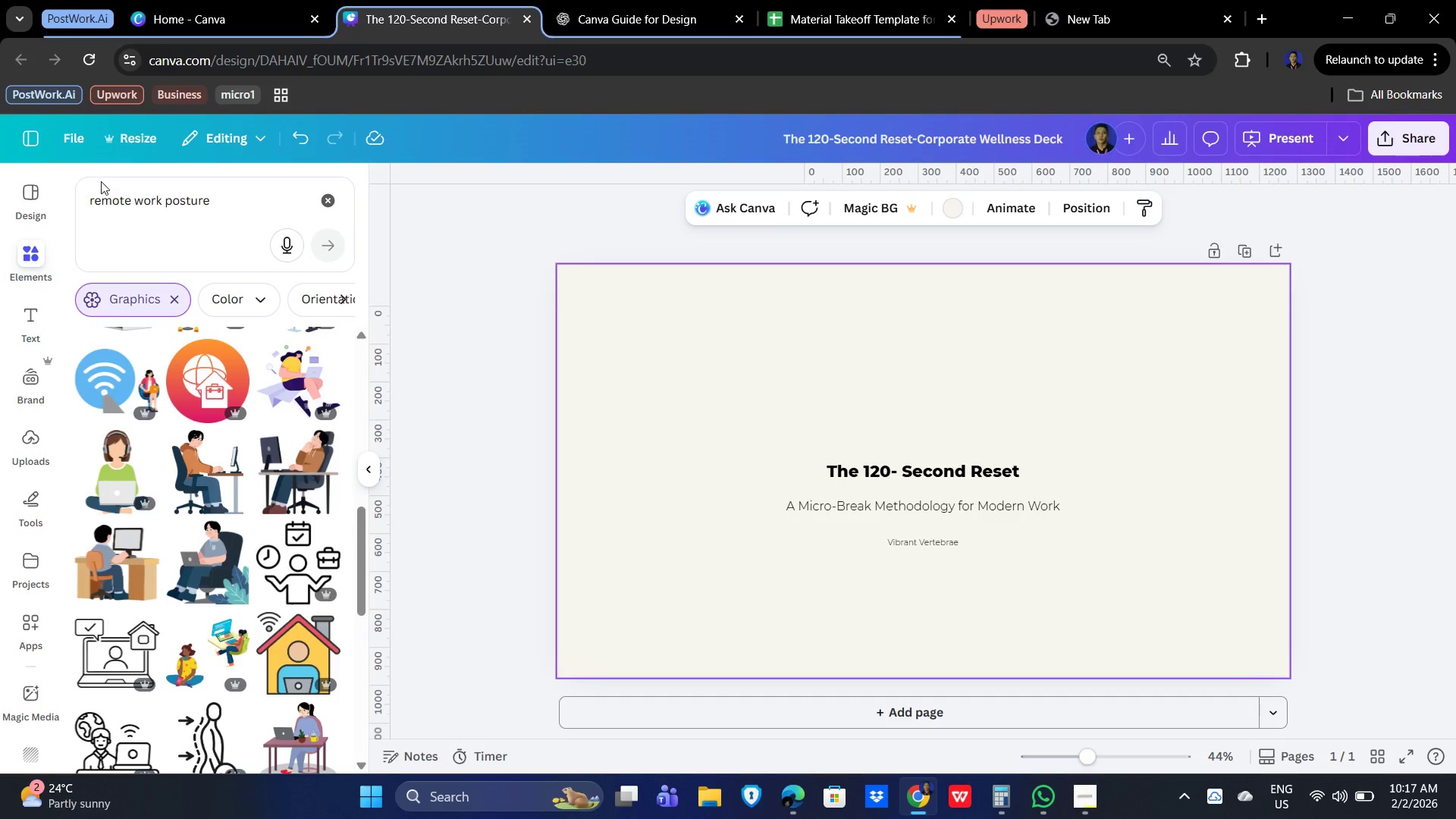 
left_click([252, 209])
 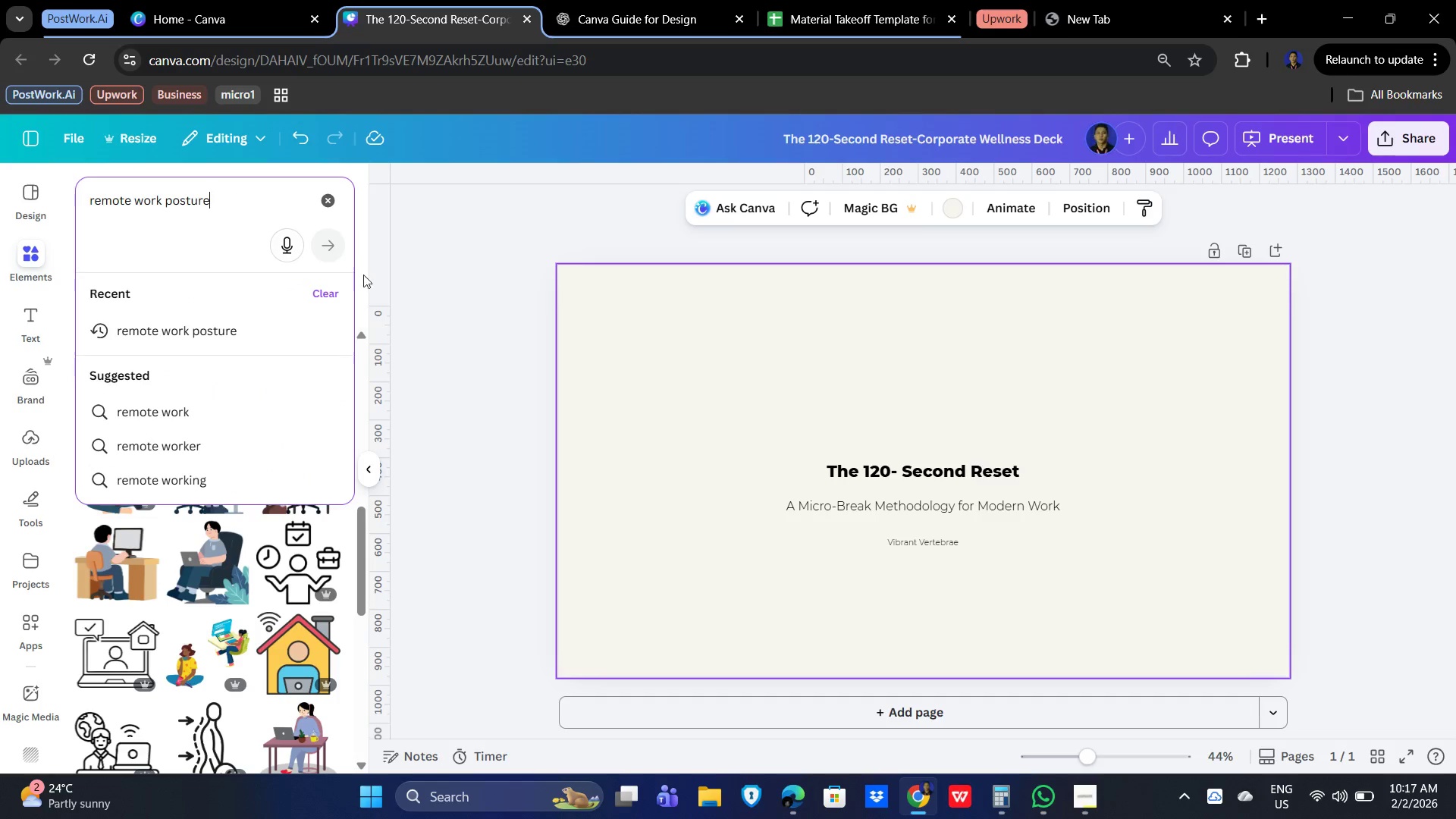 
left_click([432, 284])
 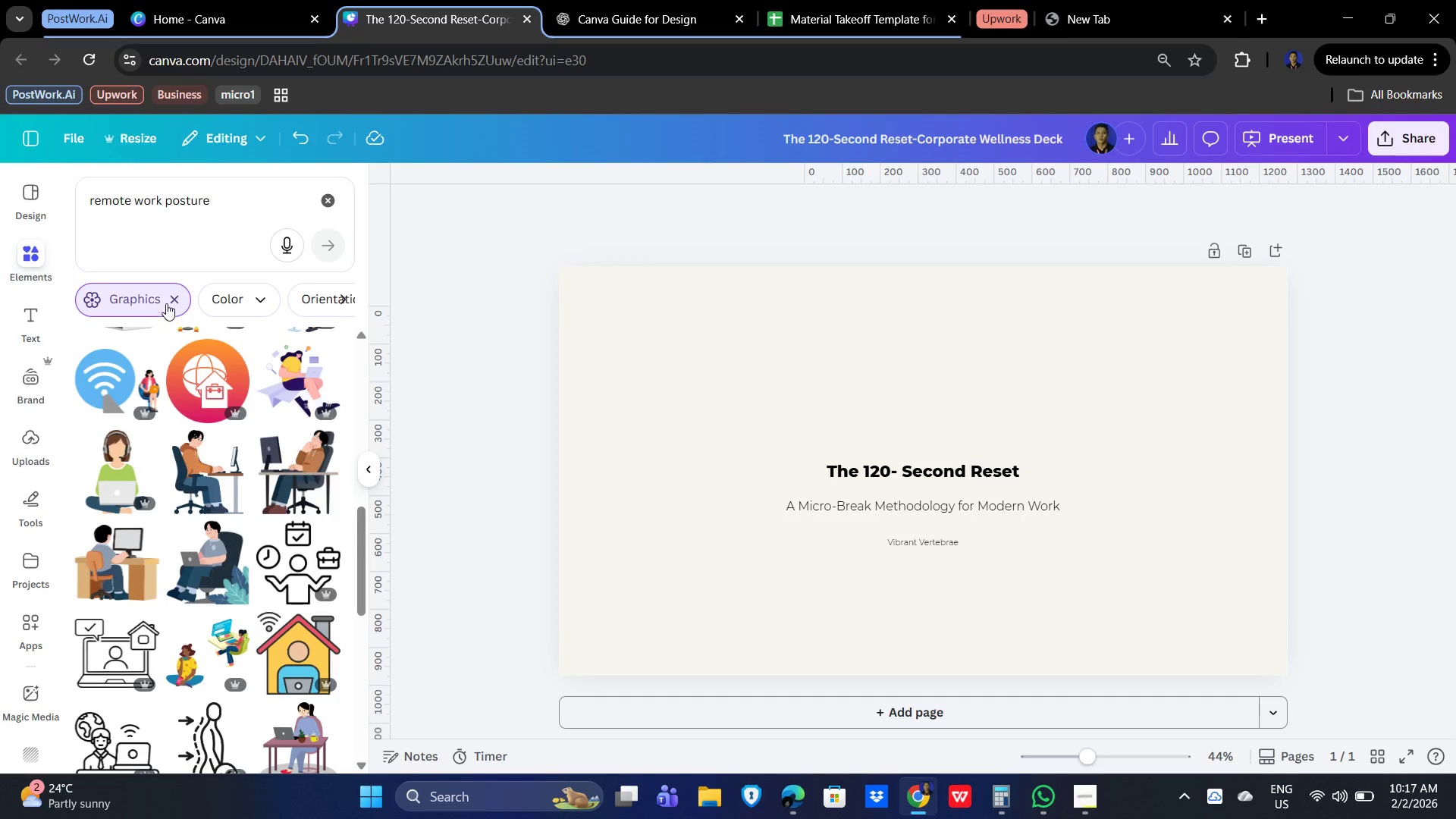 
left_click([174, 297])
 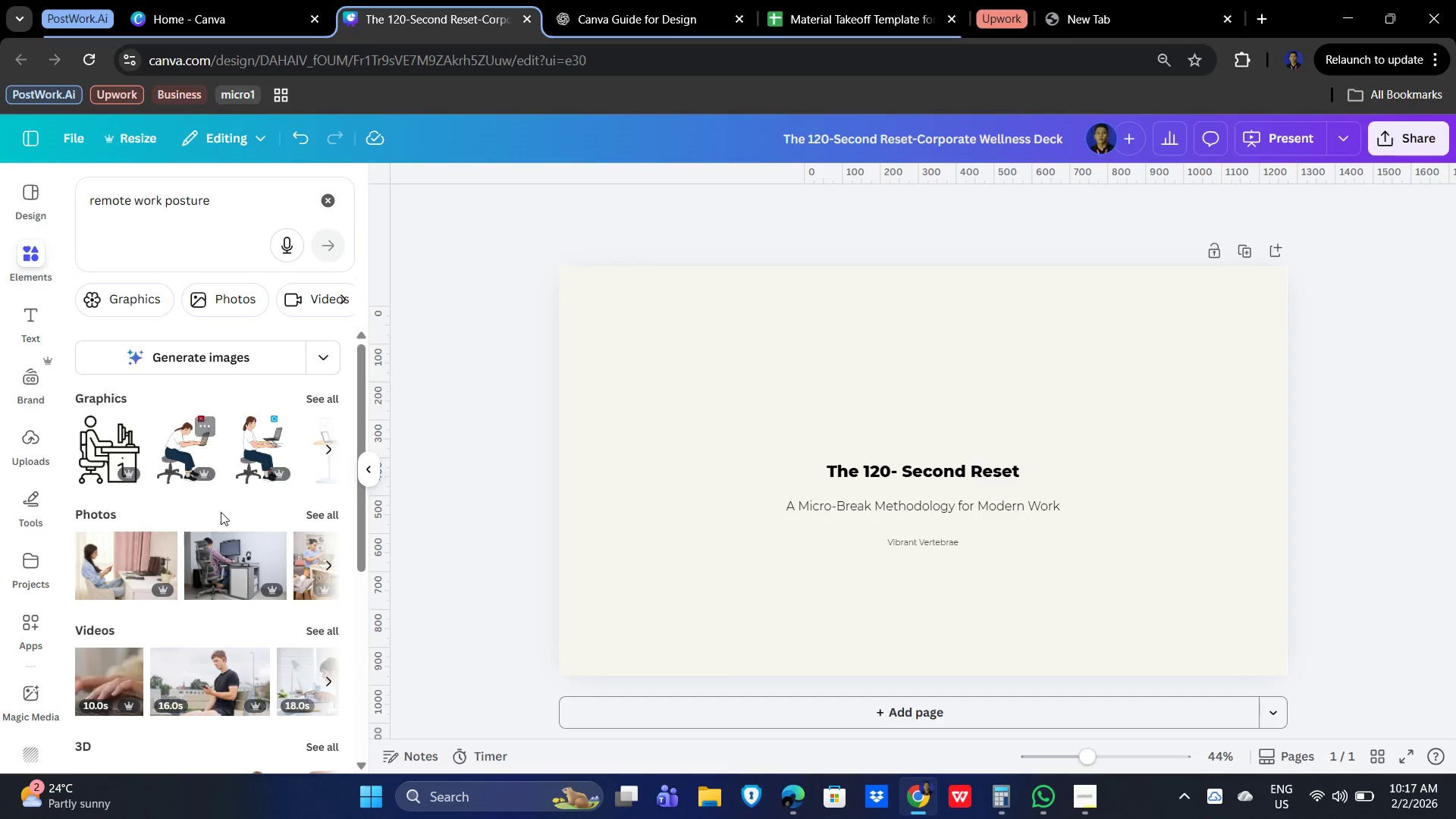 
left_click([218, 301])
 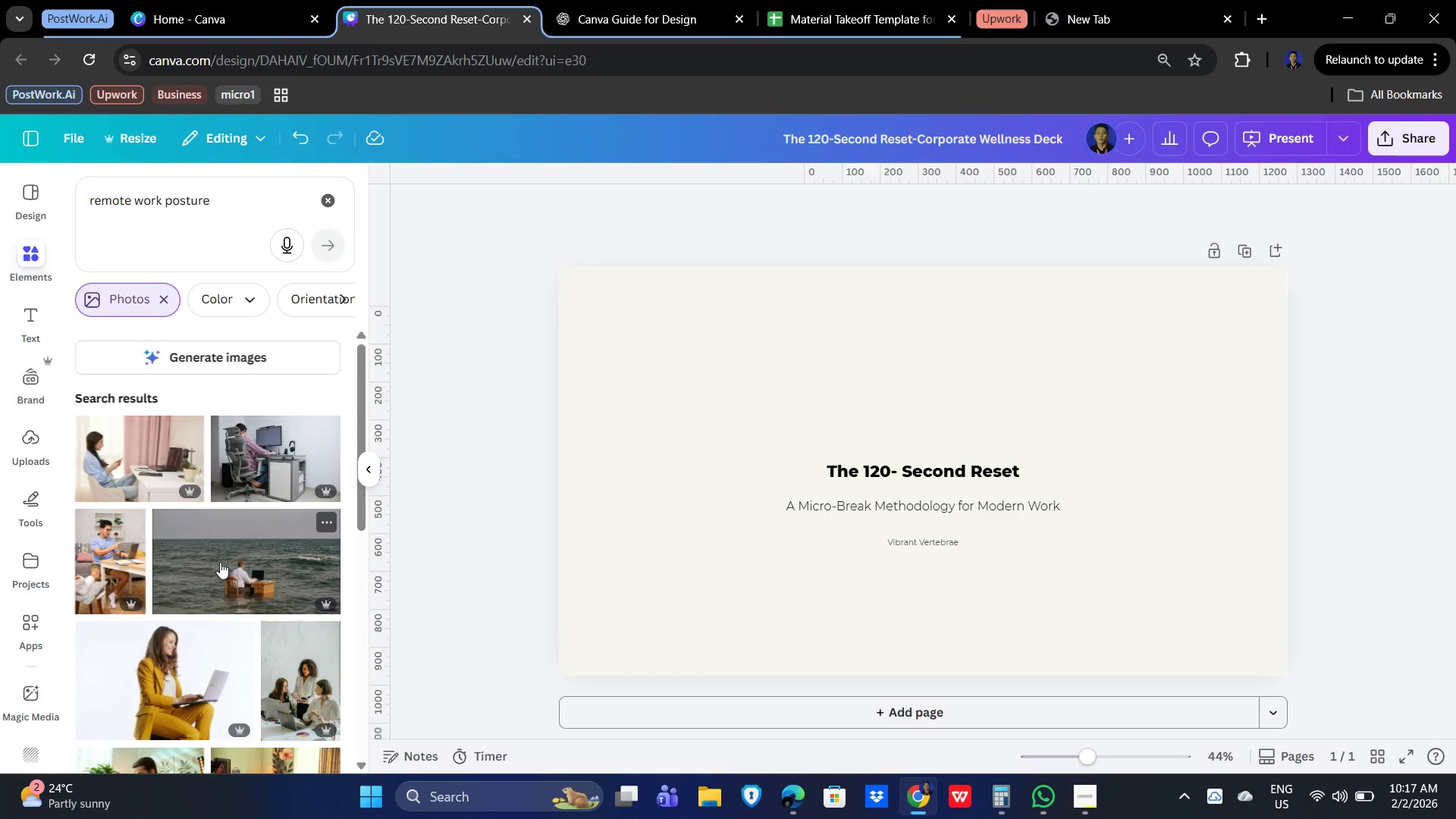 
scroll: coordinate [233, 526], scroll_direction: down, amount: 5.0
 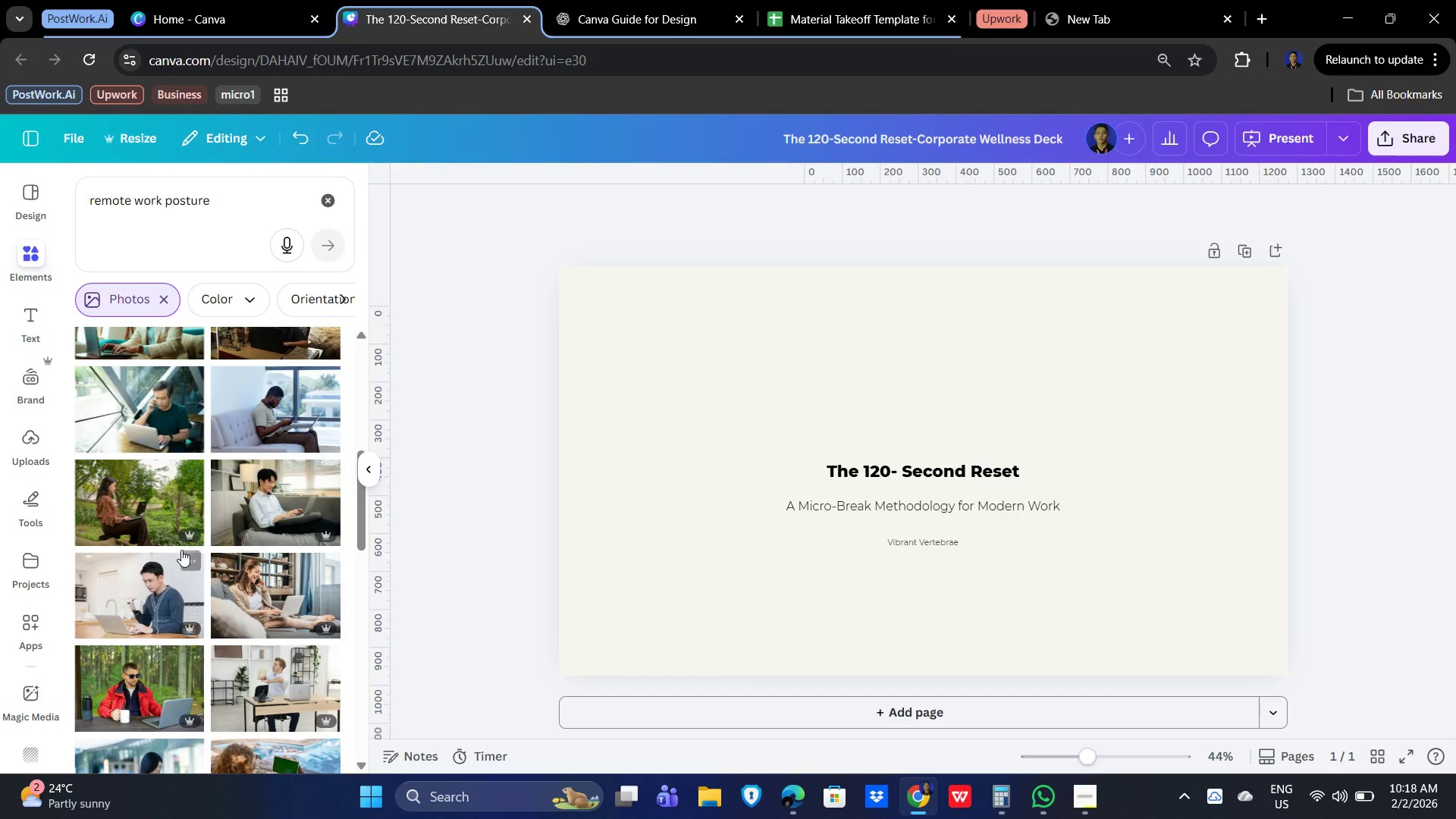 
scroll: coordinate [224, 528], scroll_direction: up, amount: 5.0
 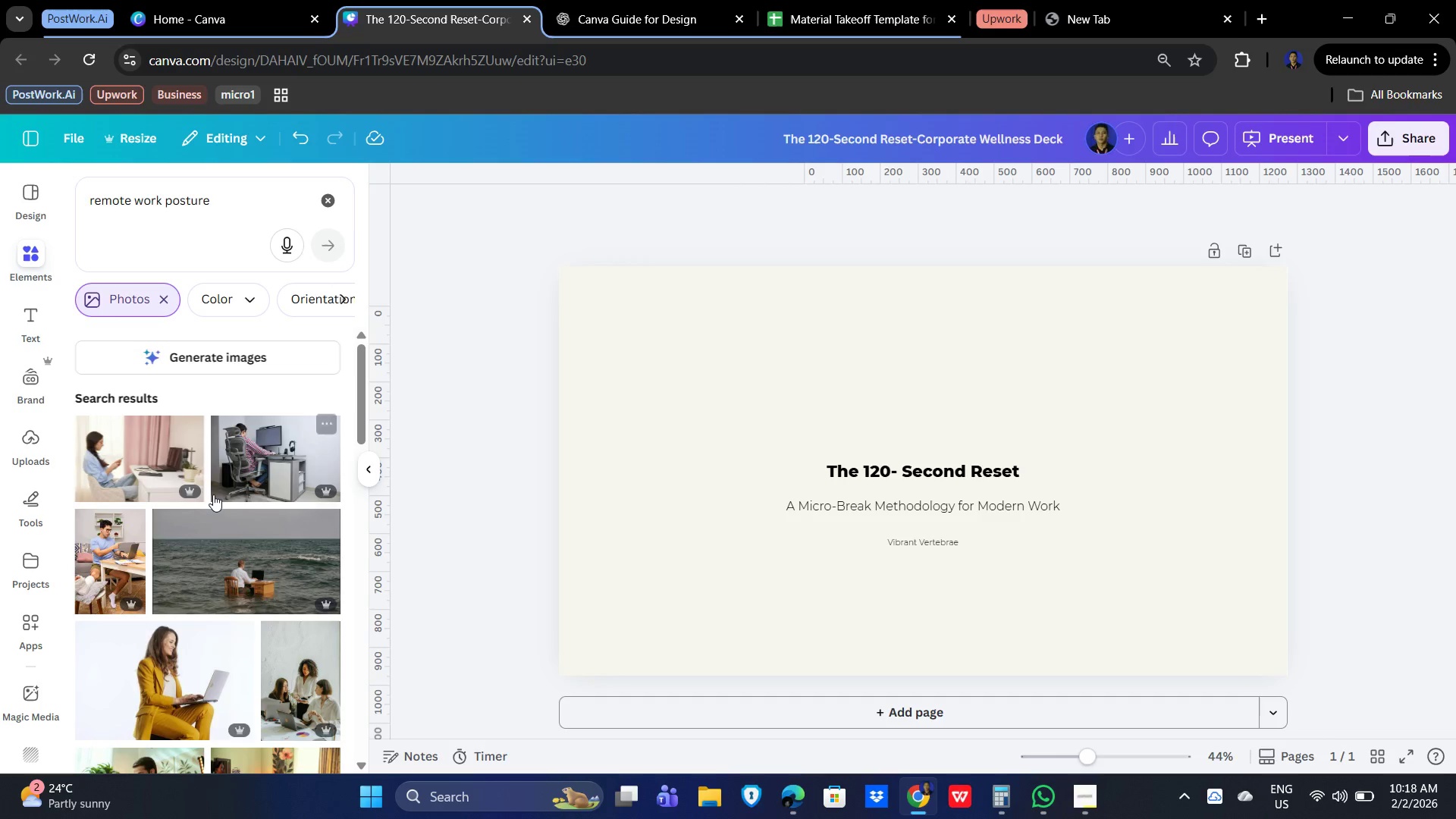 
scroll: coordinate [234, 535], scroll_direction: down, amount: 3.0
 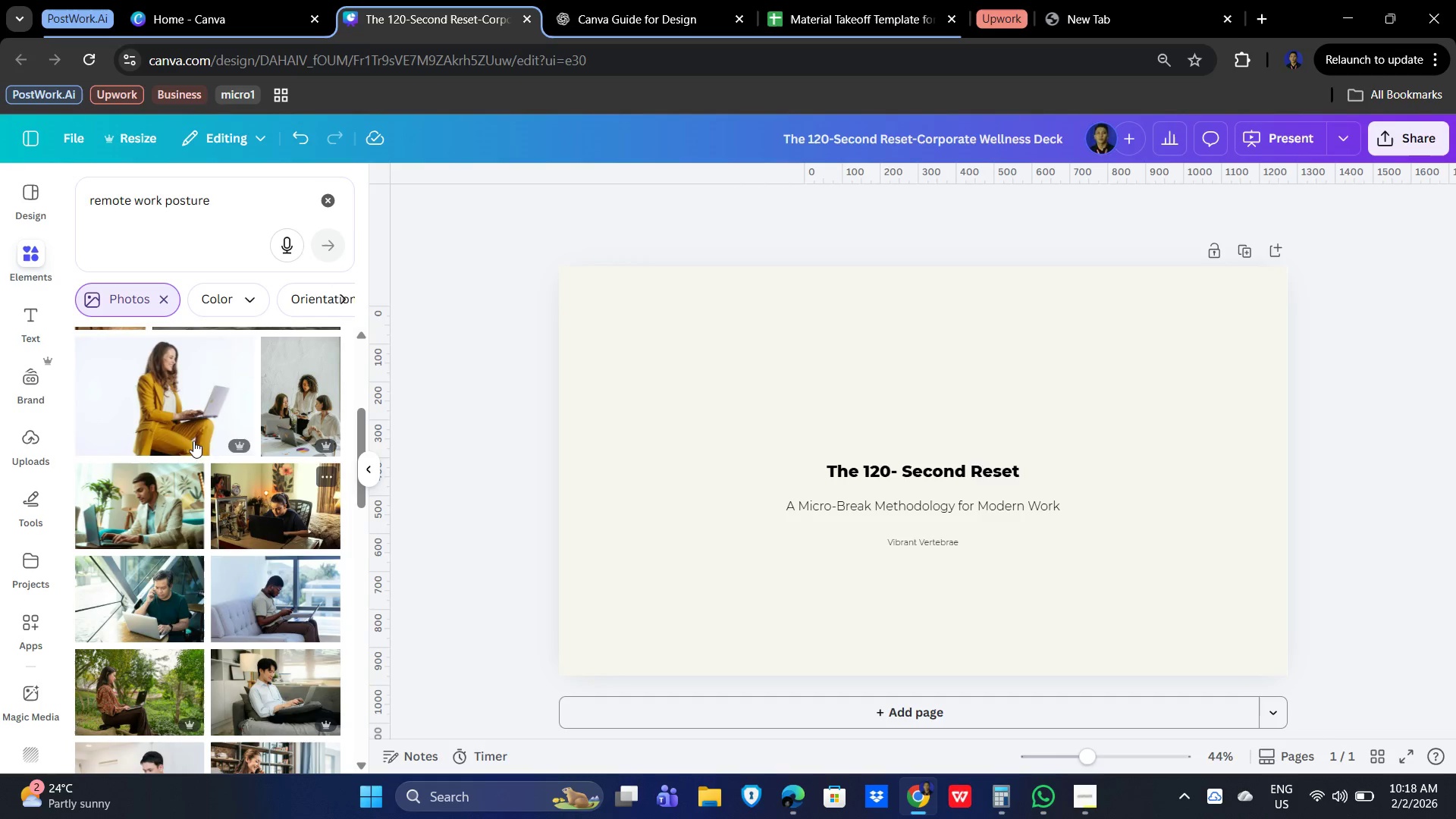 
wait(6.51)
 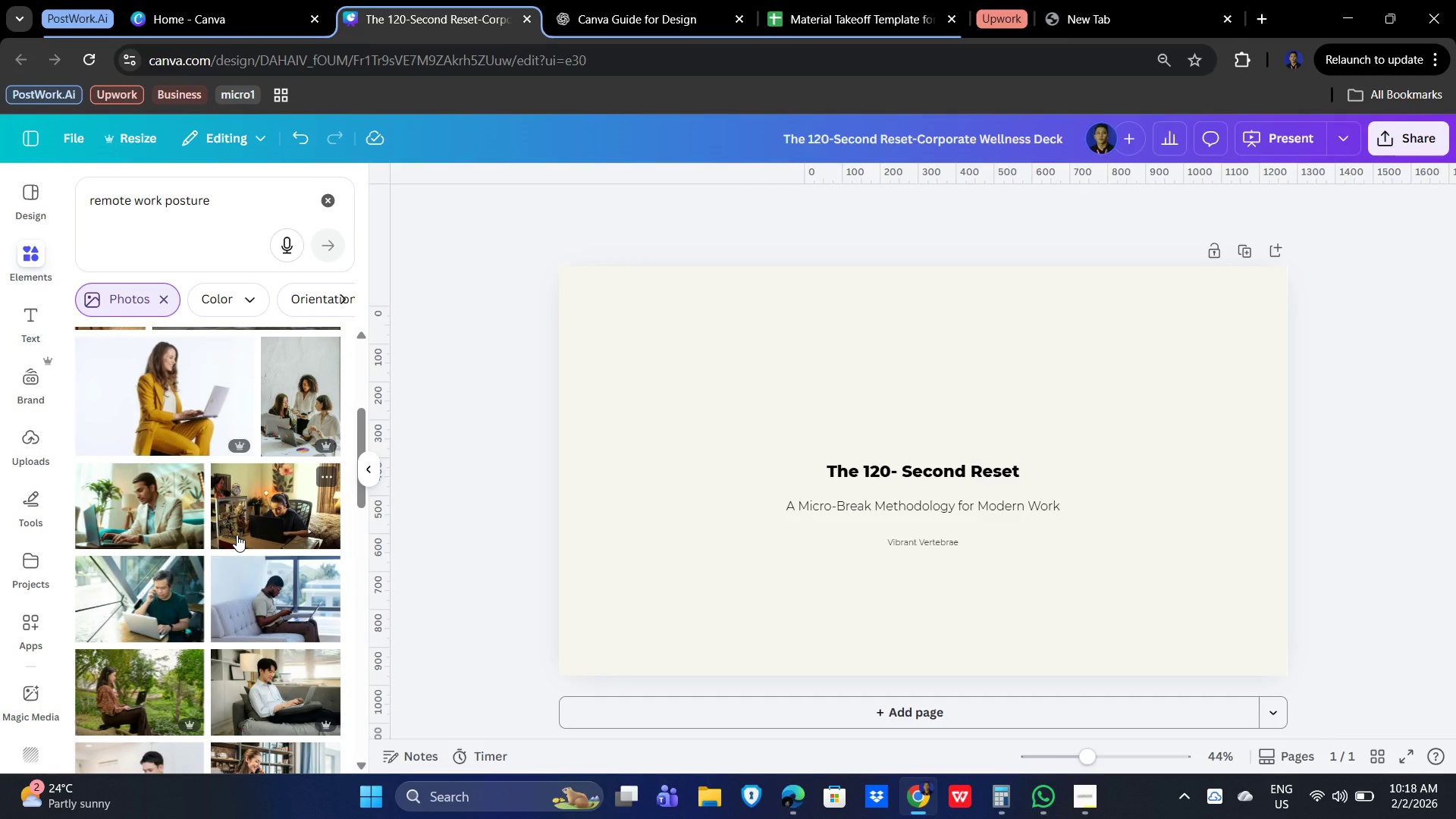 
scroll: coordinate [227, 521], scroll_direction: down, amount: 6.0
 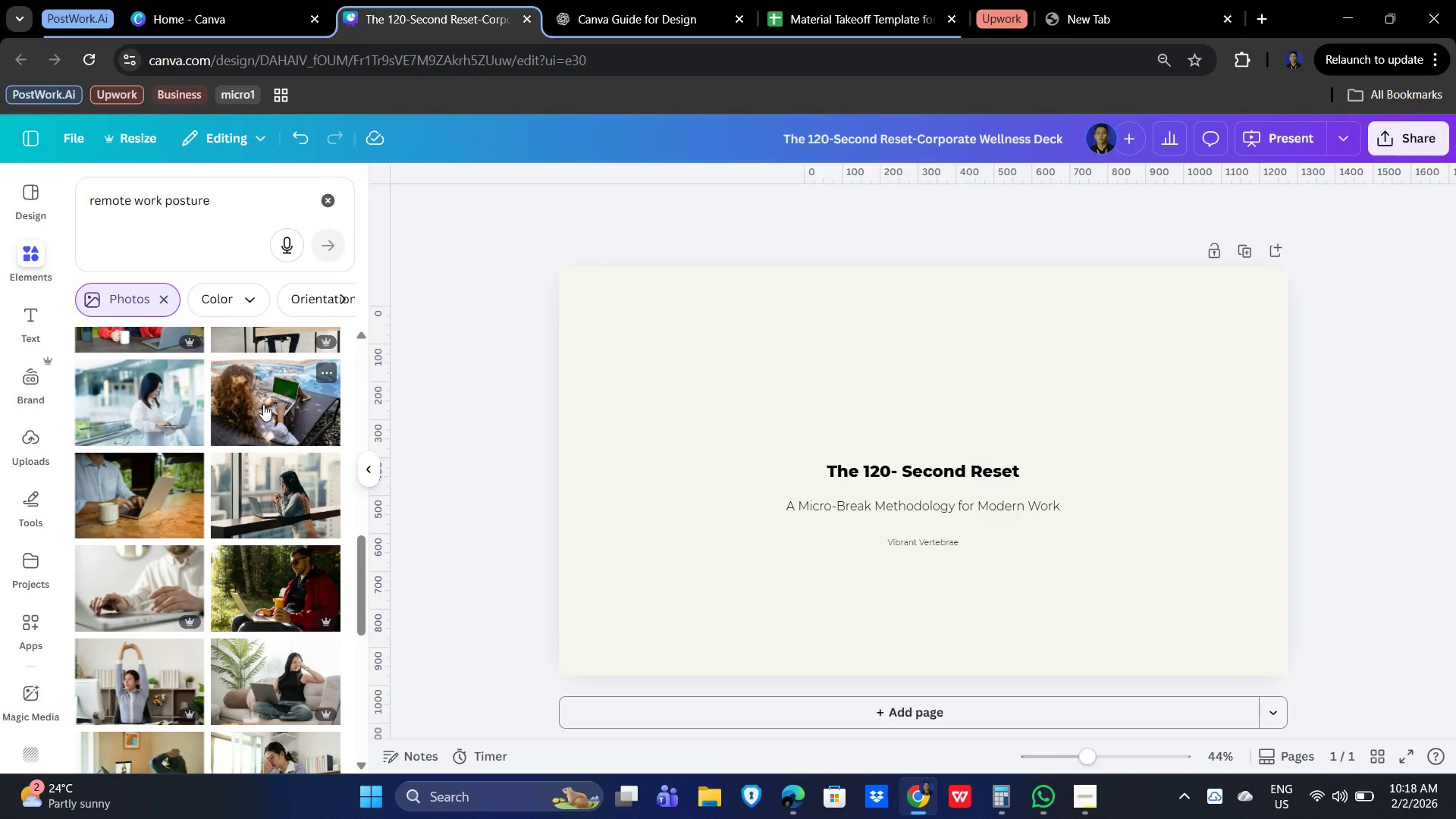 
wait(9.3)
 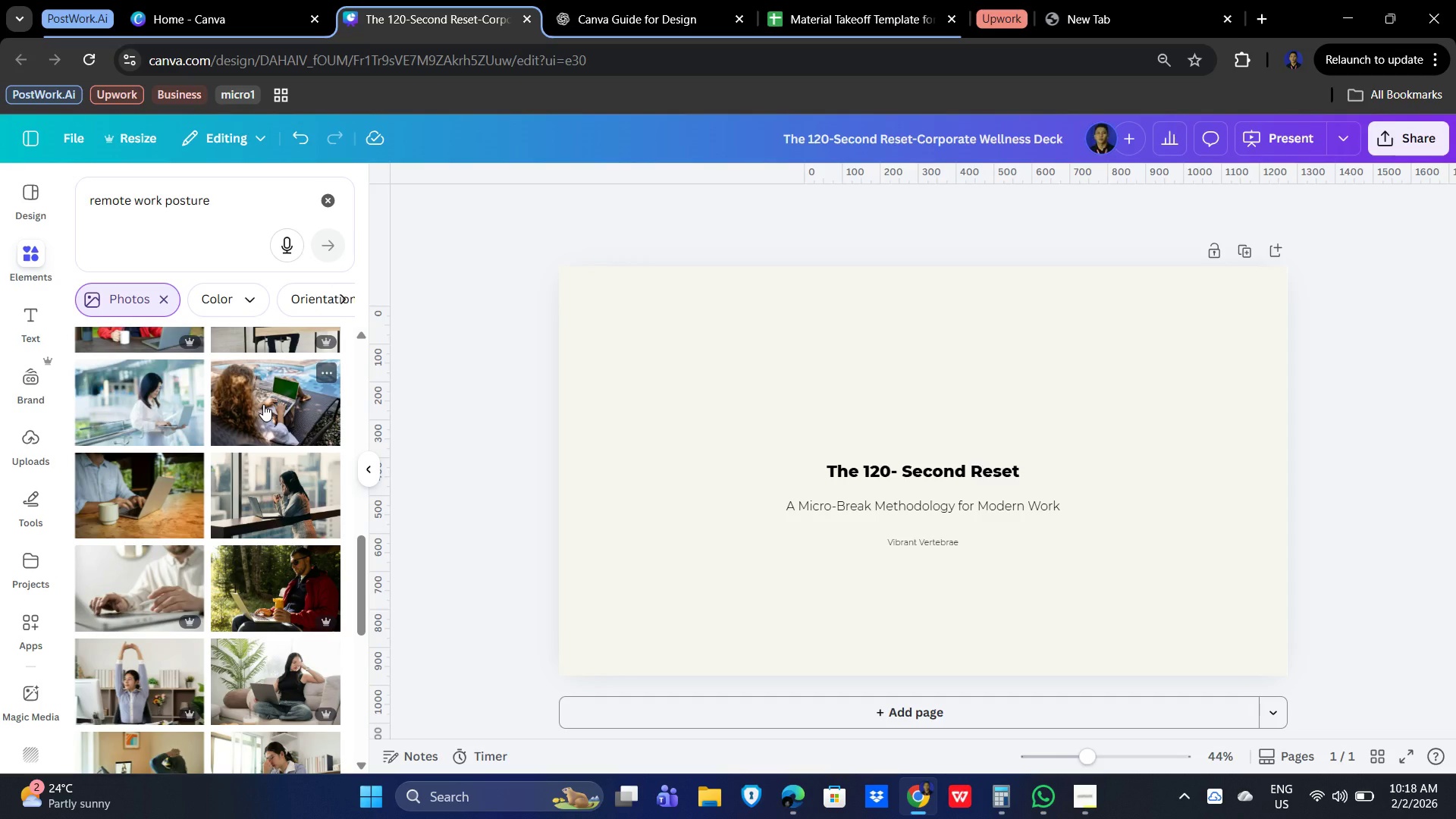 
scroll: coordinate [264, 454], scroll_direction: down, amount: 1.0
 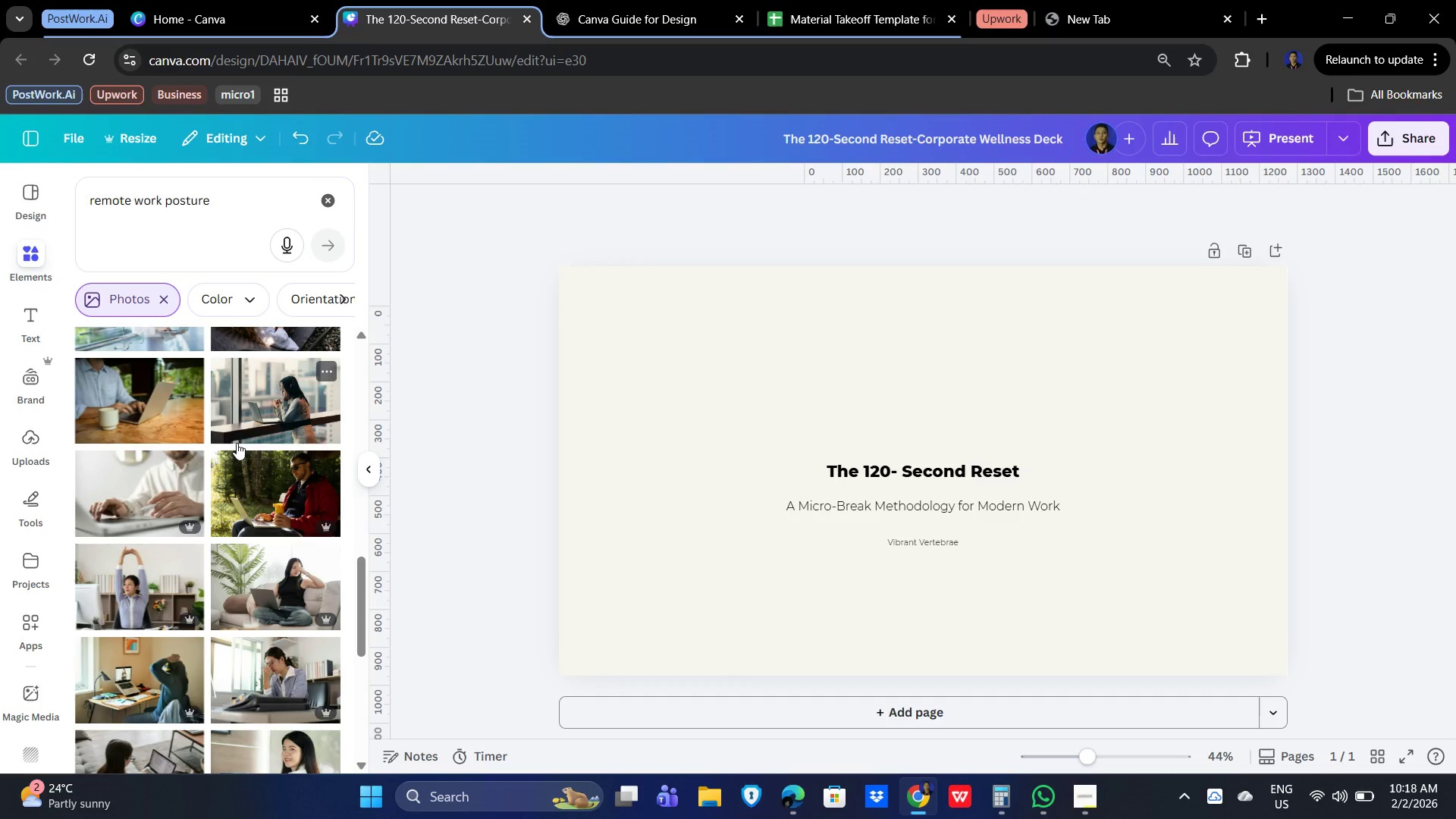 
mouse_move([124, 501])
 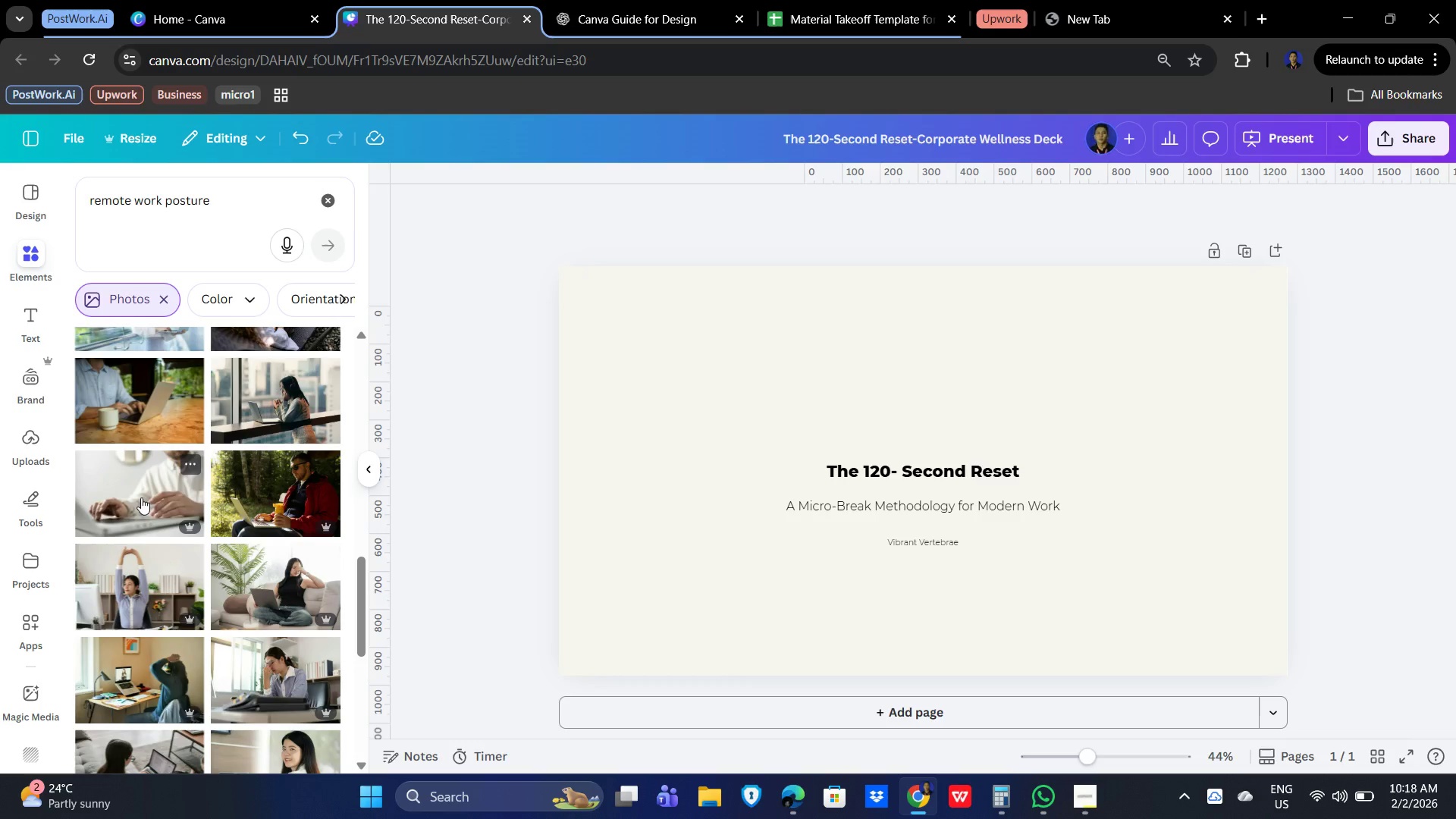 
scroll: coordinate [218, 535], scroll_direction: down, amount: 4.0
 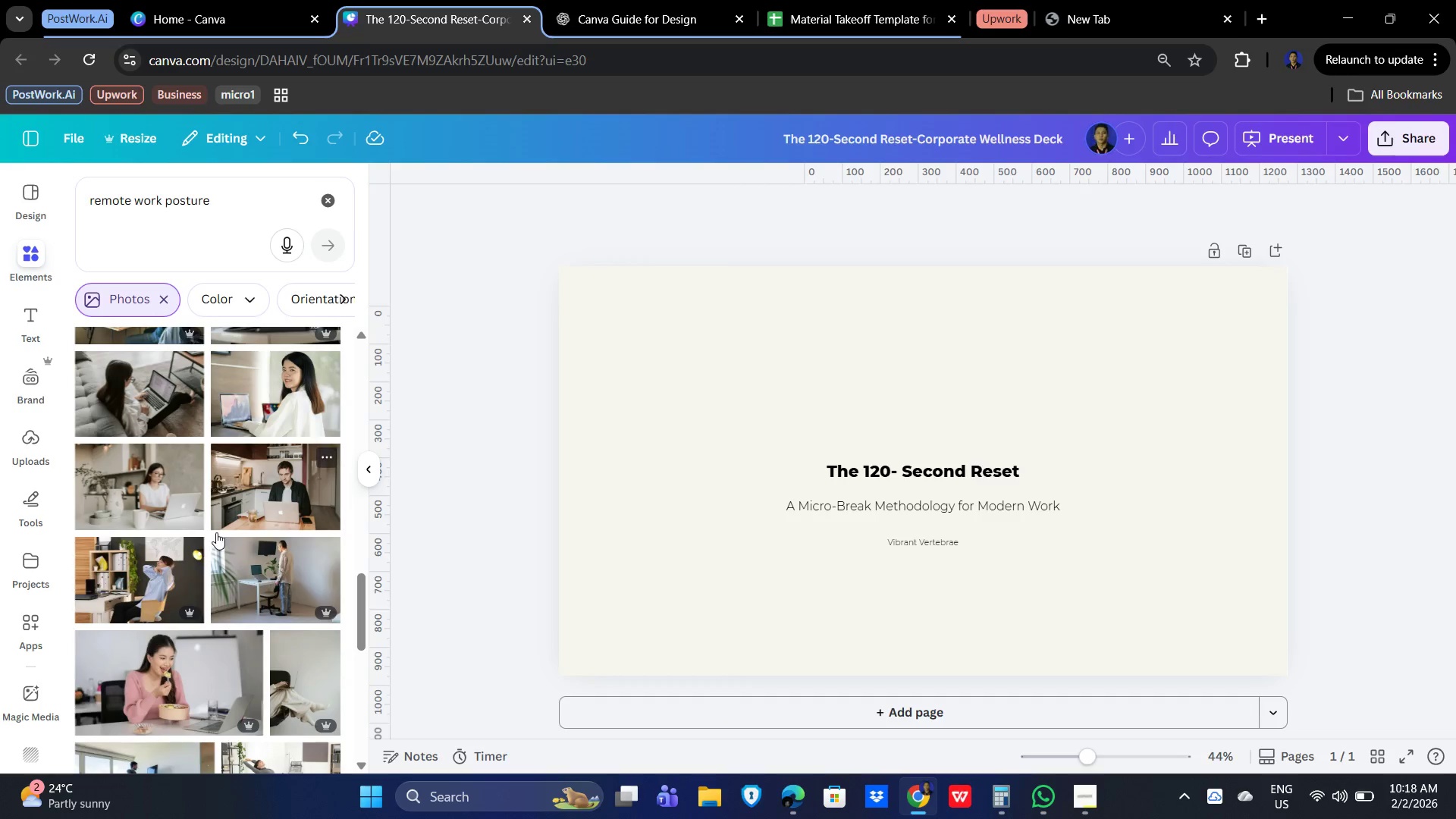 
mouse_move([201, 519])
 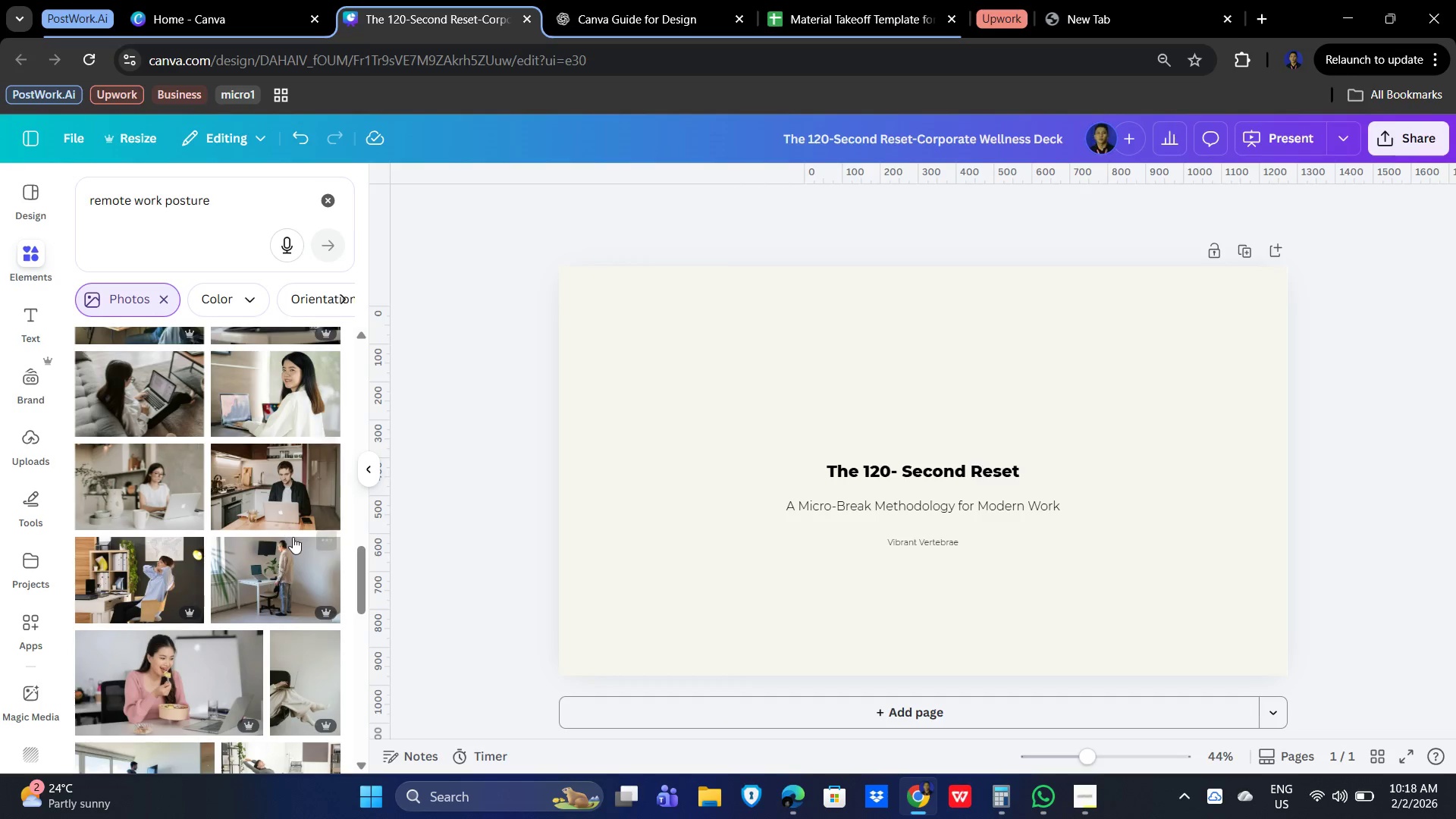 
scroll: coordinate [267, 612], scroll_direction: down, amount: 7.0
 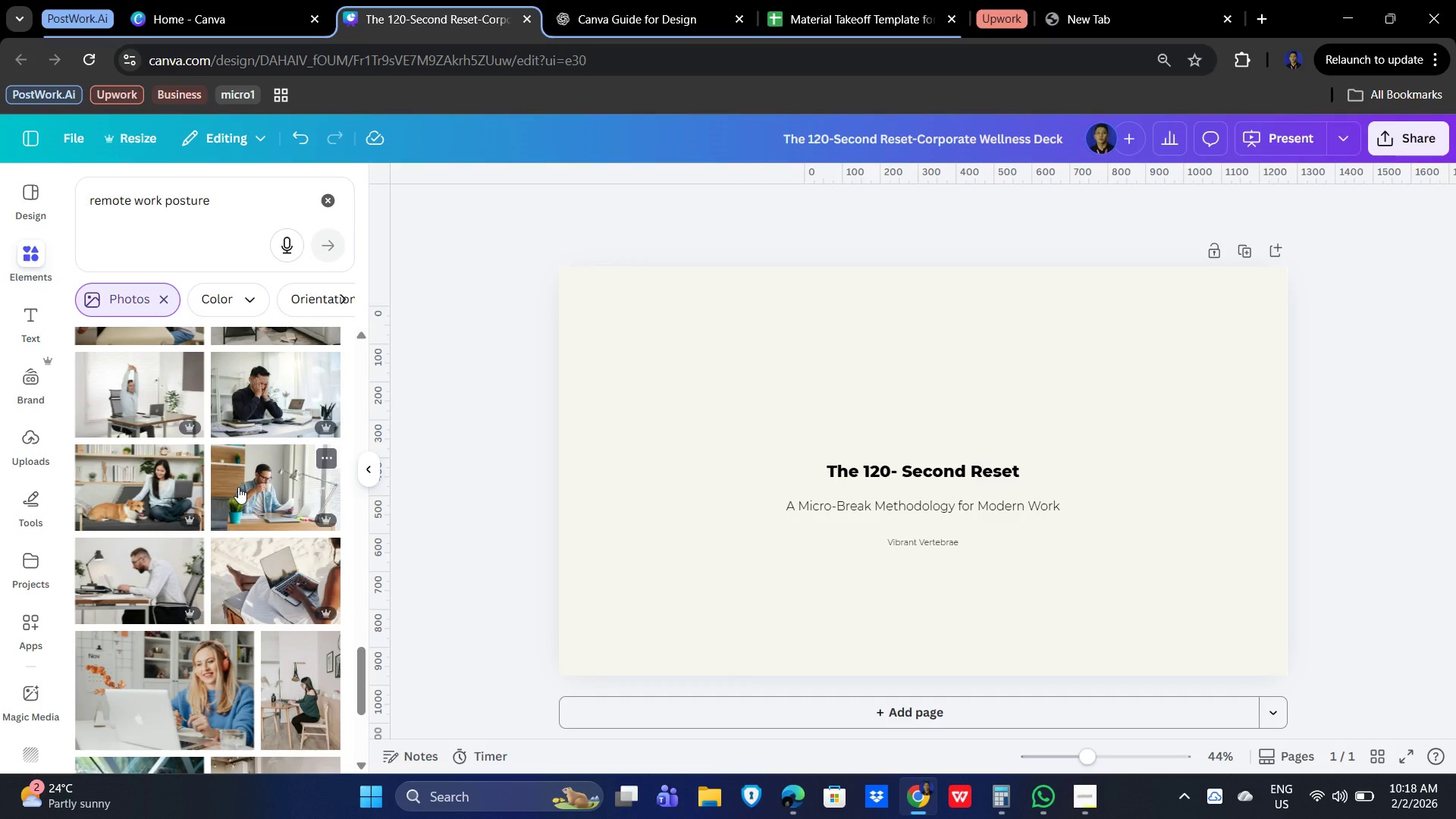 
wait(5.47)
 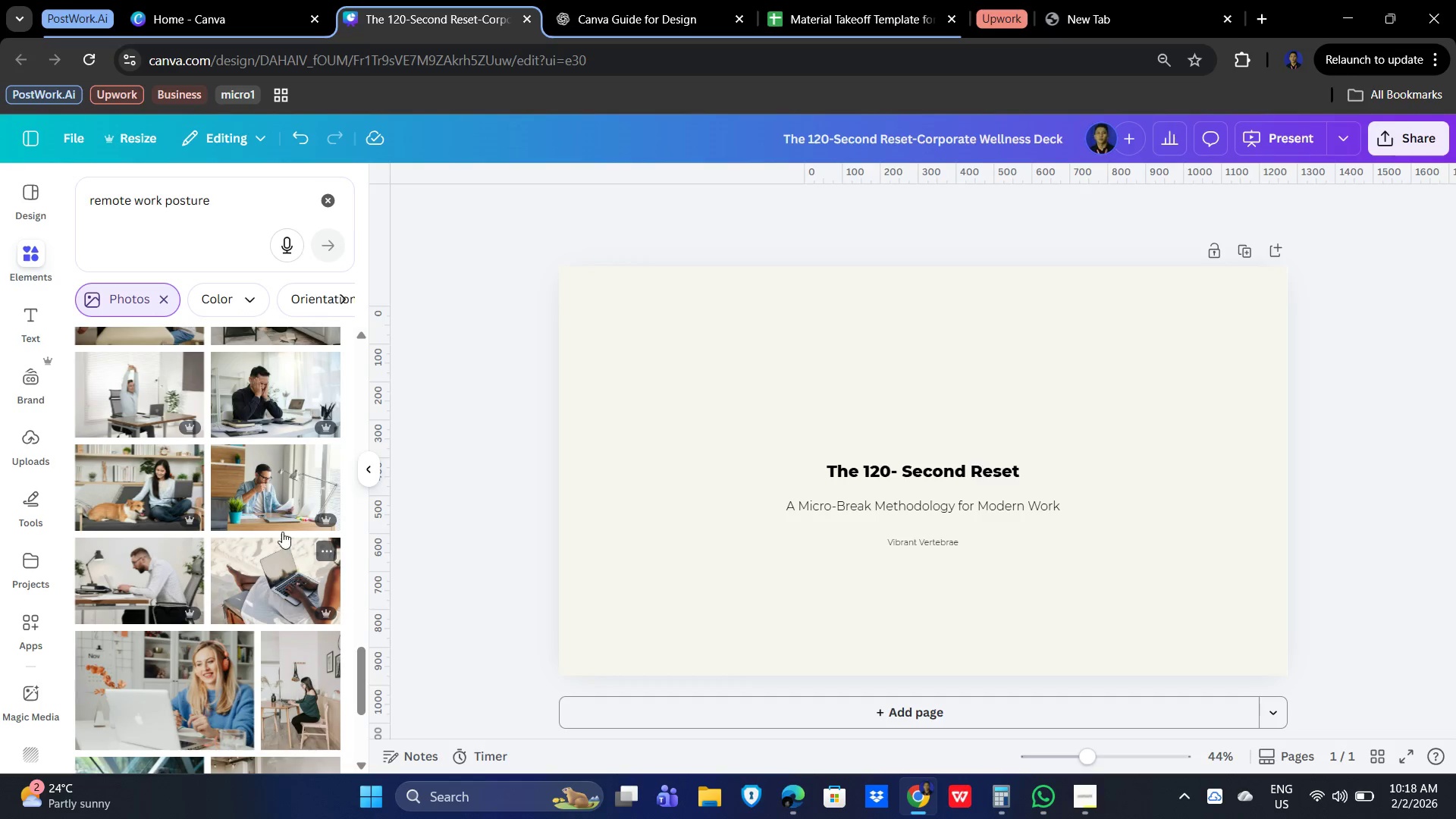 
scroll: coordinate [249, 502], scroll_direction: down, amount: 5.0
 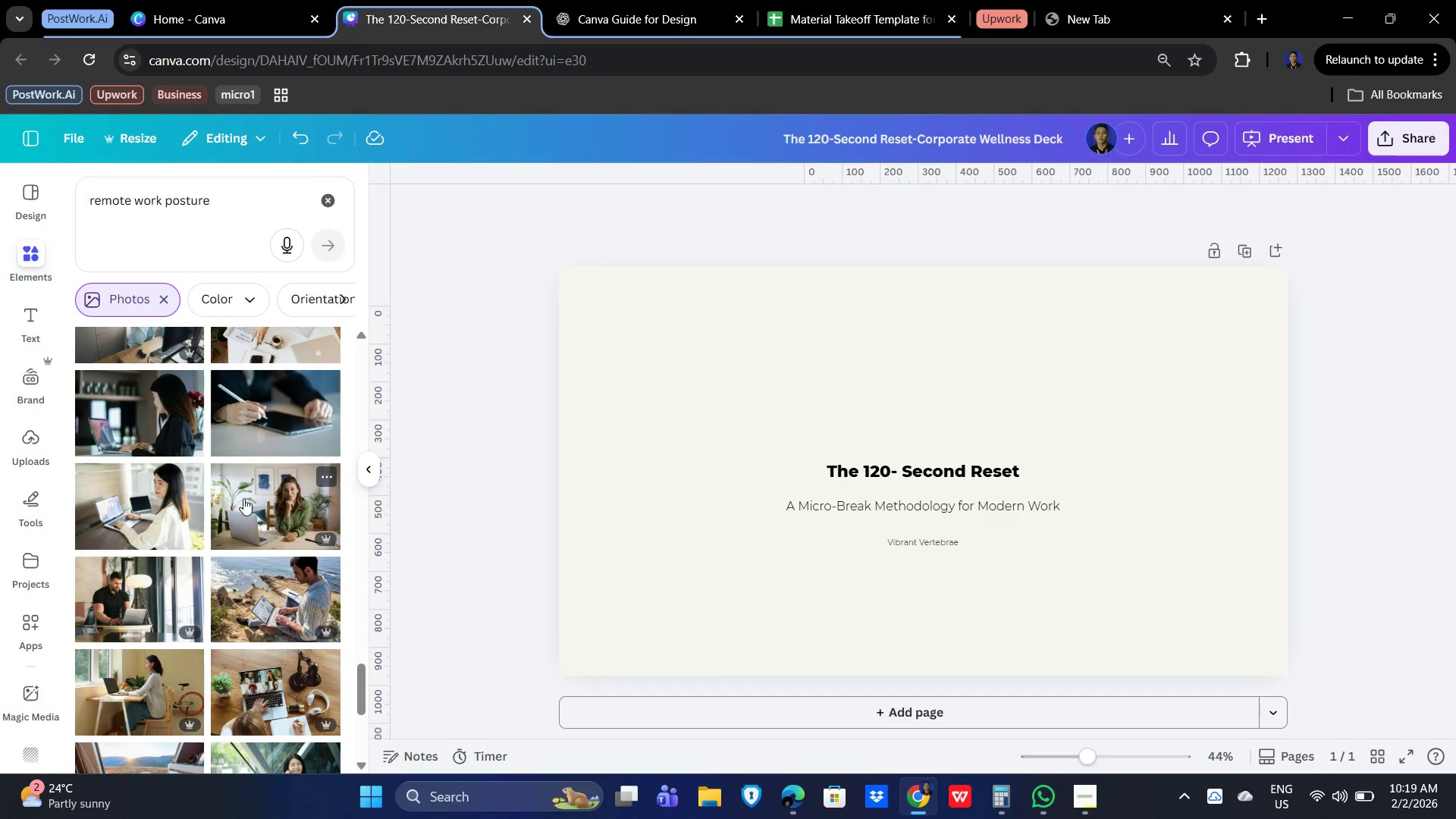 
scroll: coordinate [239, 513], scroll_direction: up, amount: 22.0
 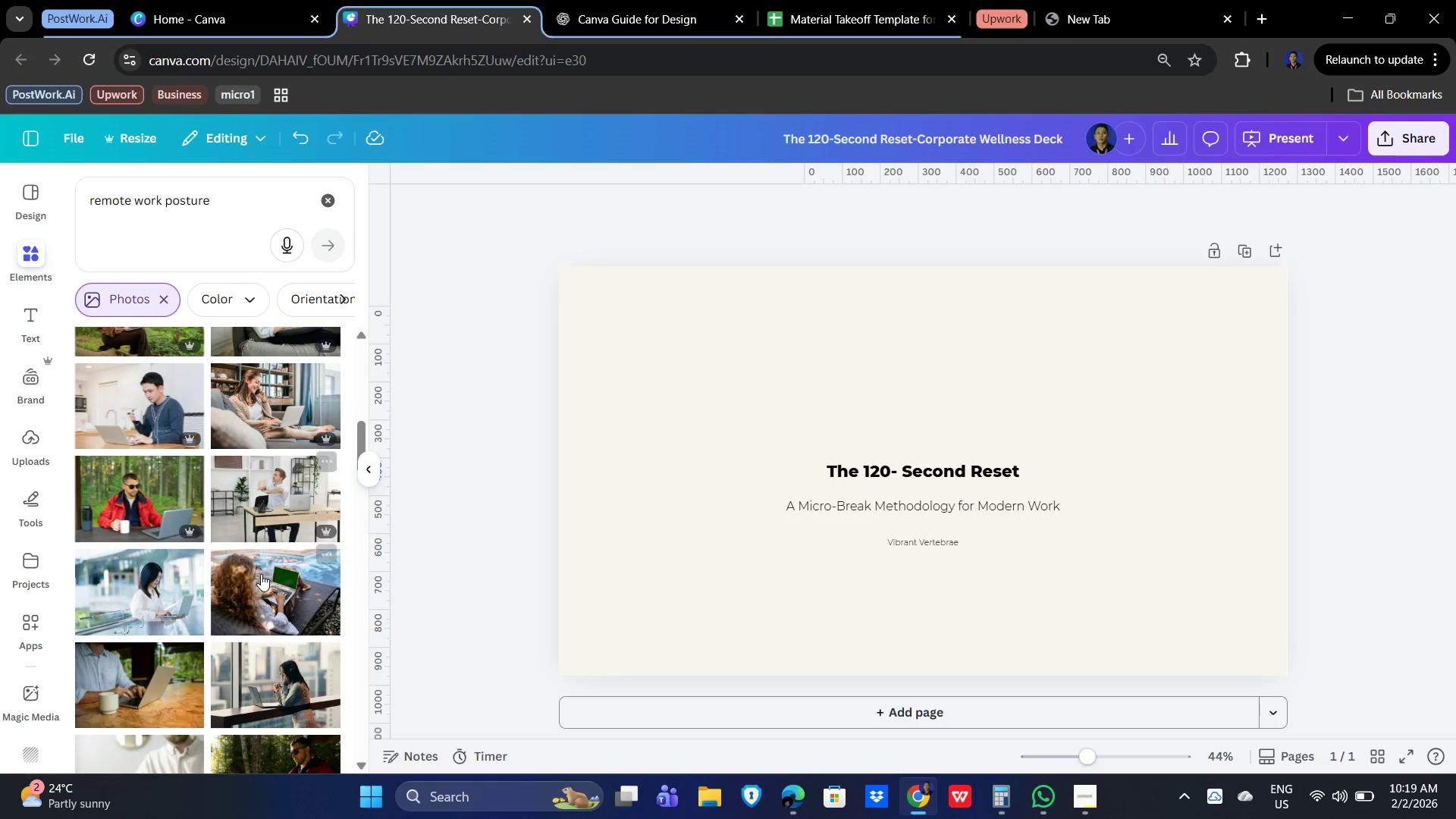 
left_click([264, 578])
 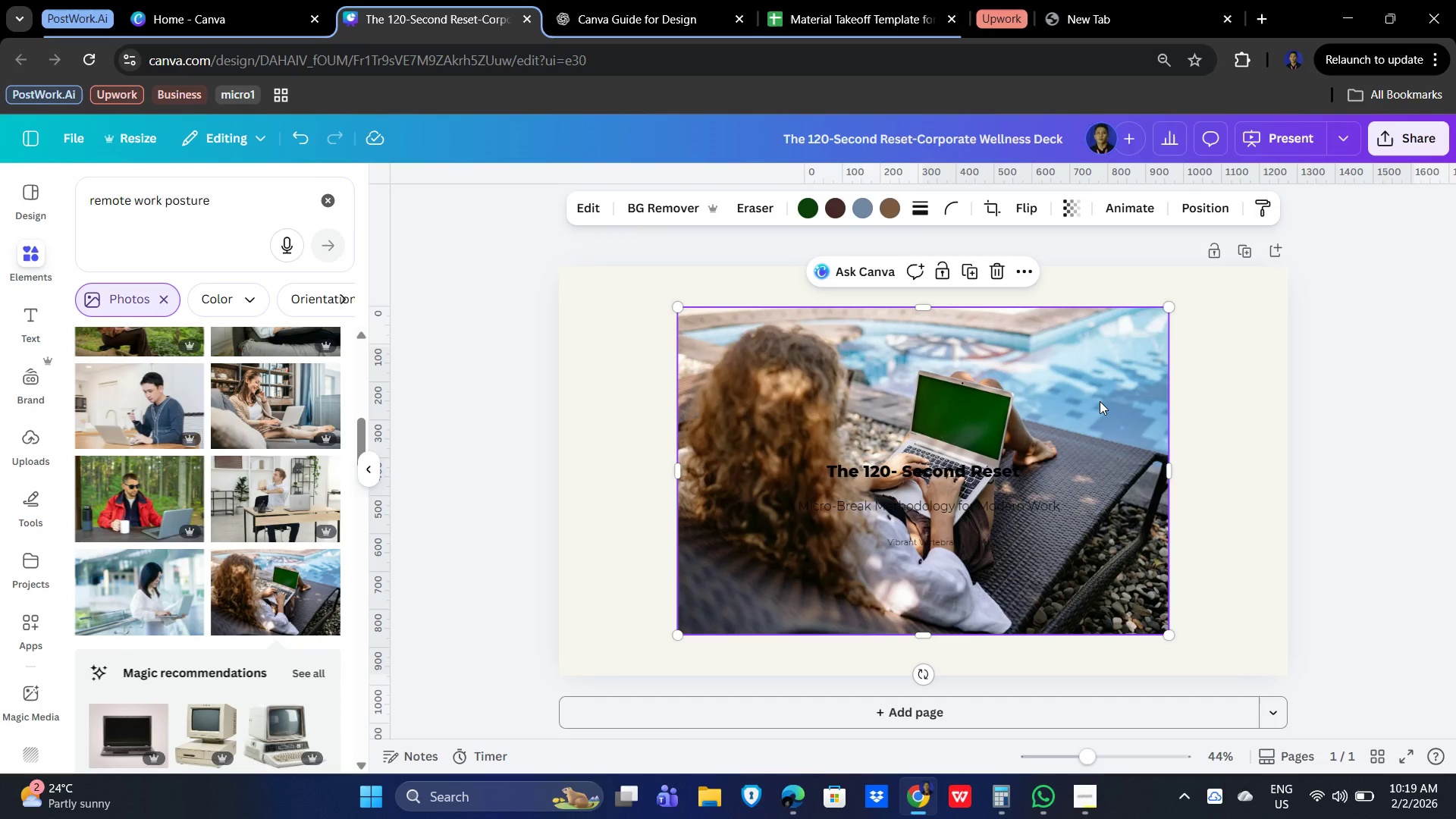 
key(Delete)
 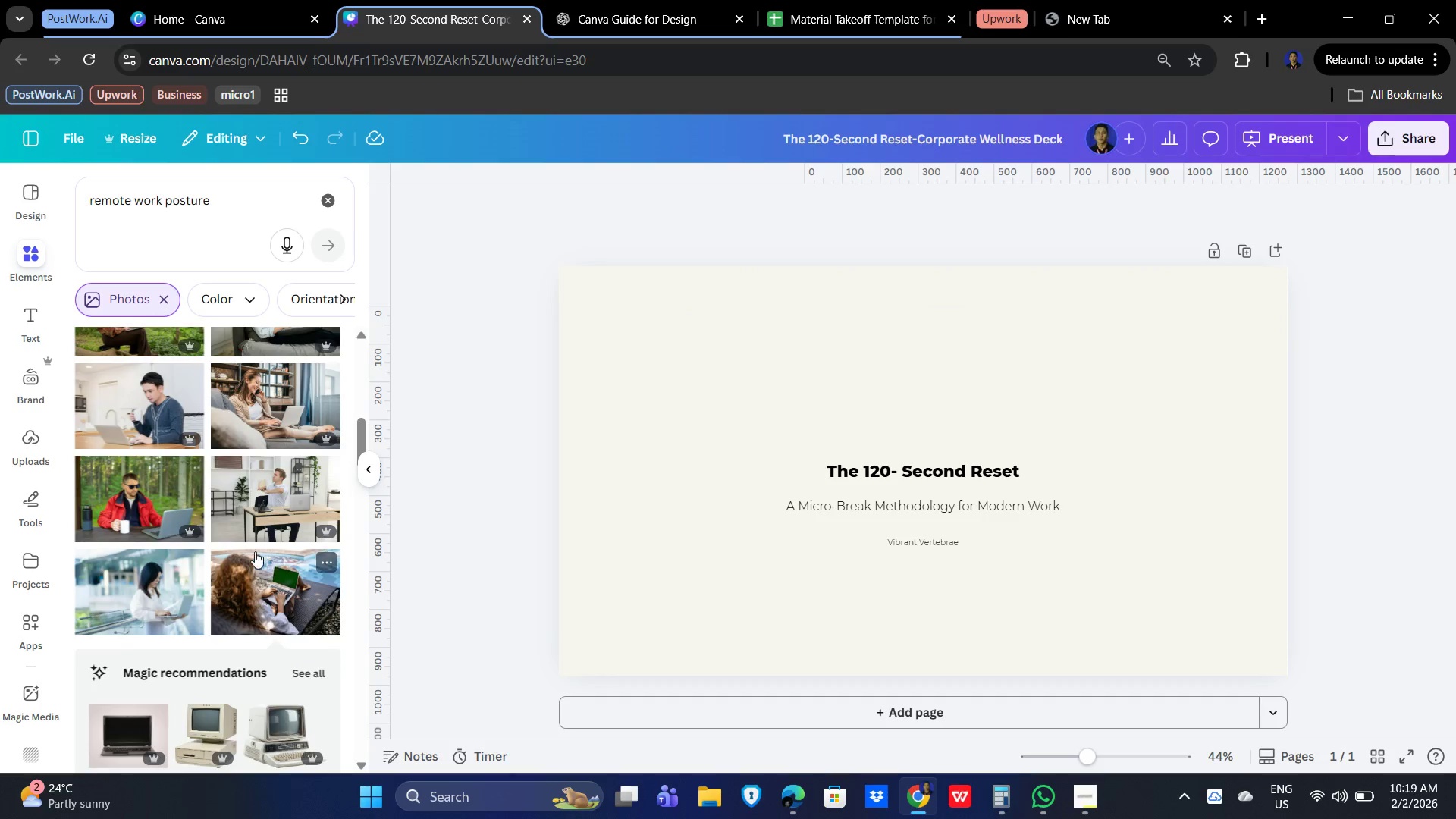 
scroll: coordinate [265, 551], scroll_direction: up, amount: 3.0
 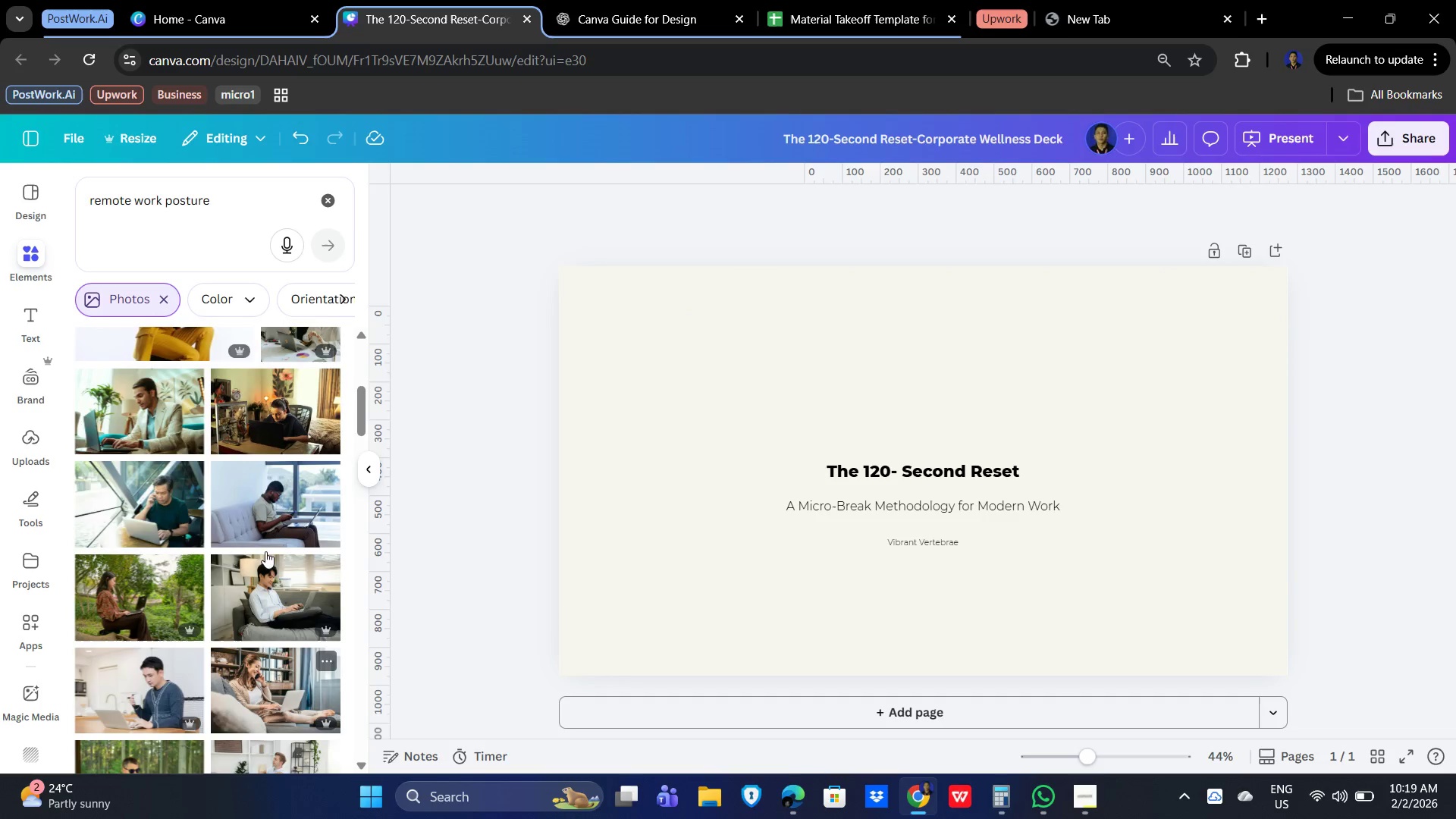 
scroll: coordinate [265, 551], scroll_direction: down, amount: 2.0
 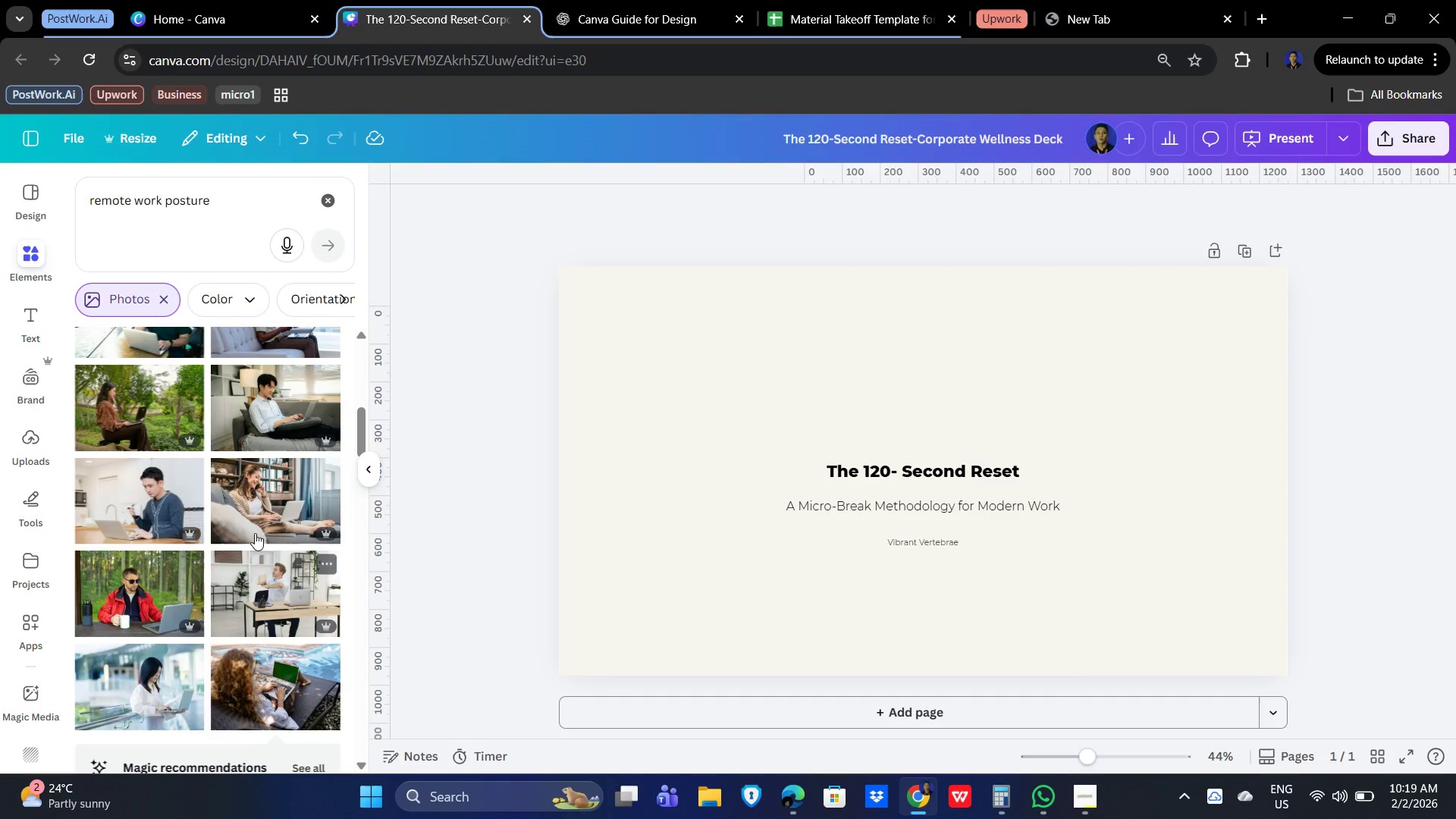 
scroll: coordinate [261, 529], scroll_direction: up, amount: 2.0
 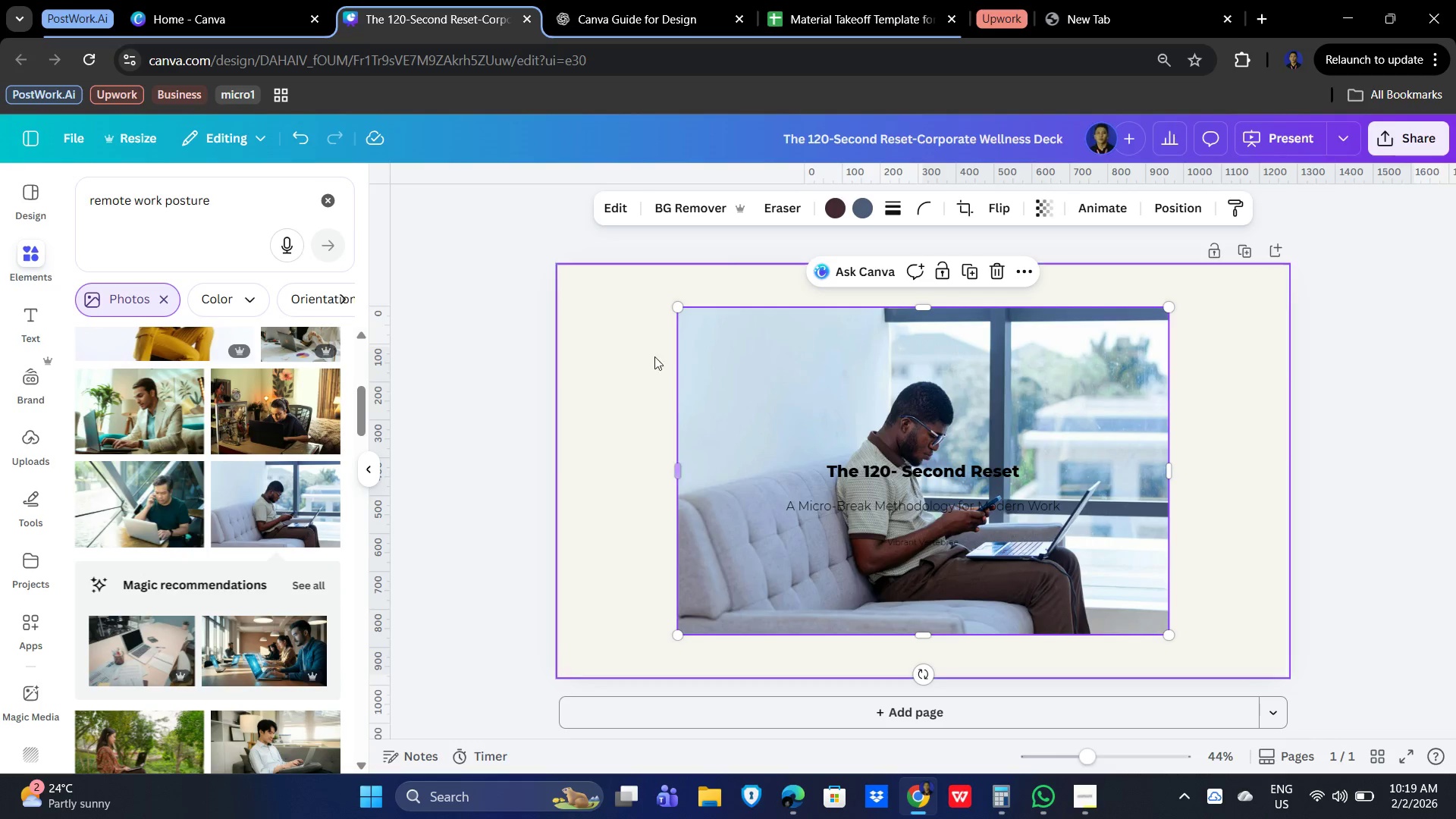 
left_click_drag(start_coordinate=[677, 309], to_coordinate=[558, 300])
 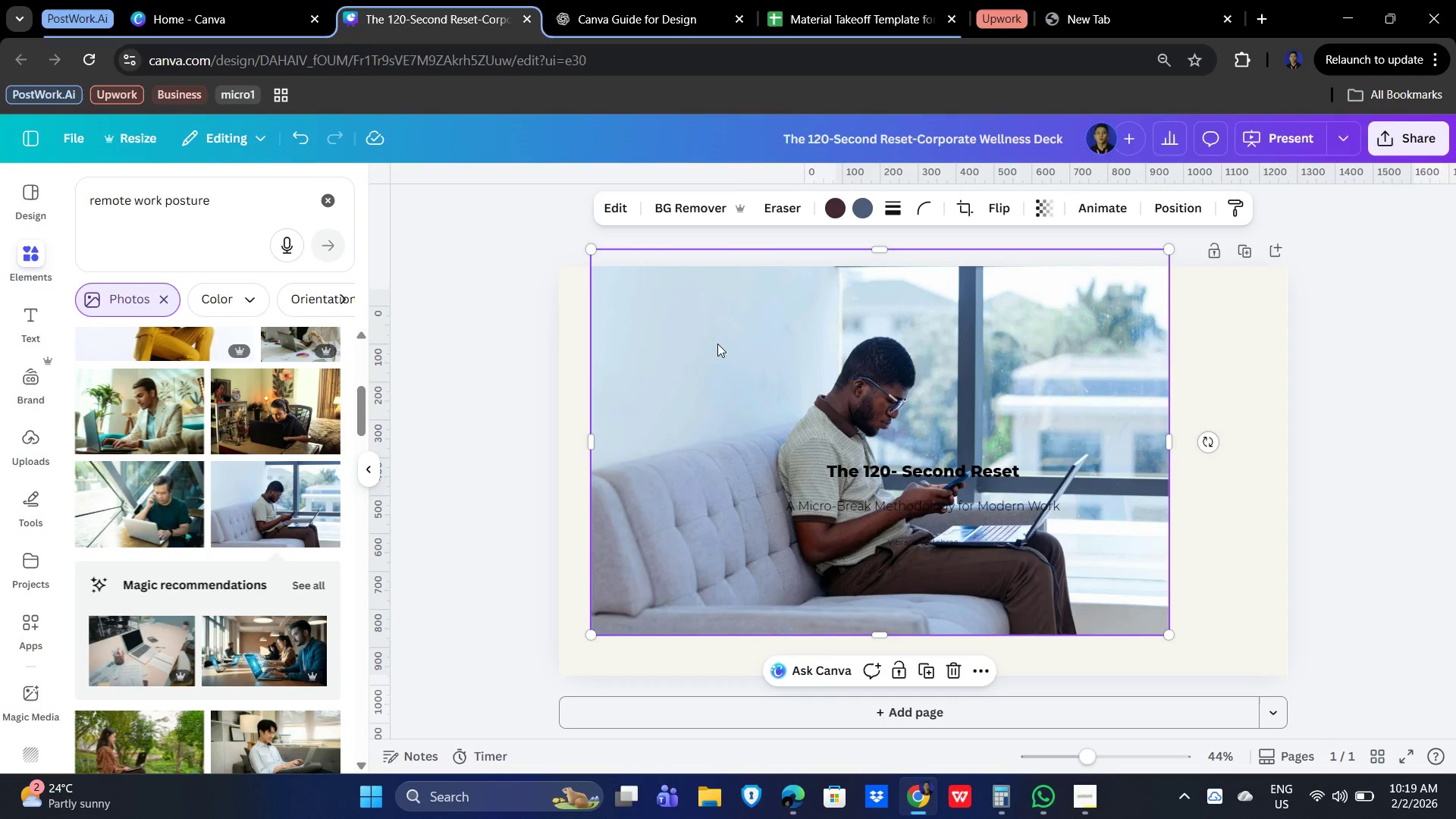 
left_click_drag(start_coordinate=[719, 344], to_coordinate=[685, 357])
 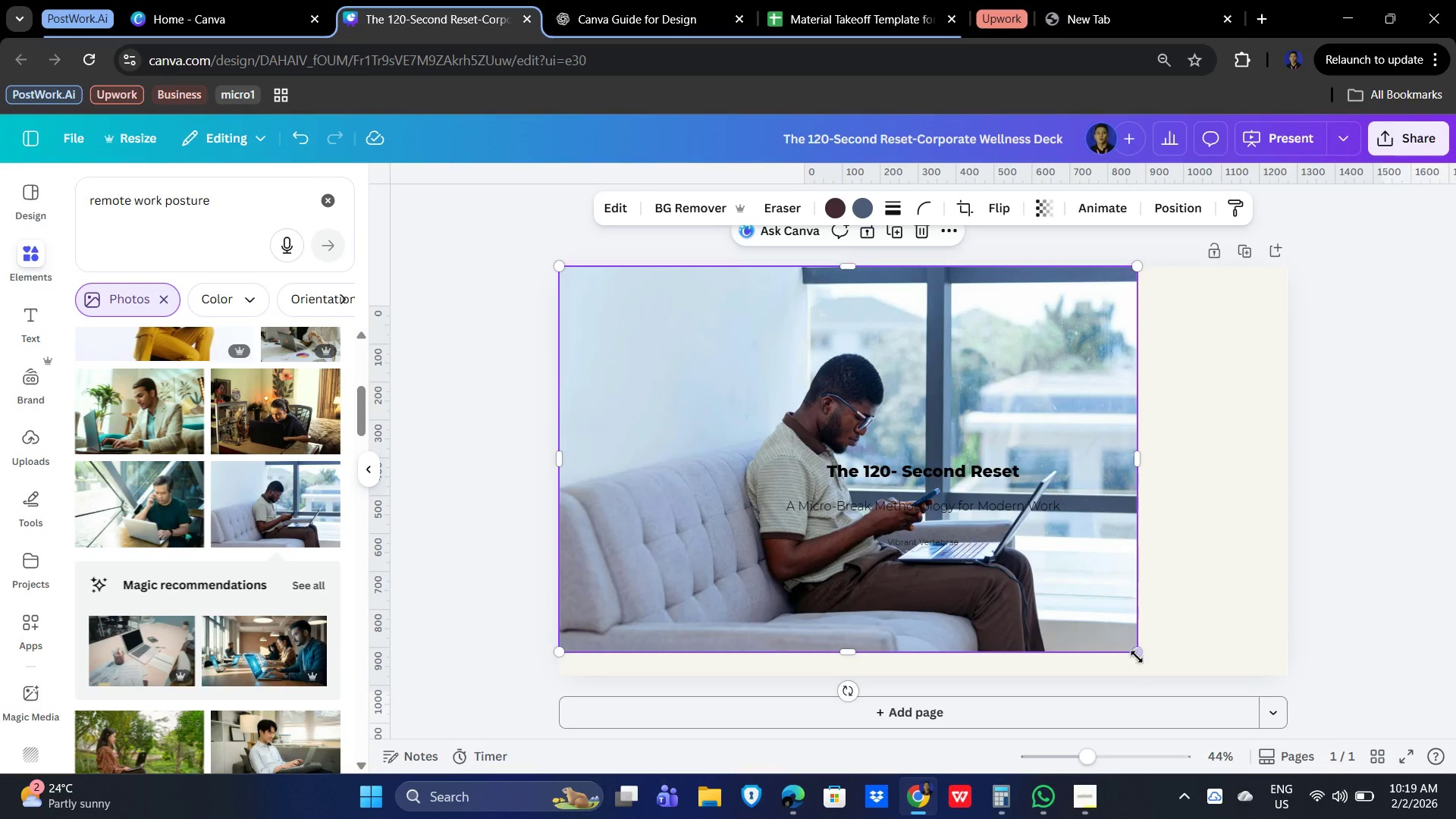 
left_click_drag(start_coordinate=[1136, 656], to_coordinate=[1335, 670])
 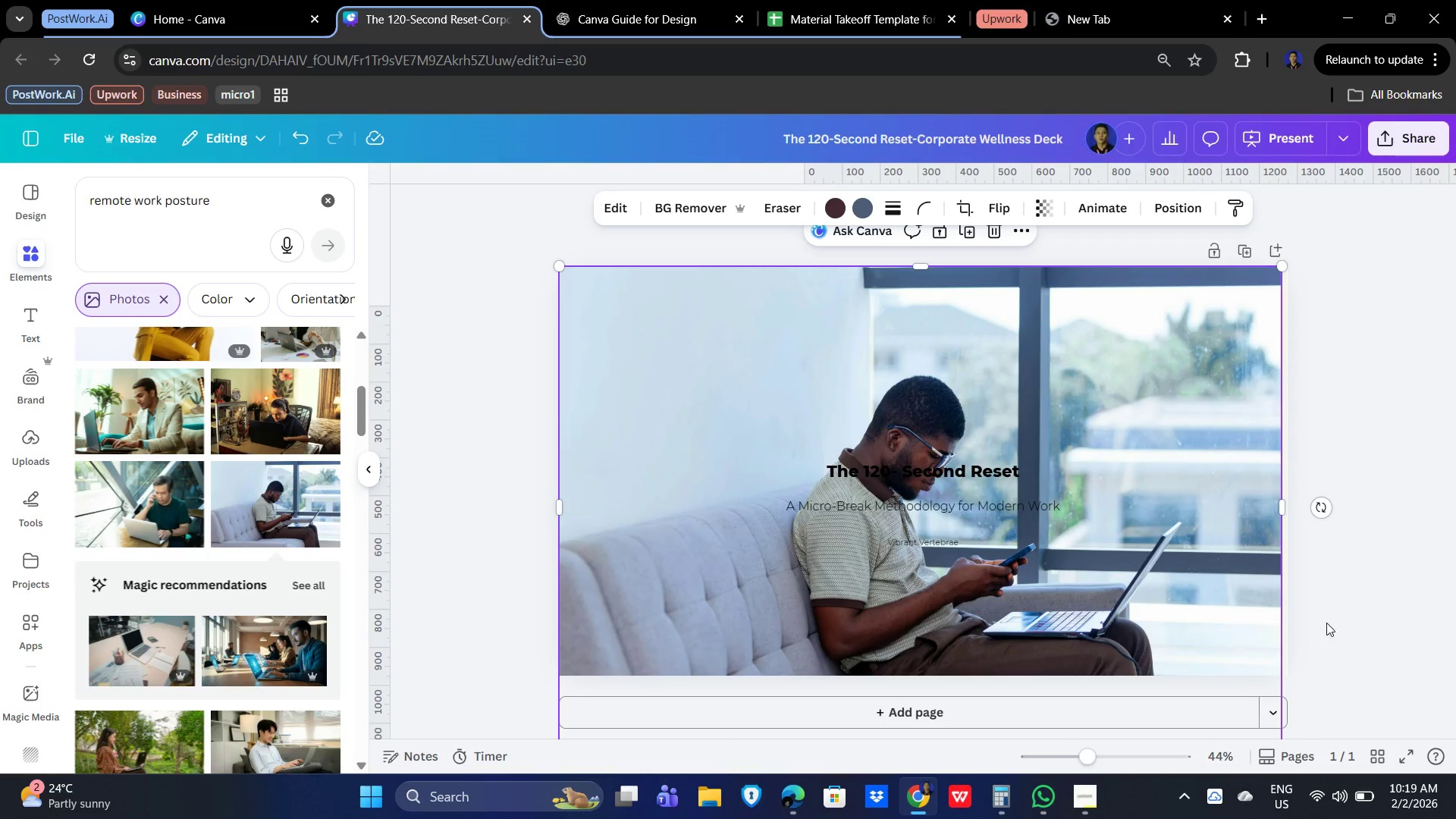 
left_click([1336, 617])
 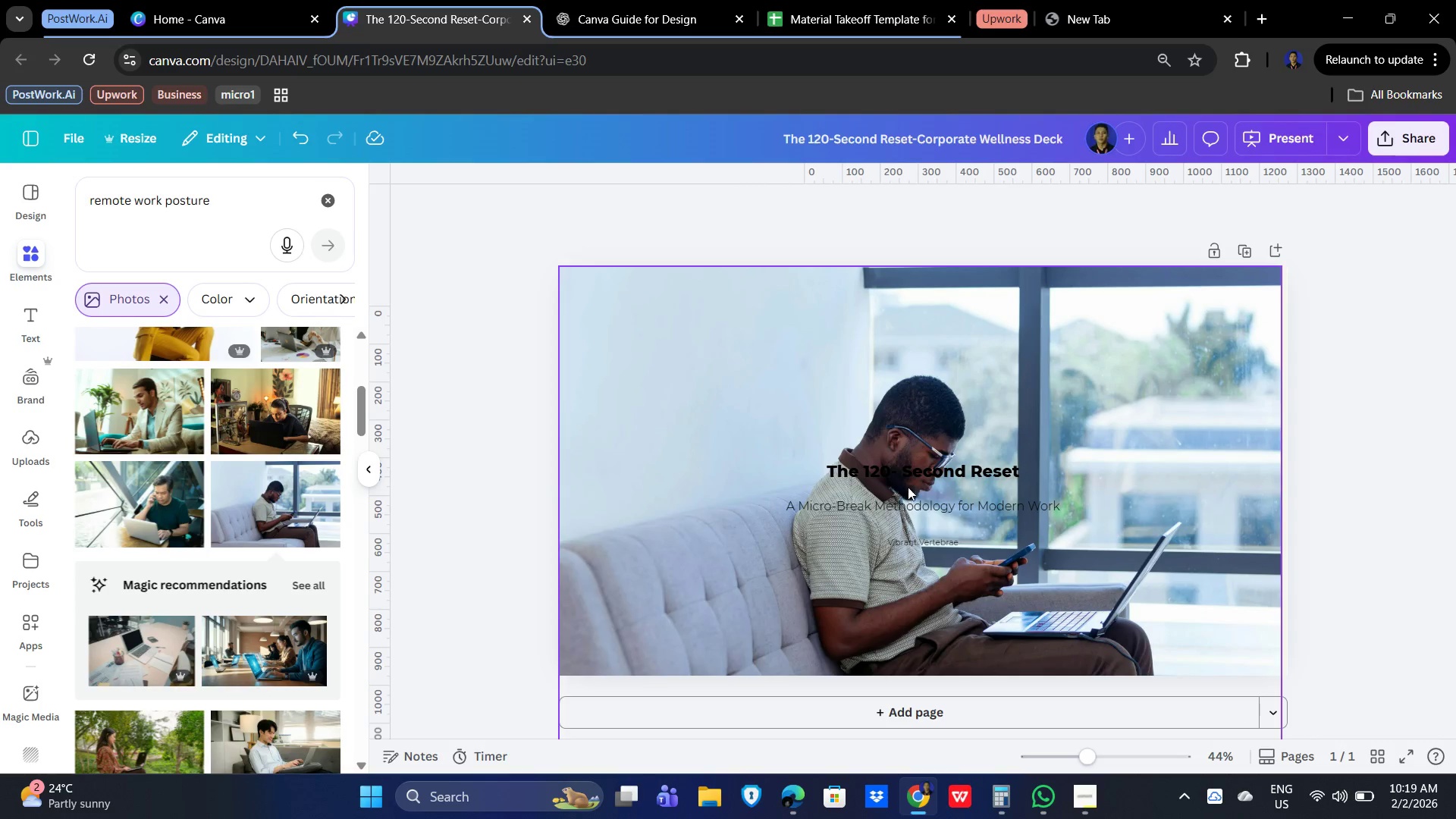 
left_click([929, 477])
 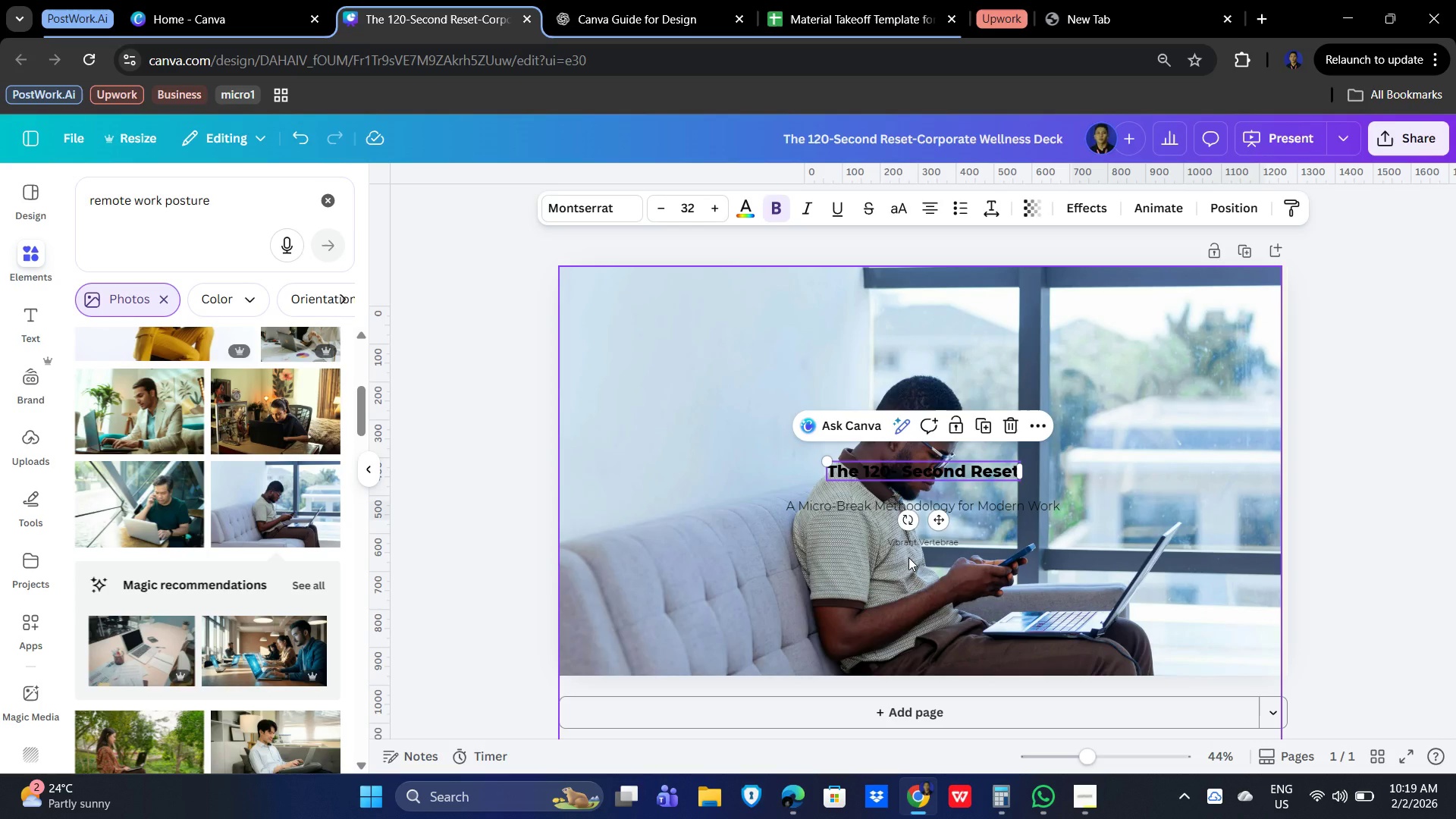 
wait(7.31)
 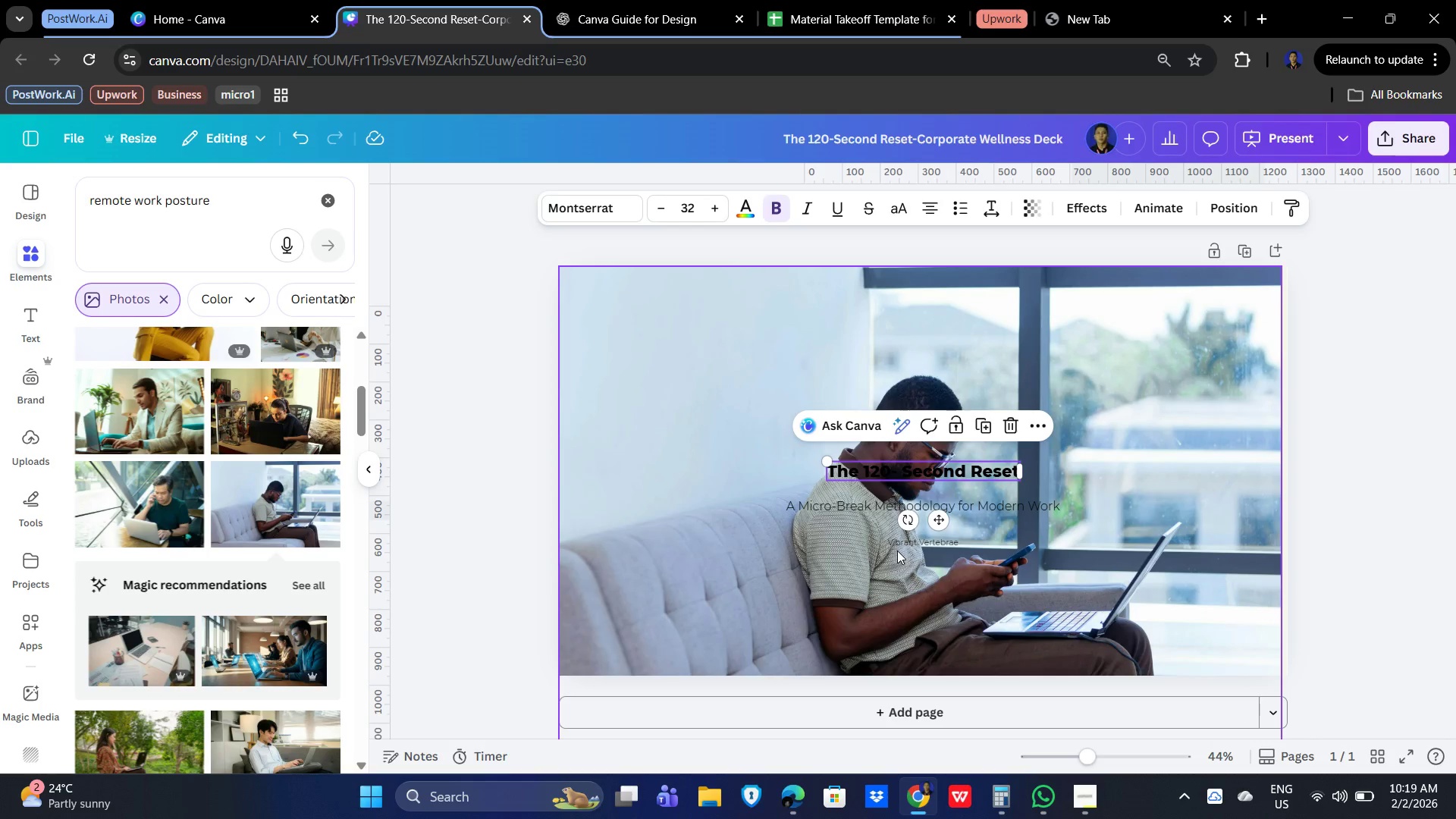 
left_click_drag(start_coordinate=[213, 197], to_coordinate=[64, 201])
 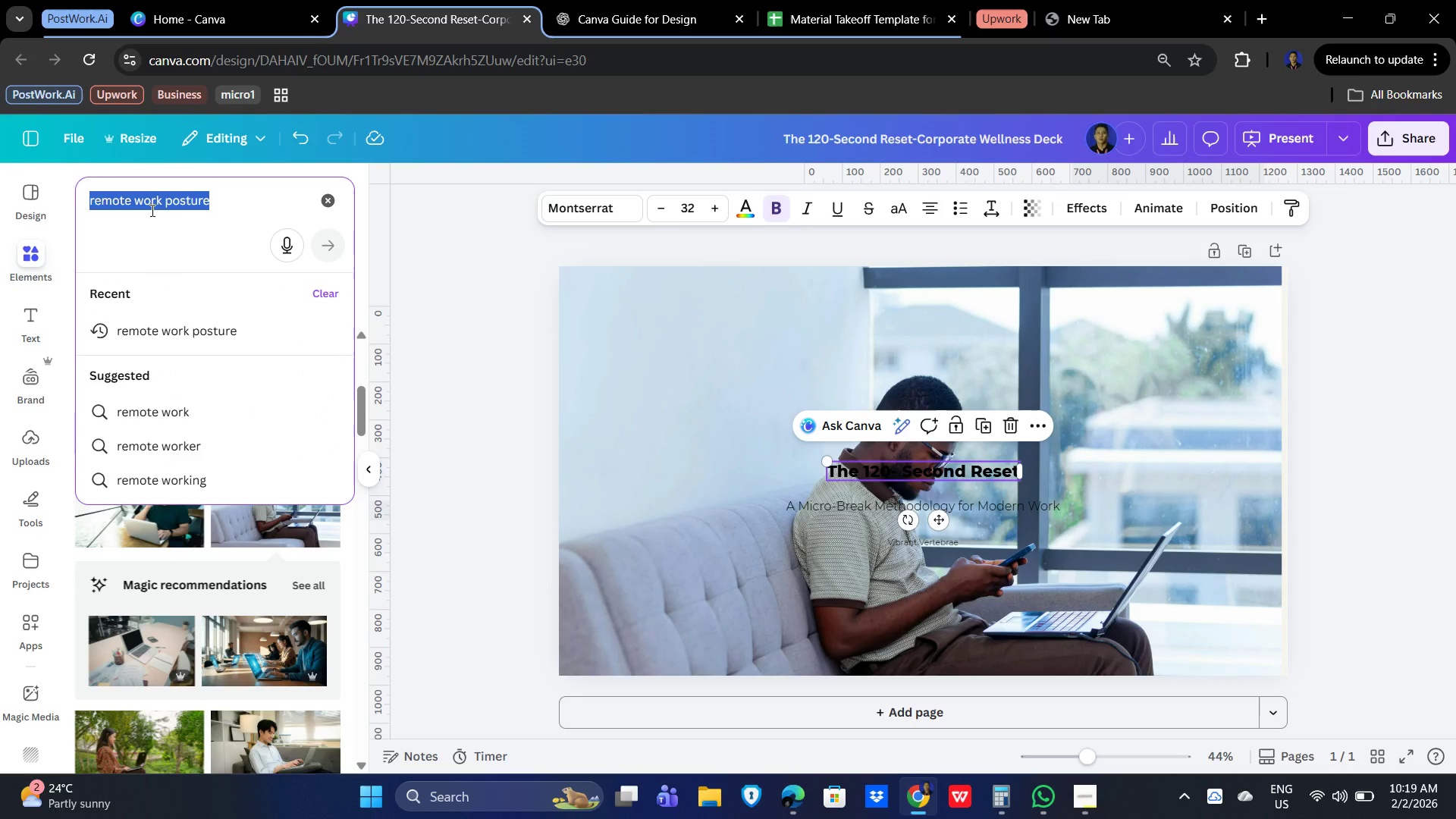 
type(modern office stretch)
 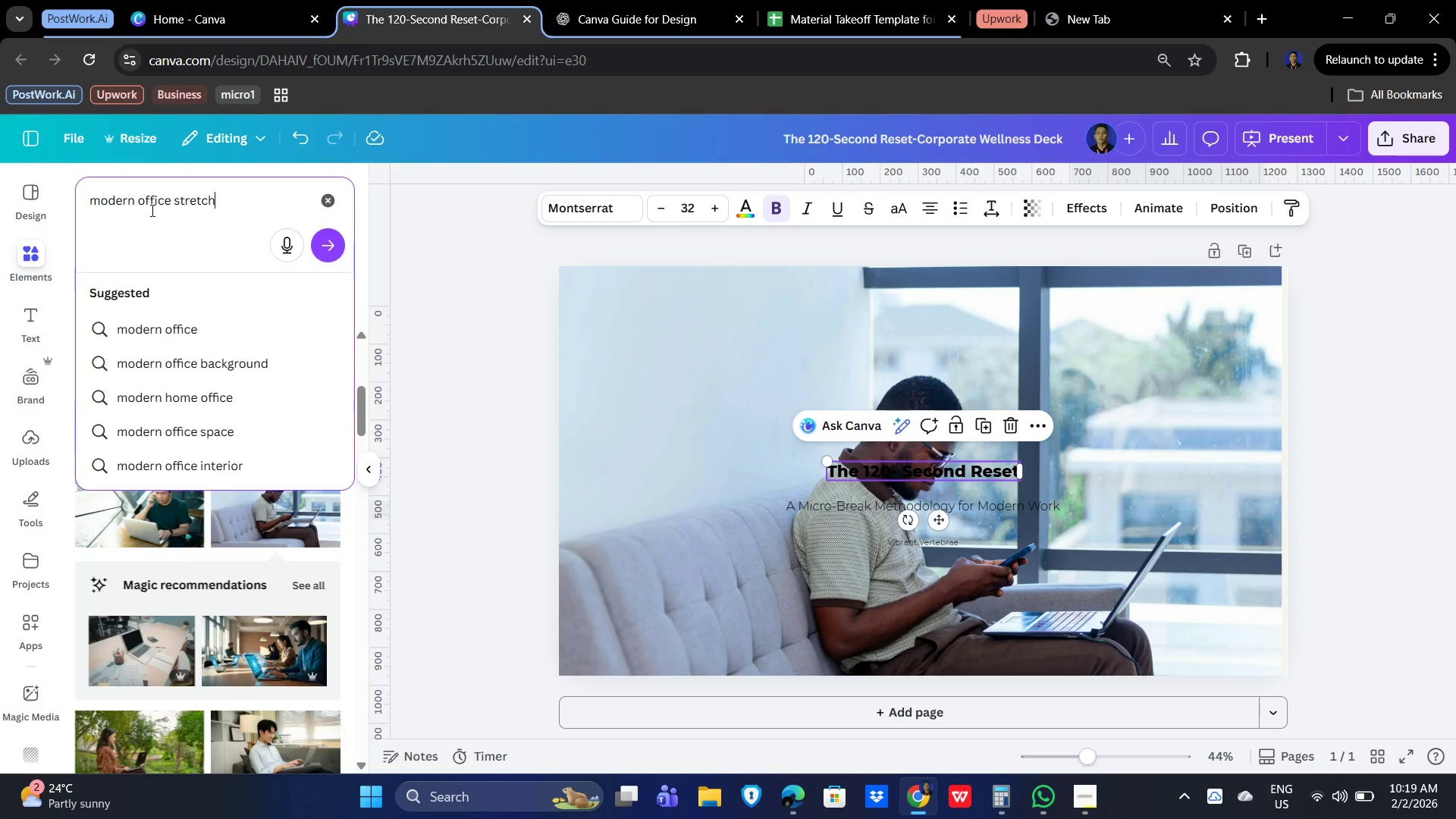 
key(Enter)
 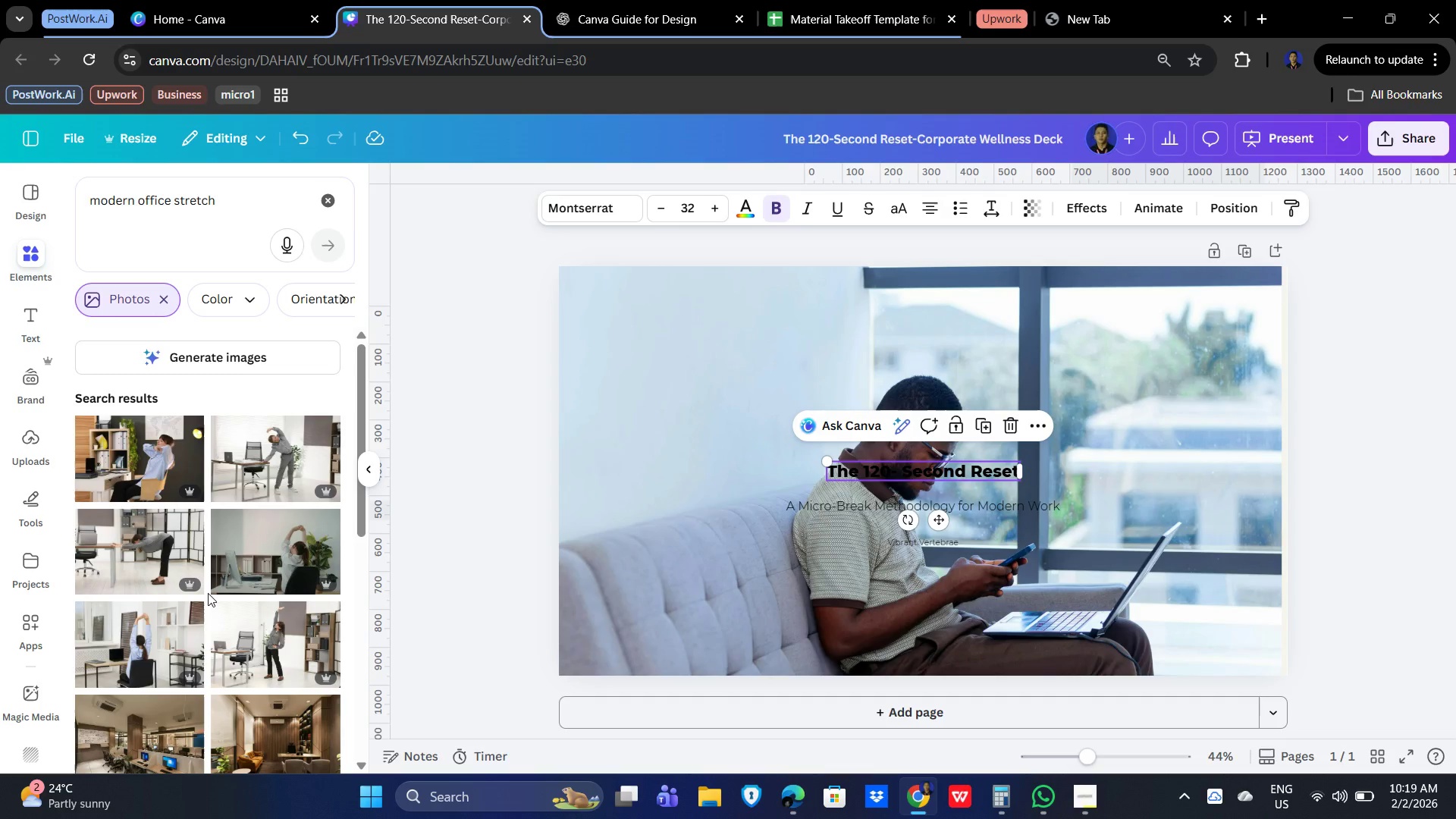 
scroll: coordinate [206, 612], scroll_direction: down, amount: 9.0
 